 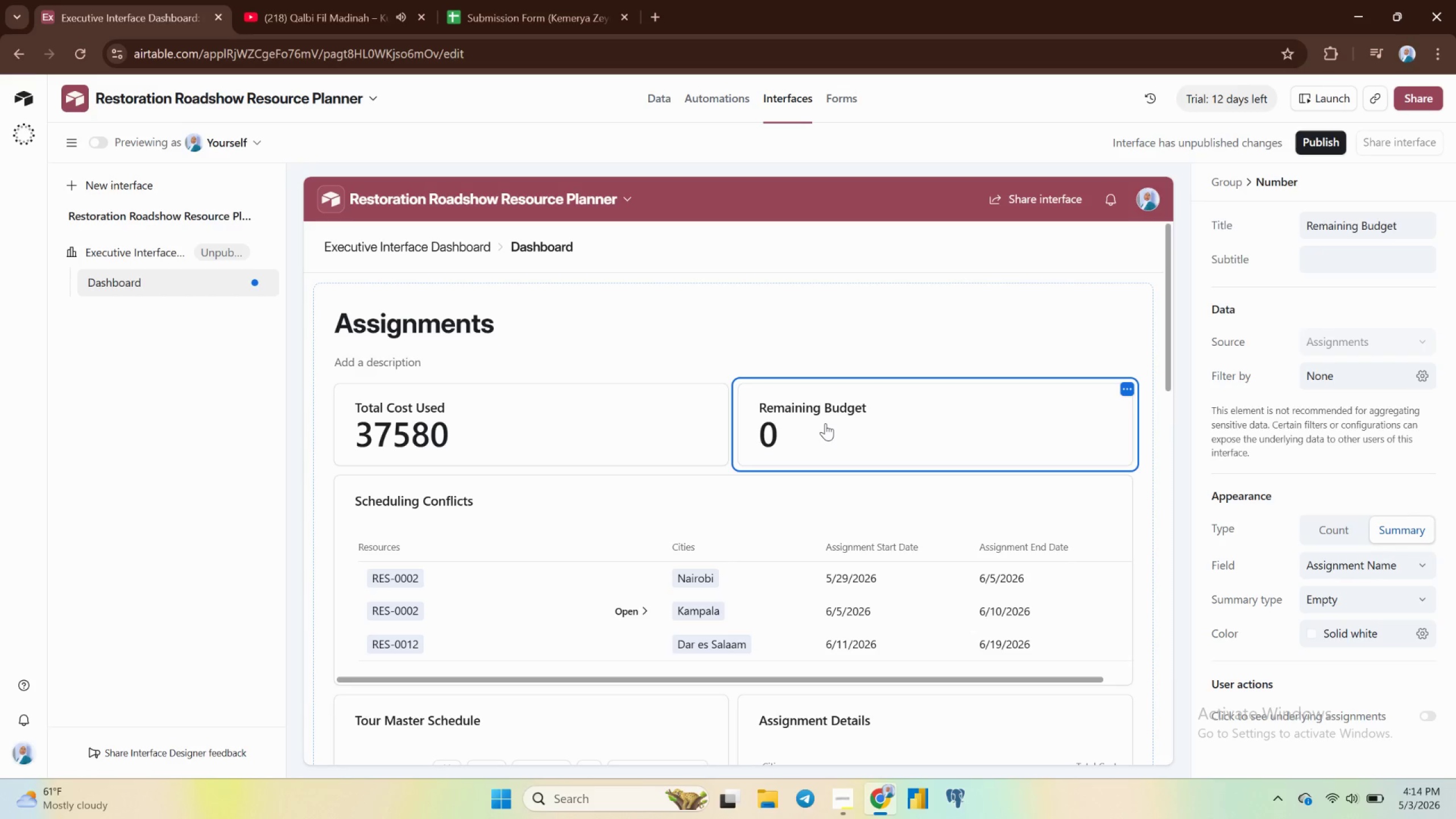 
left_click([814, 403])
 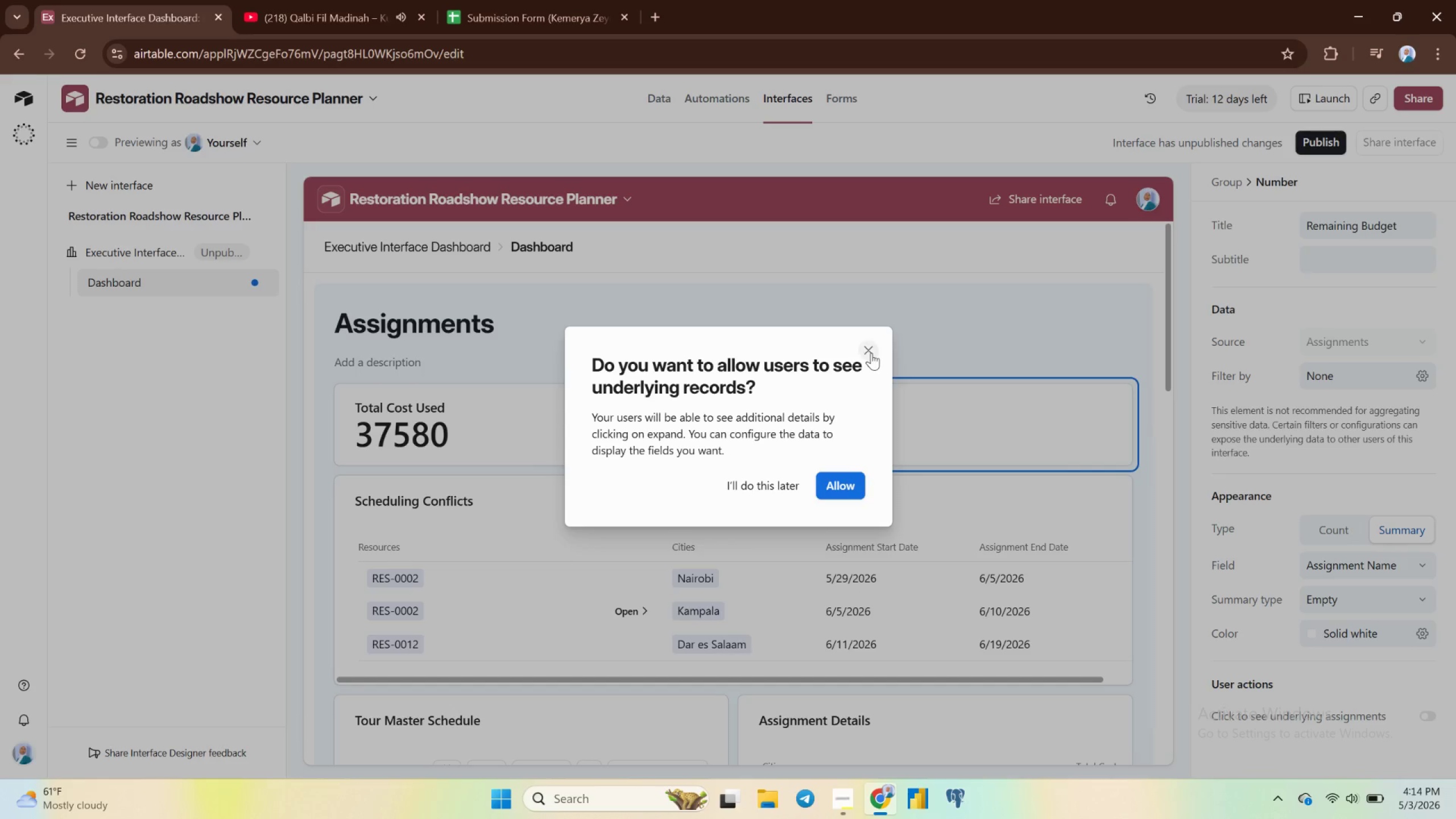 
left_click([871, 353])
 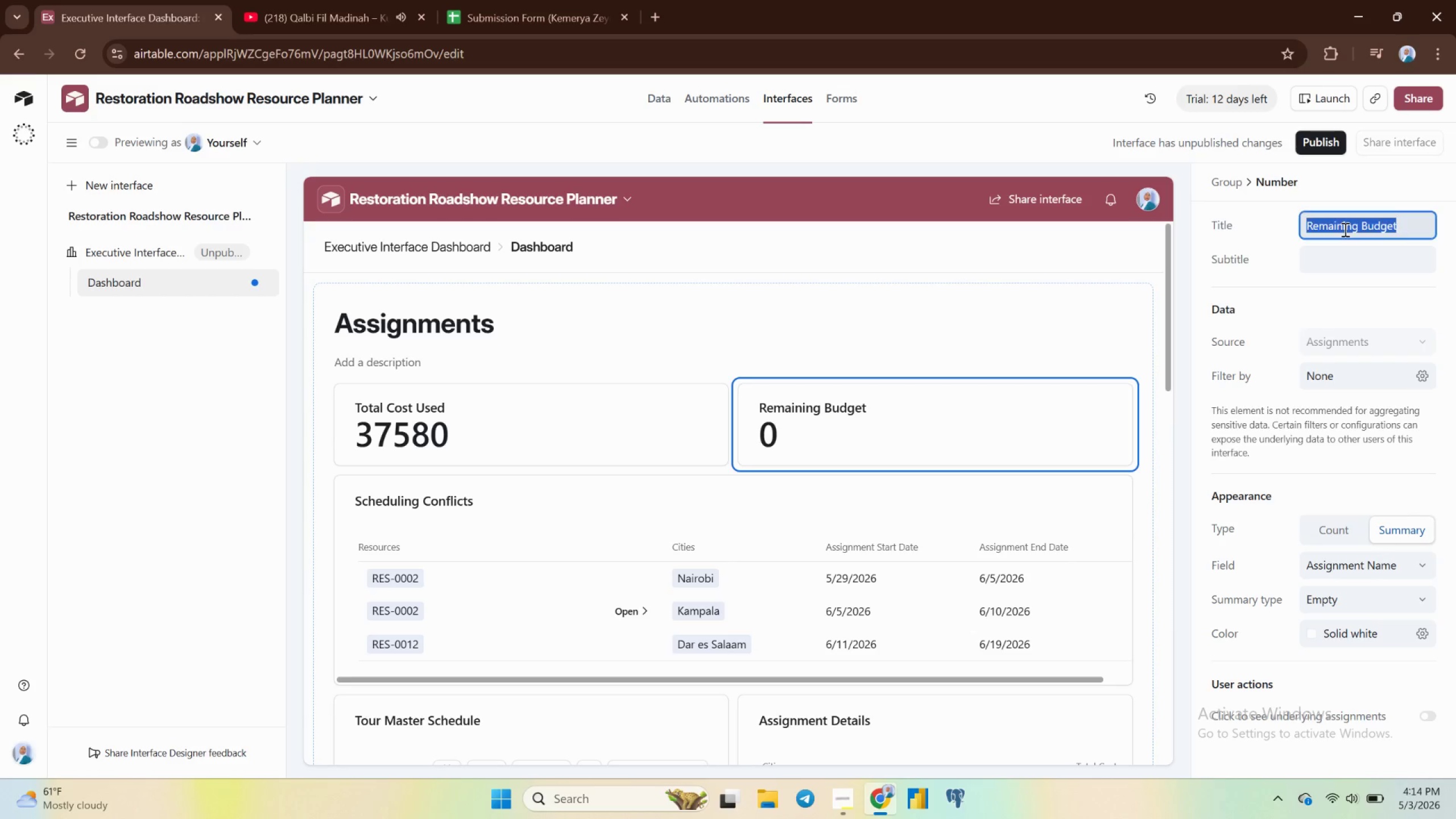 
double_click([1344, 229])
 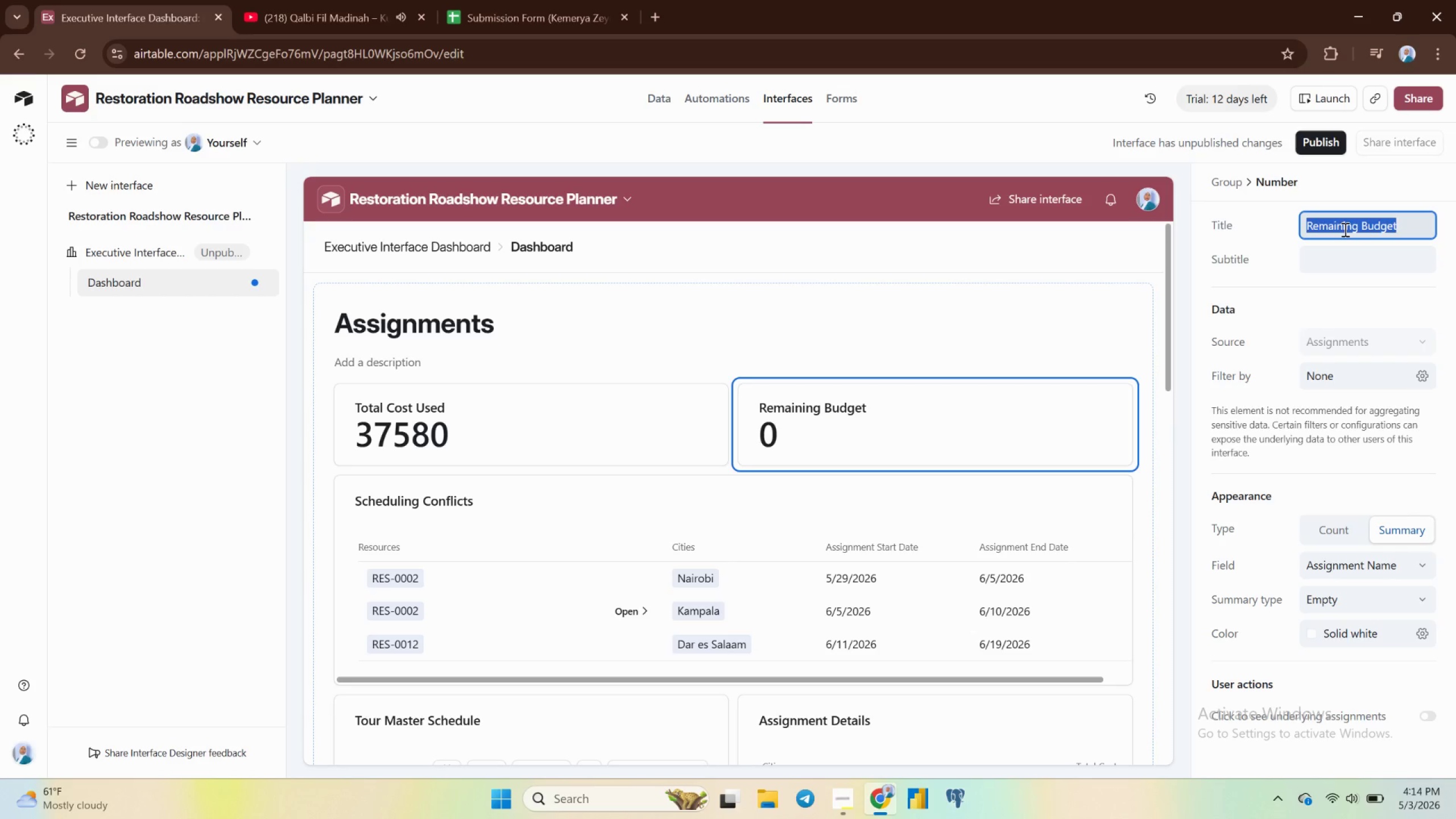 
type(Total Assignment)
 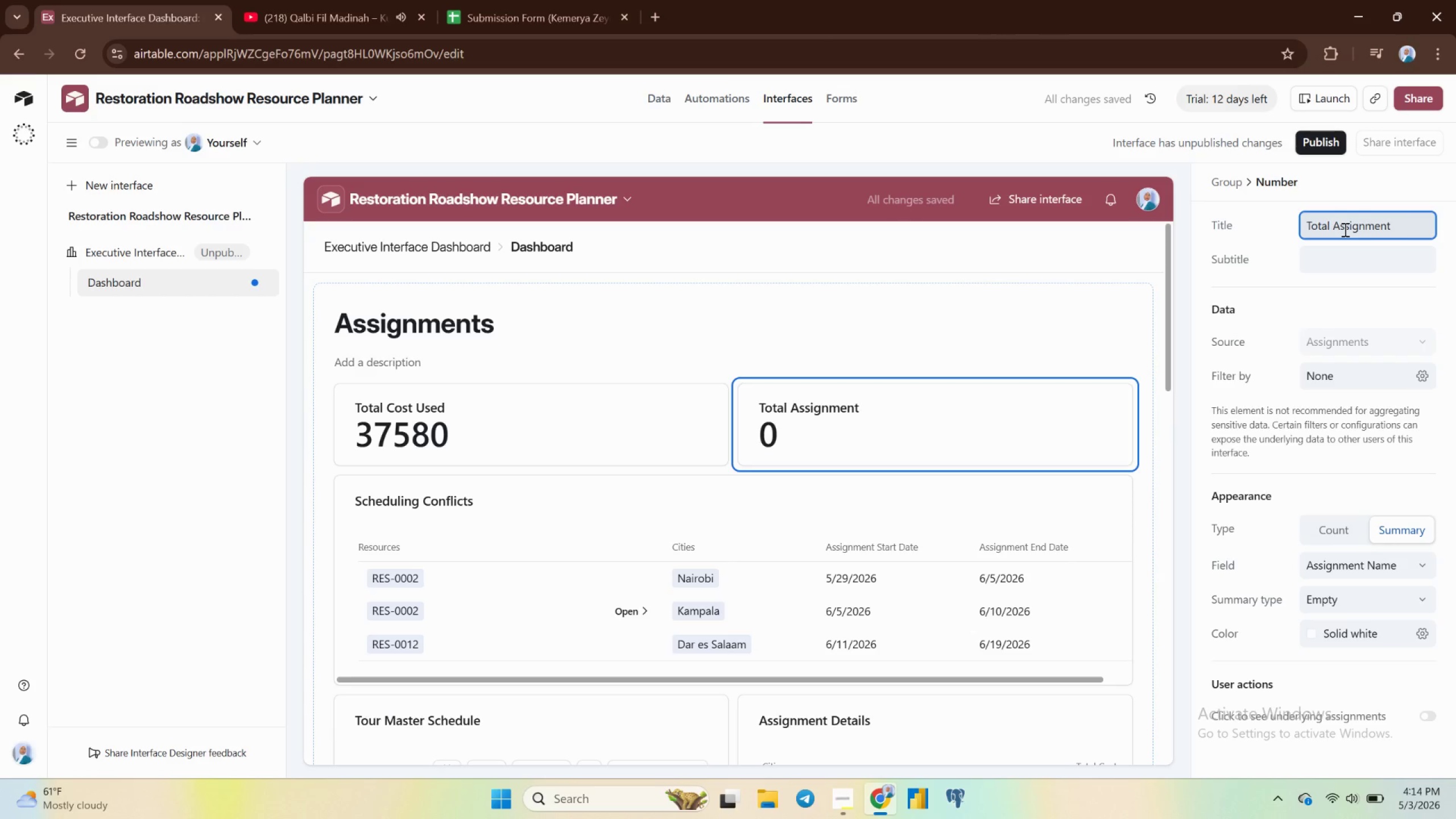 
key(S)
 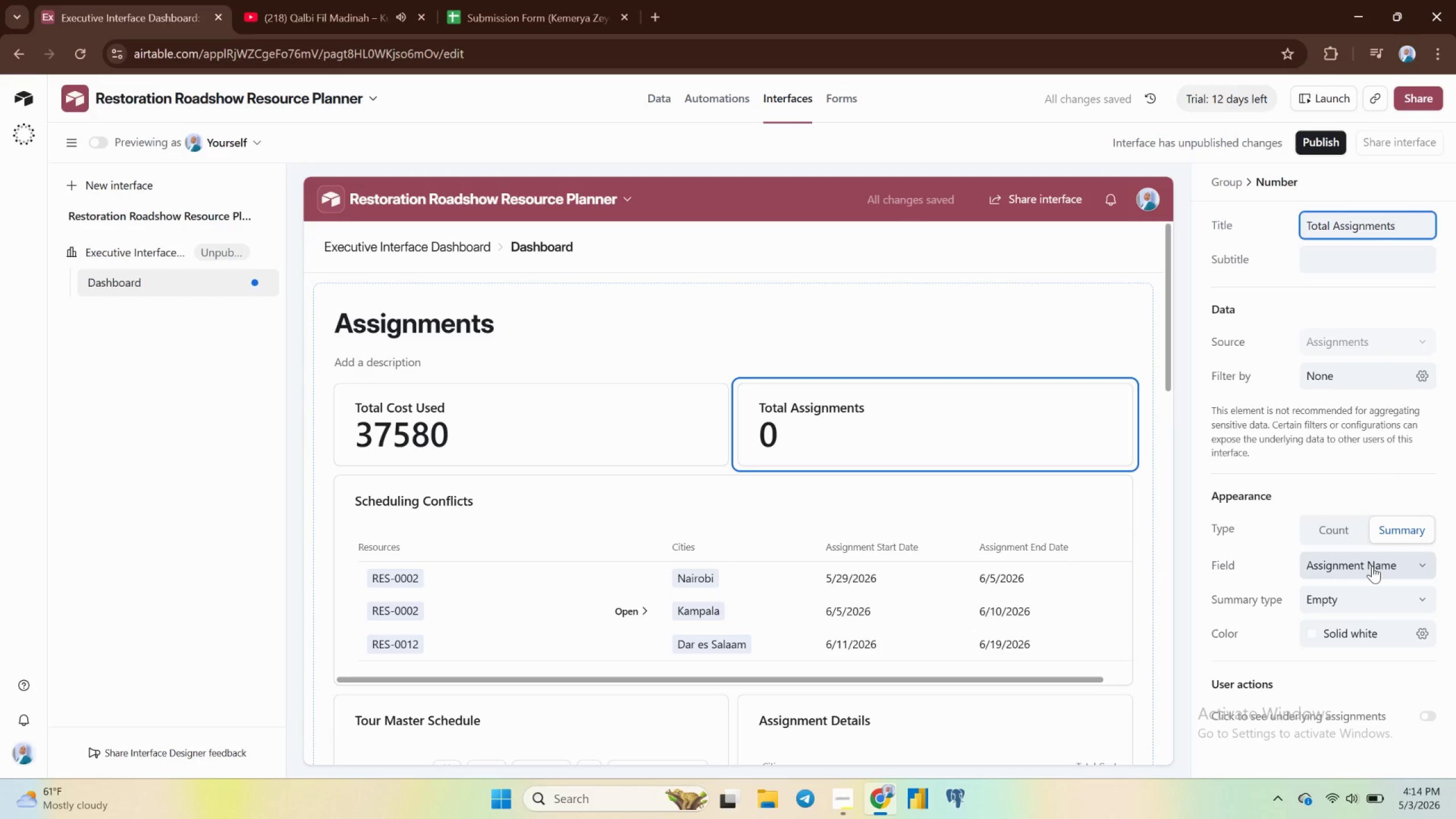 
wait(8.64)
 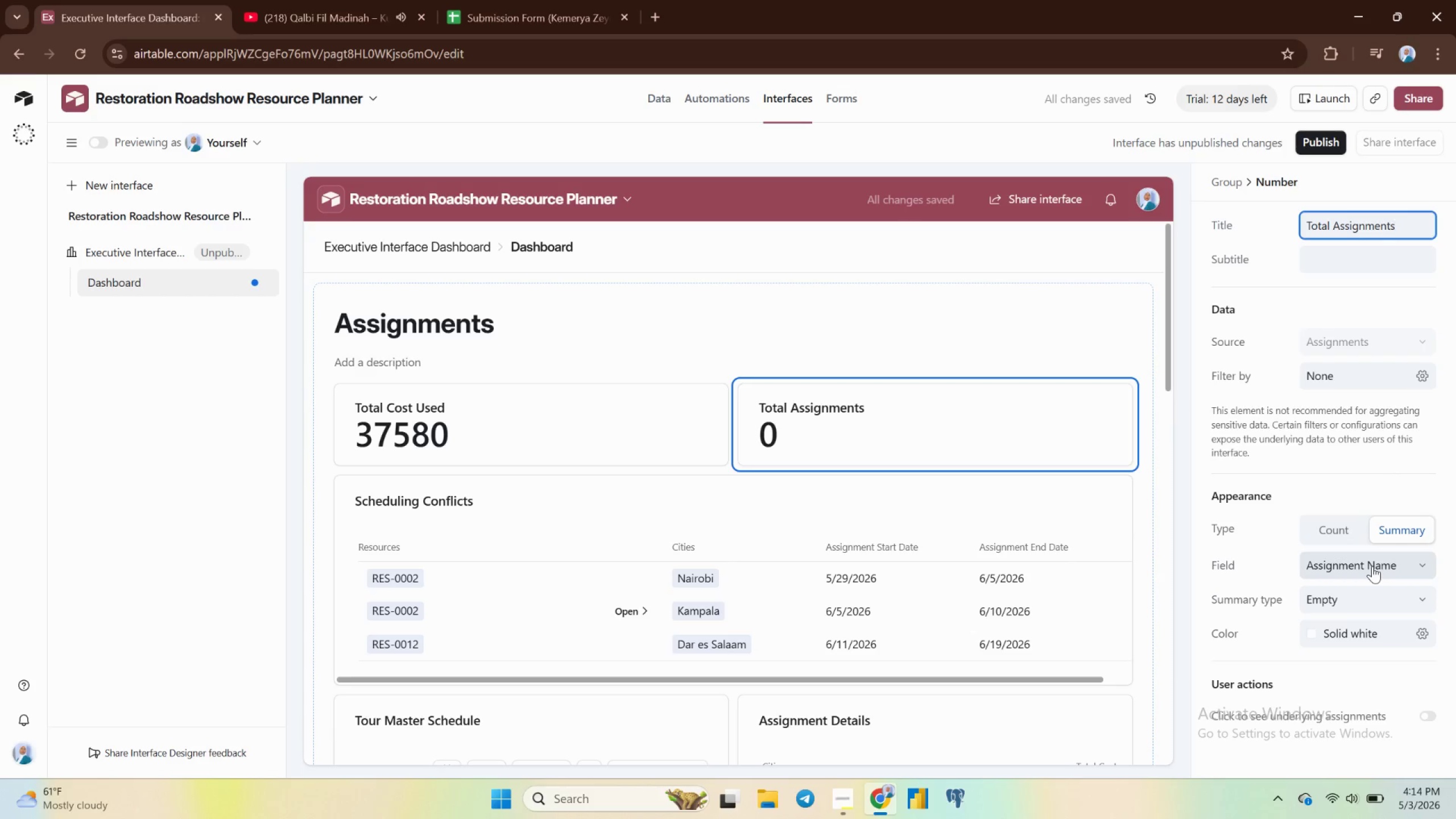 
left_click([1362, 596])
 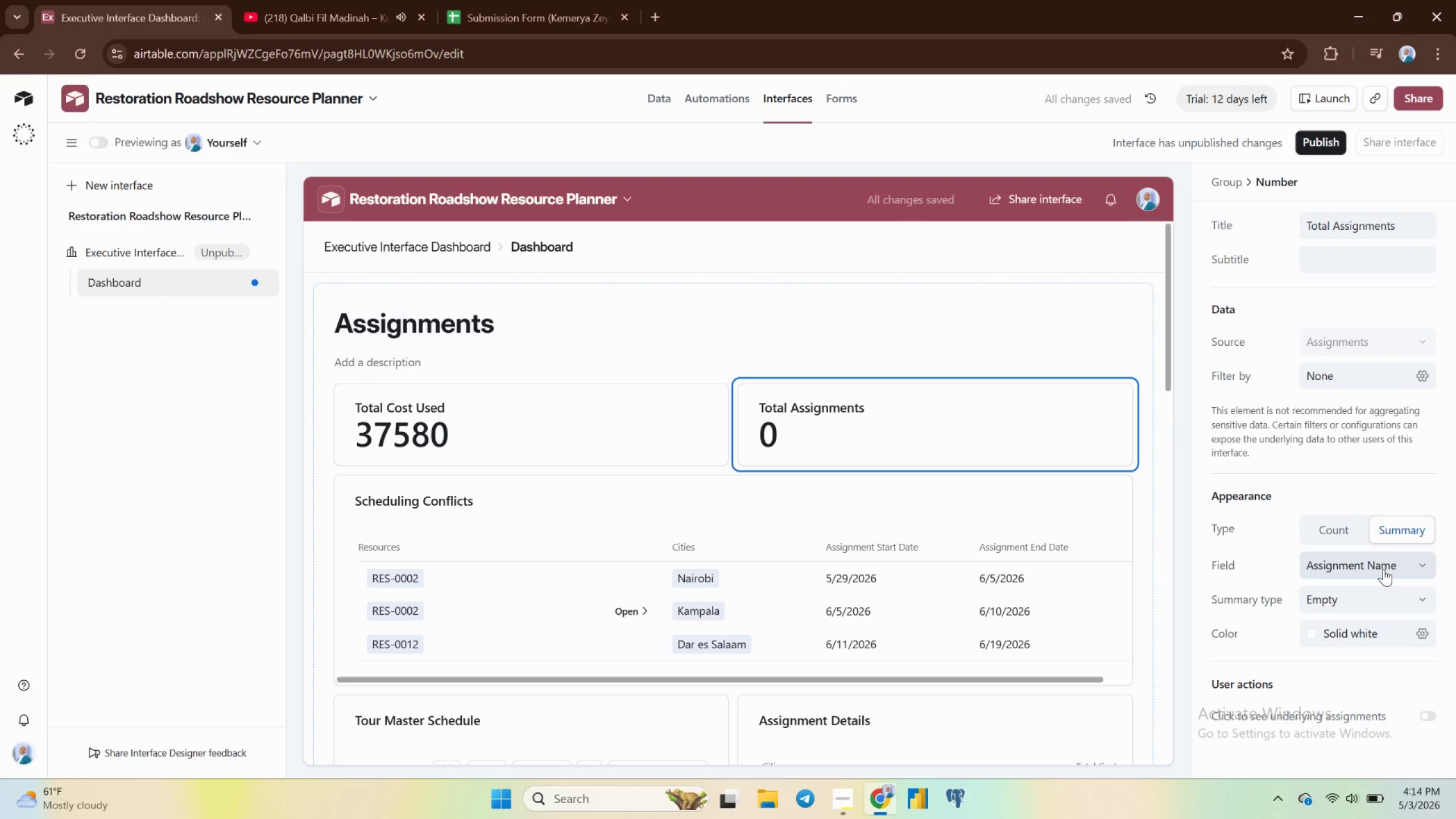 
left_click([1346, 530])
 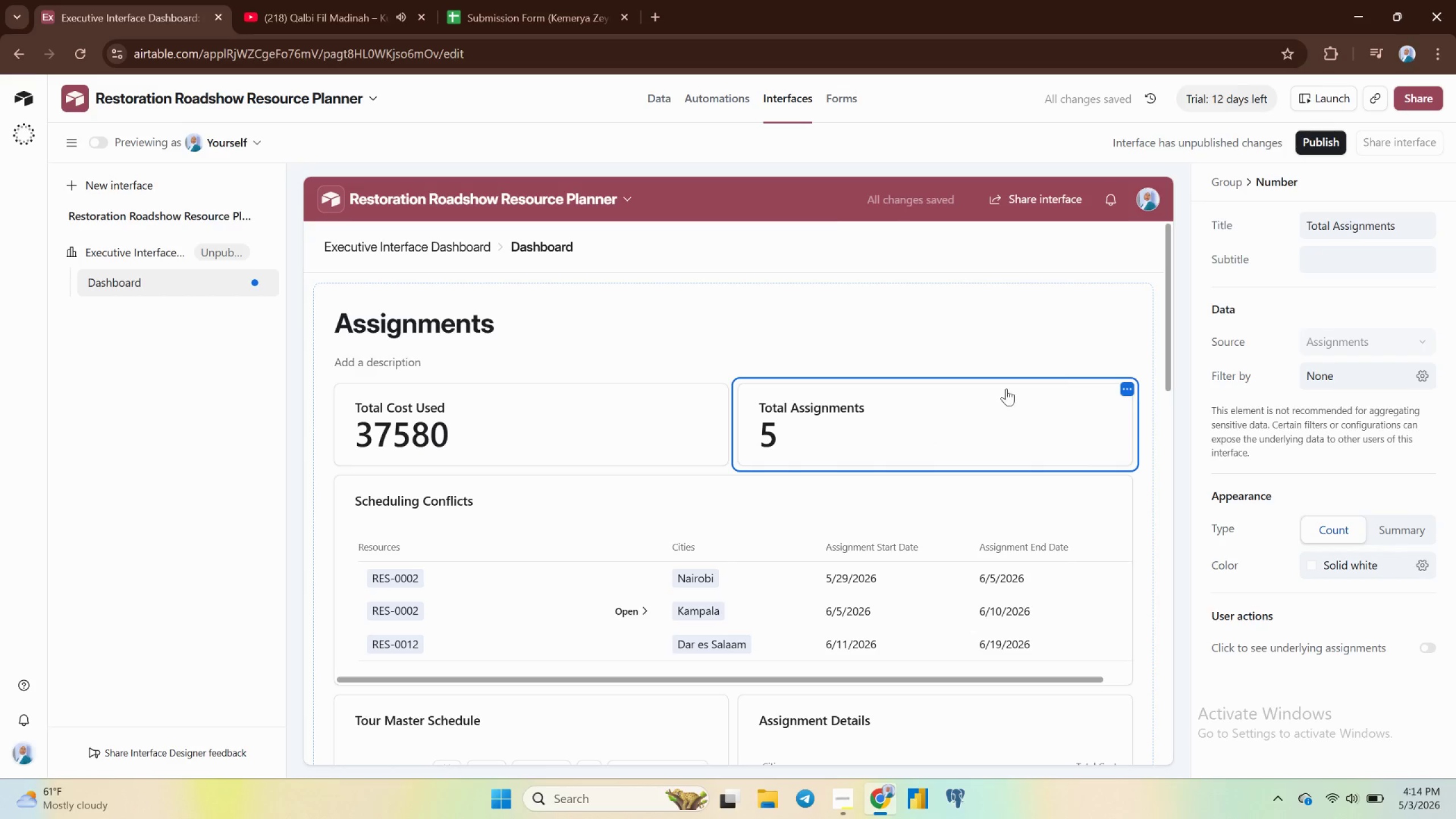 
left_click([652, 98])
 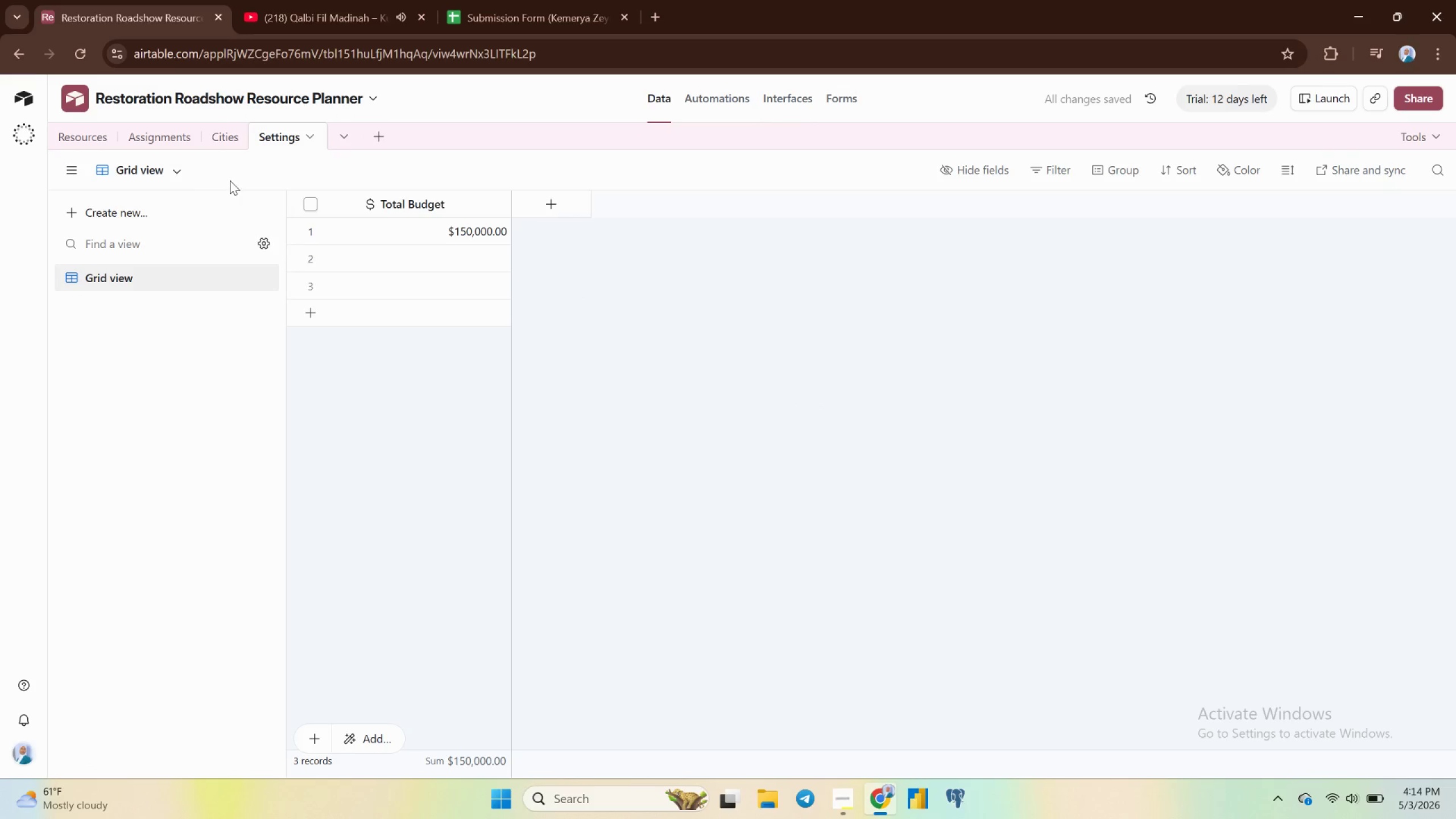 
left_click([172, 136])
 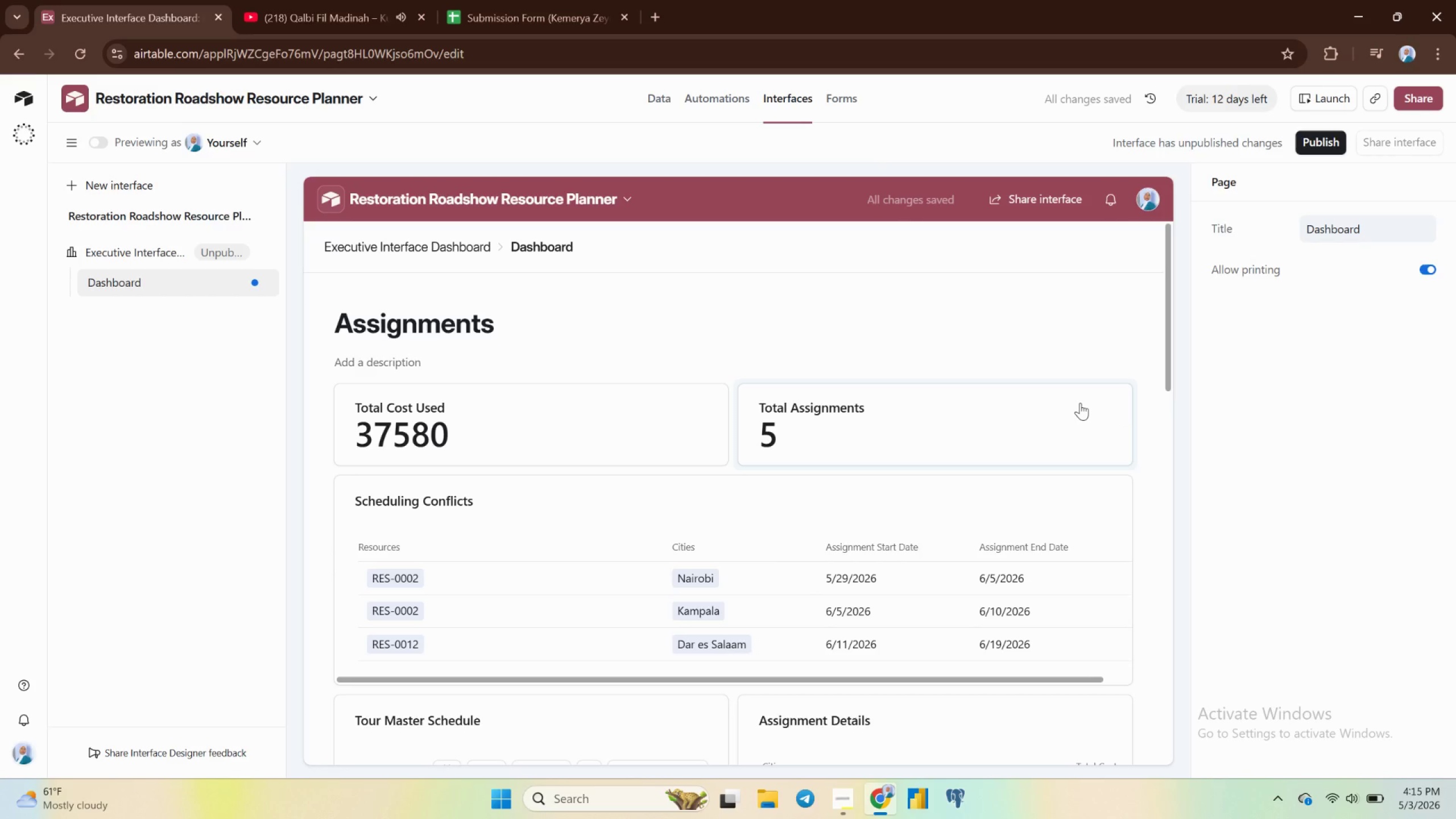 
wait(13.48)
 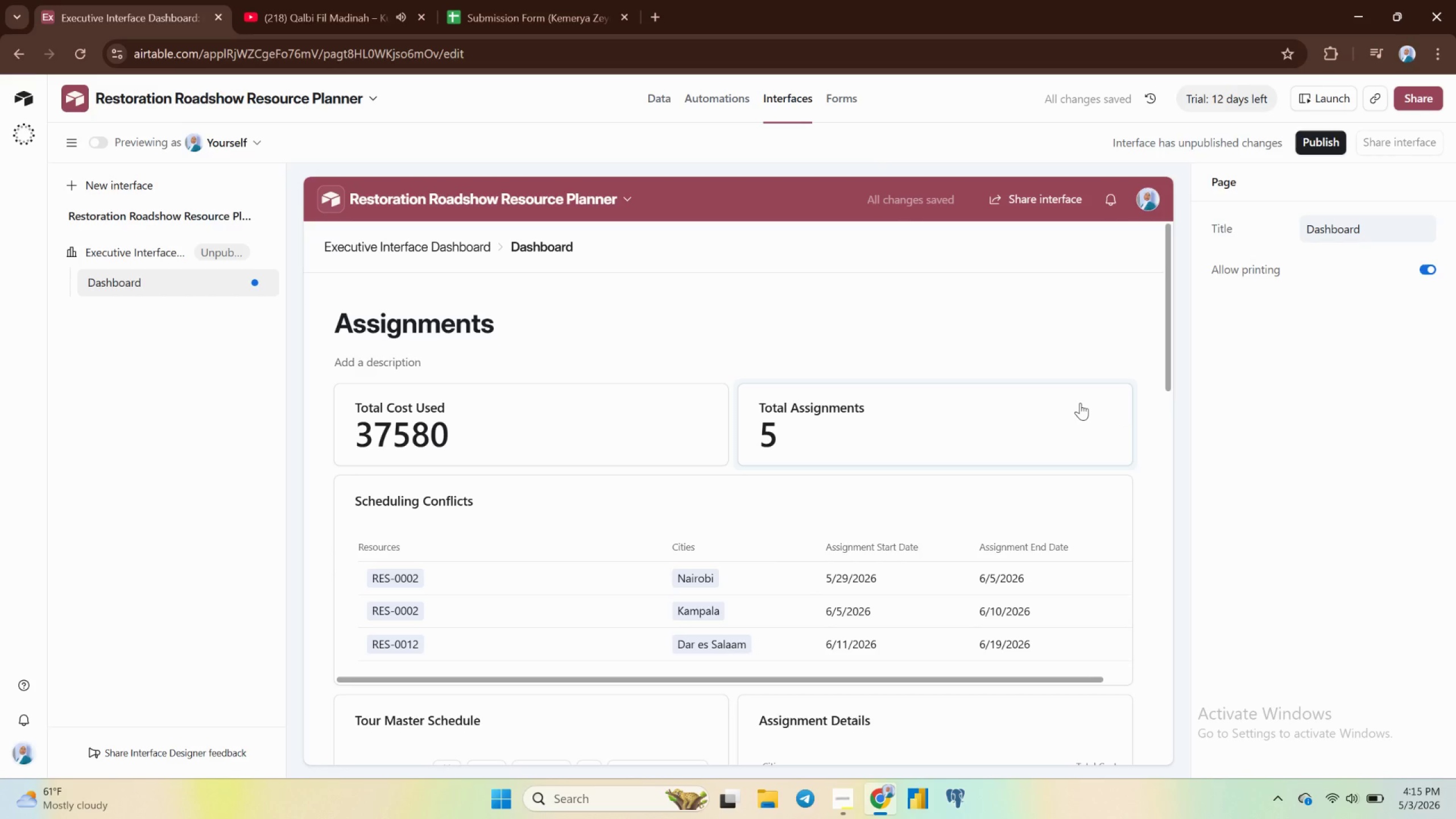 
left_click([733, 468])
 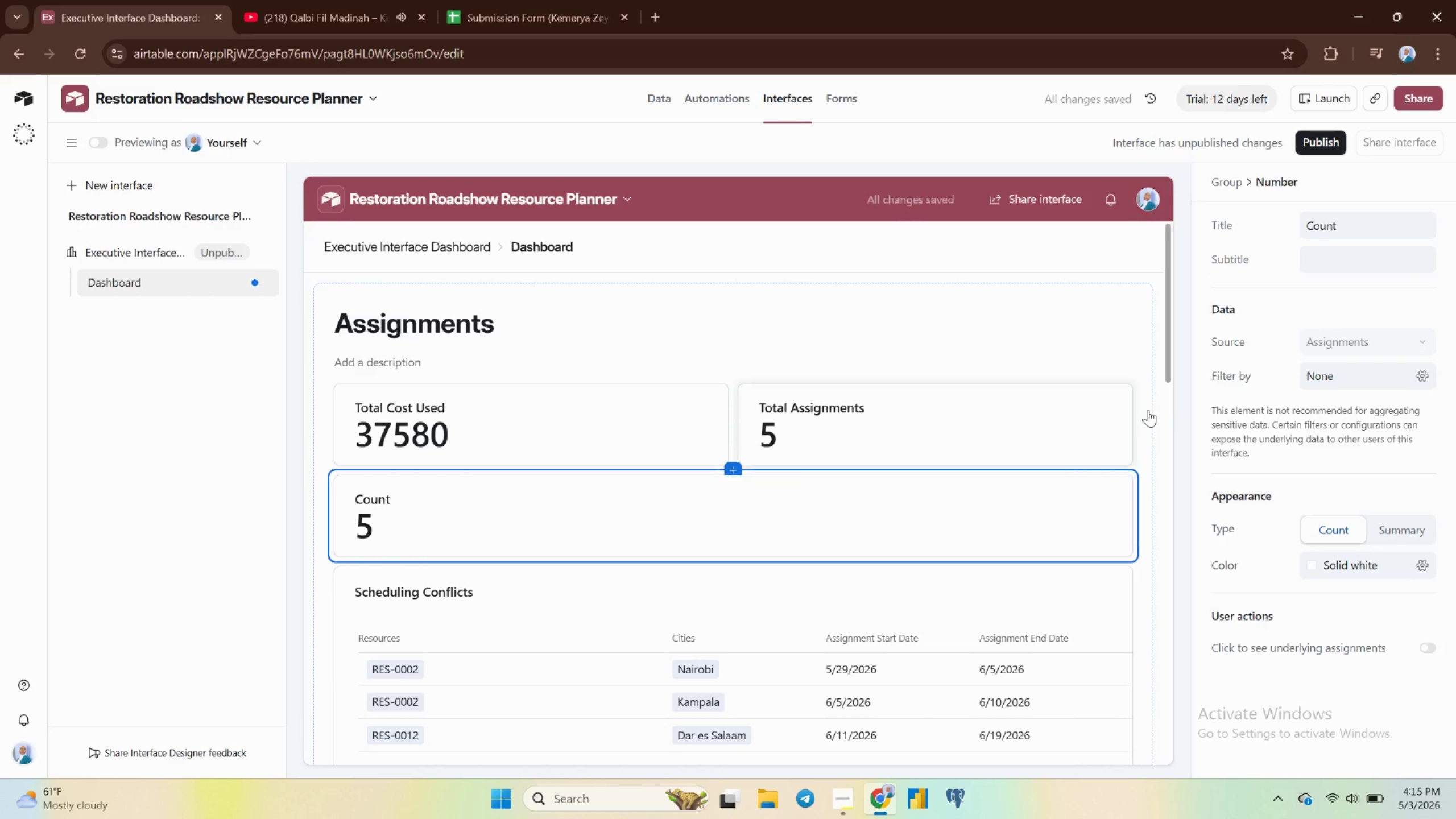 
double_click([1332, 232])
 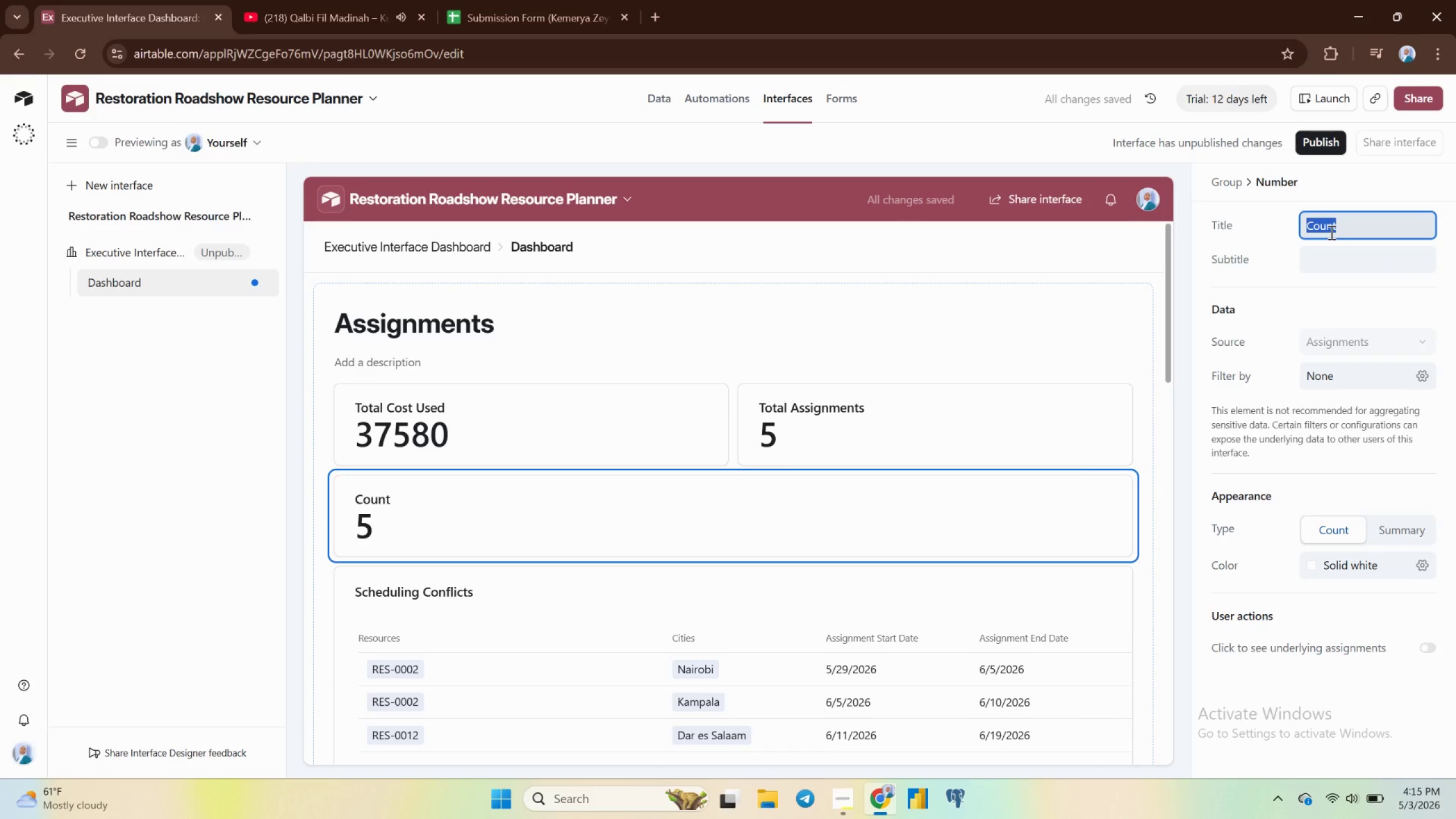 
type(Remaining Budget)
 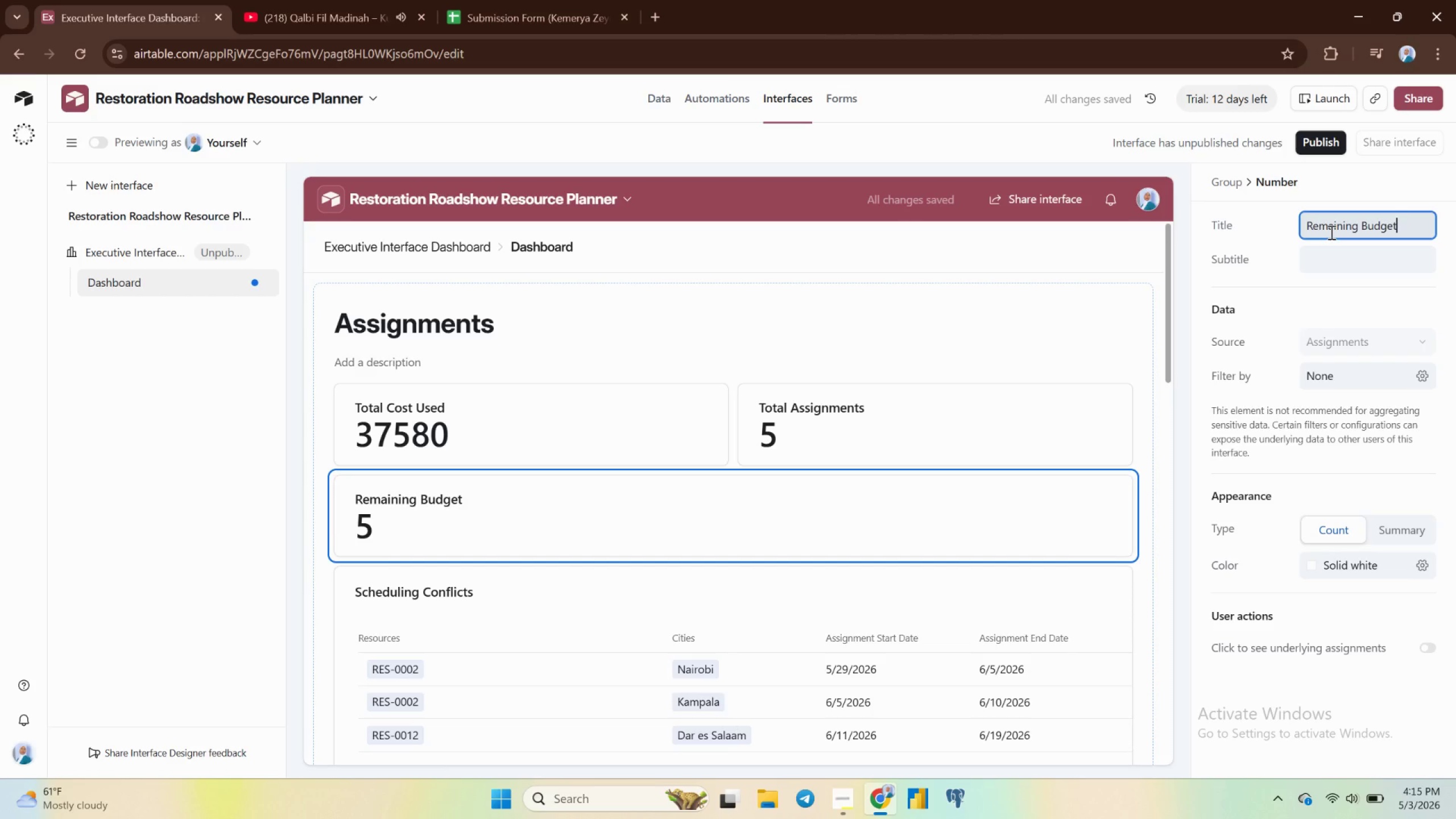 
wait(8.08)
 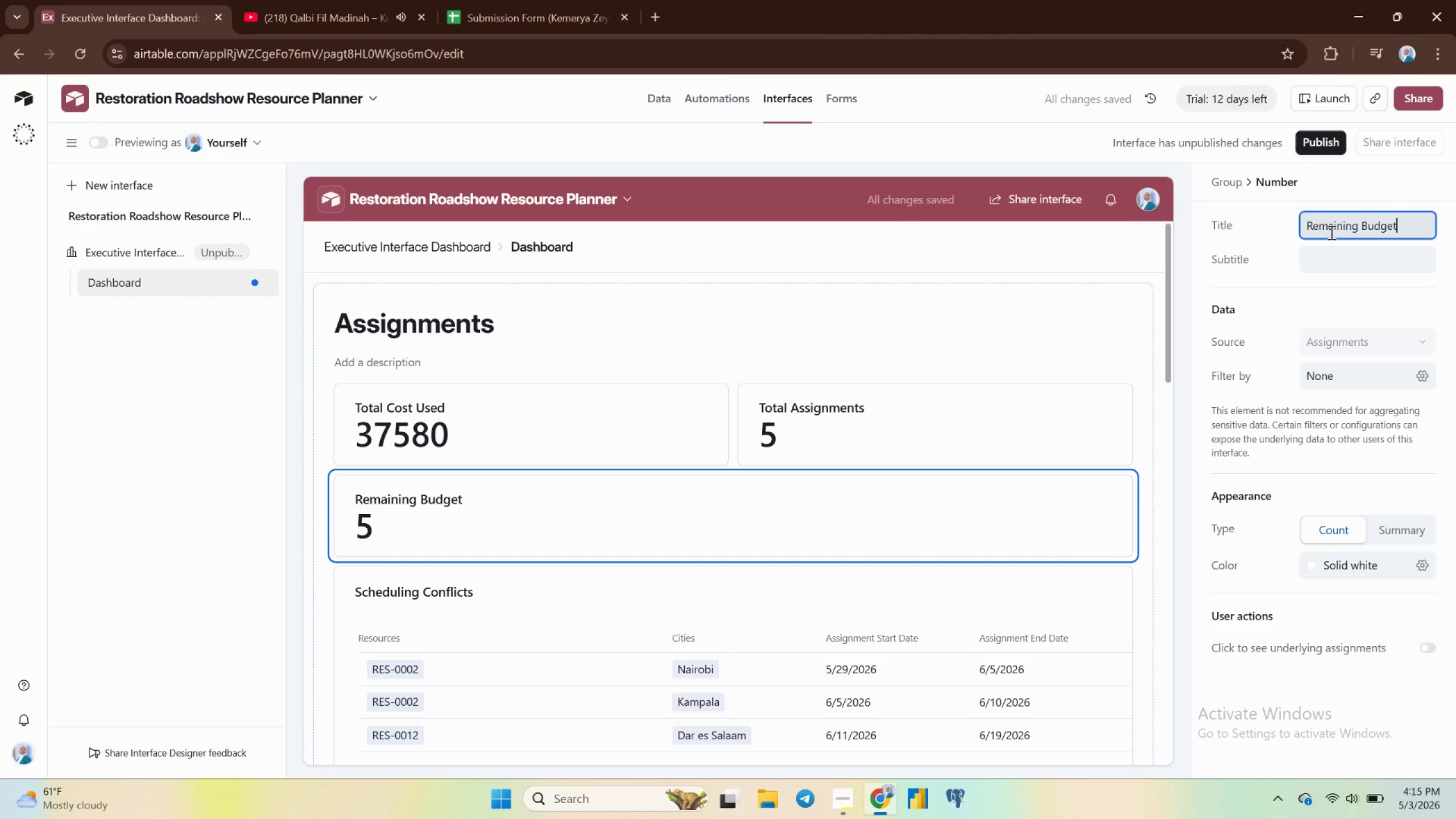 
left_click([1390, 533])
 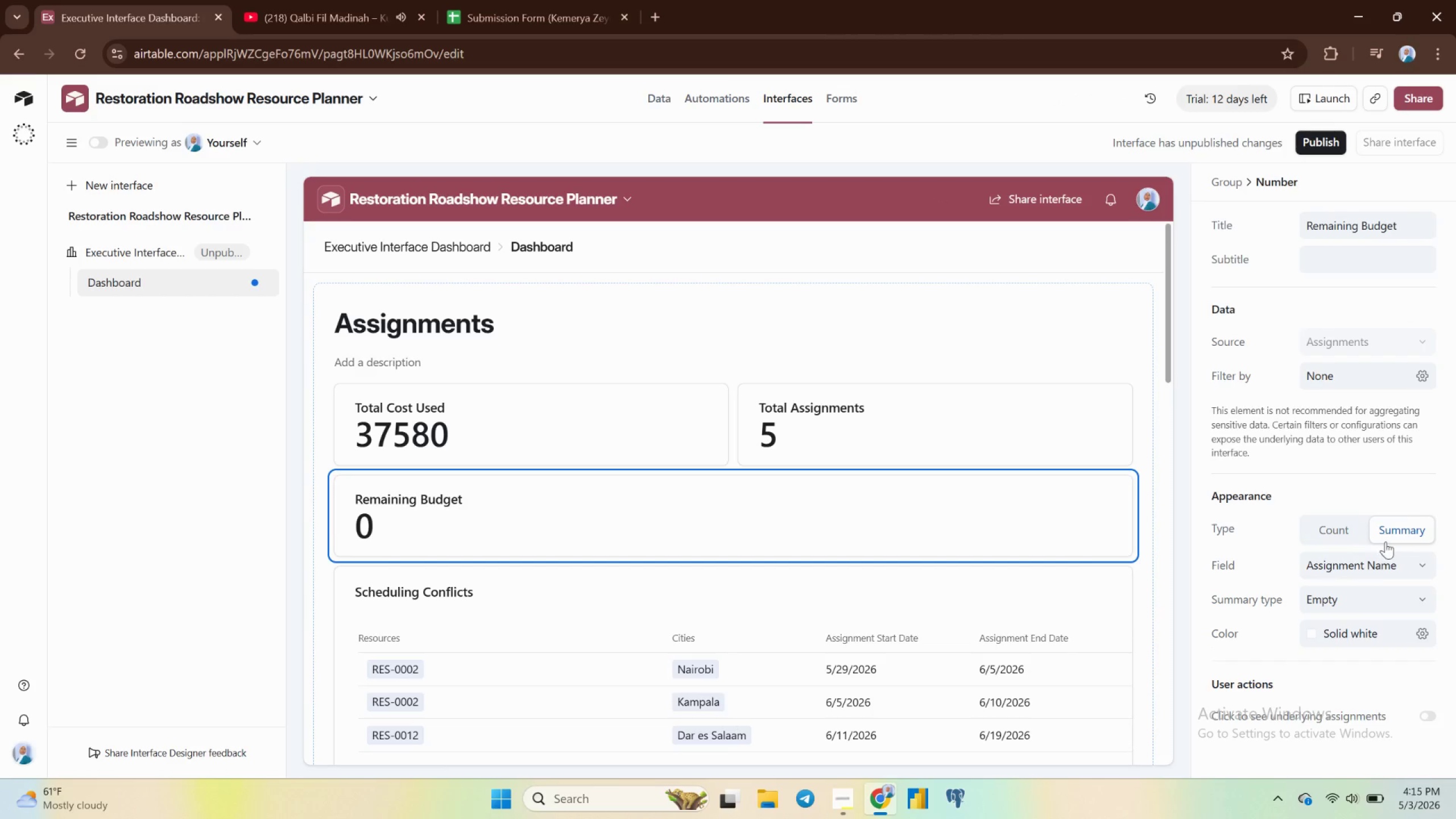 
mouse_move([1364, 561])
 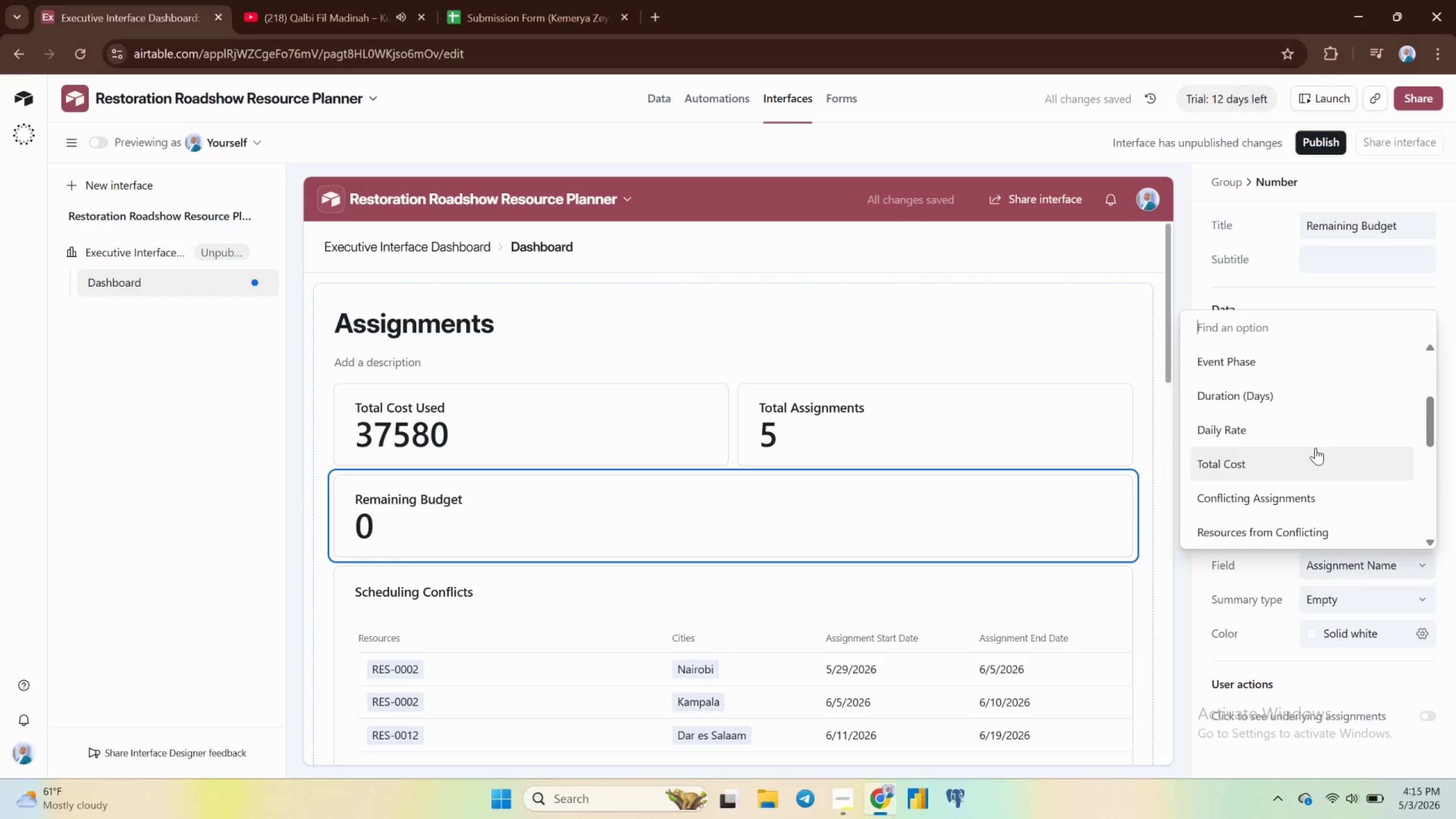 
scroll: coordinate [1325, 480], scroll_direction: down, amount: 7.0
 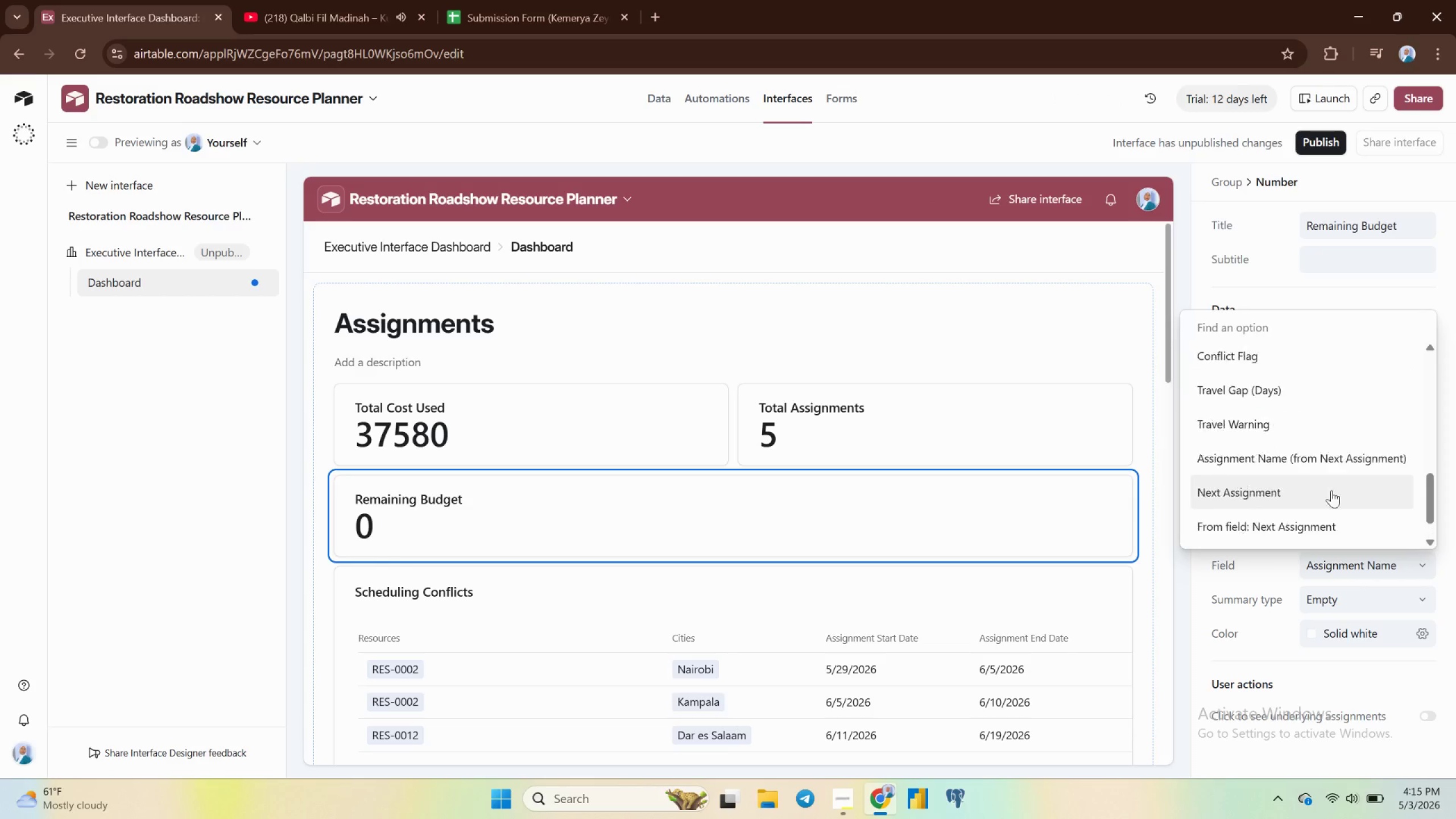 
scroll: coordinate [1333, 490], scroll_direction: up, amount: 4.0
 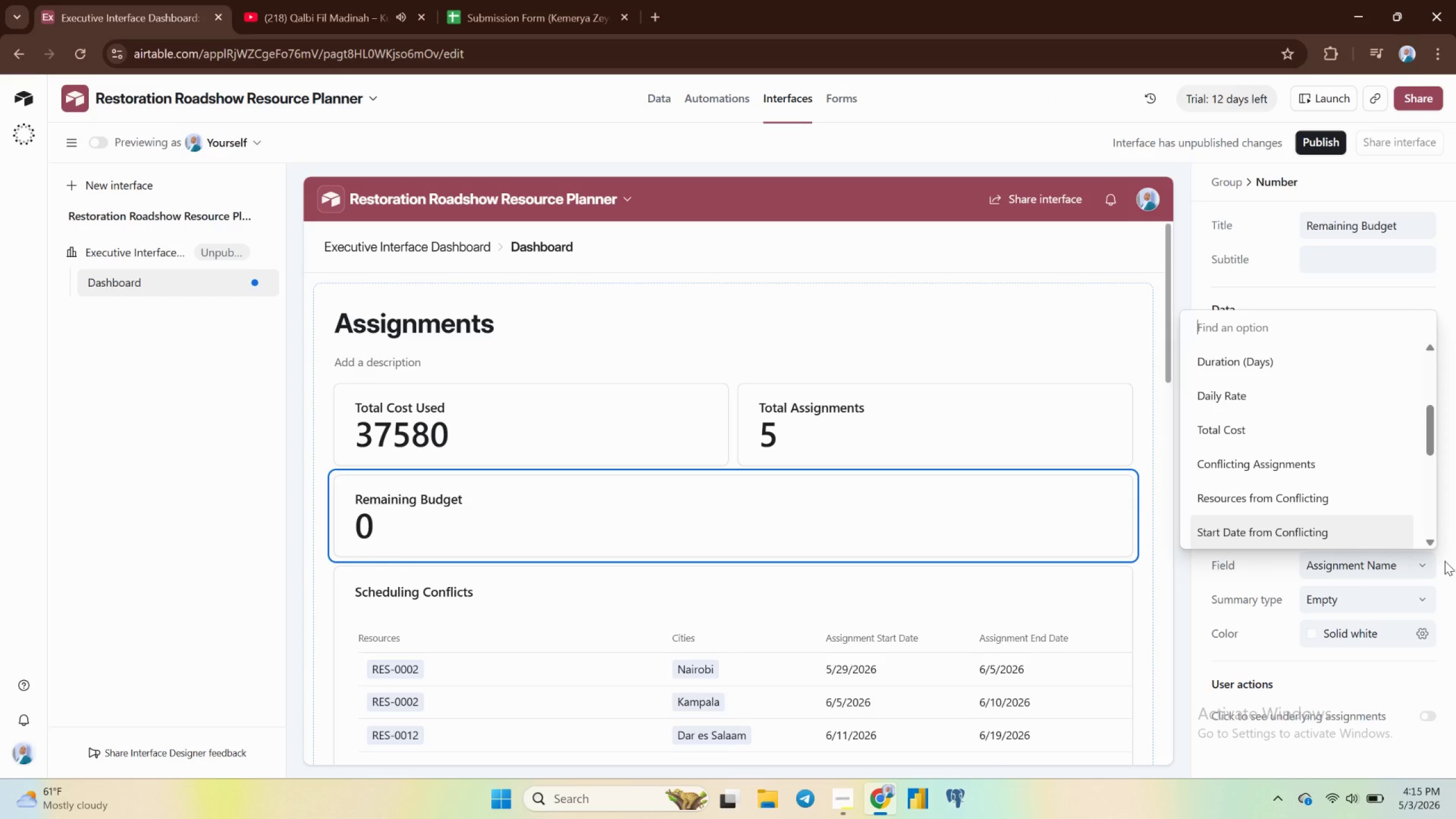 
left_click([1445, 561])
 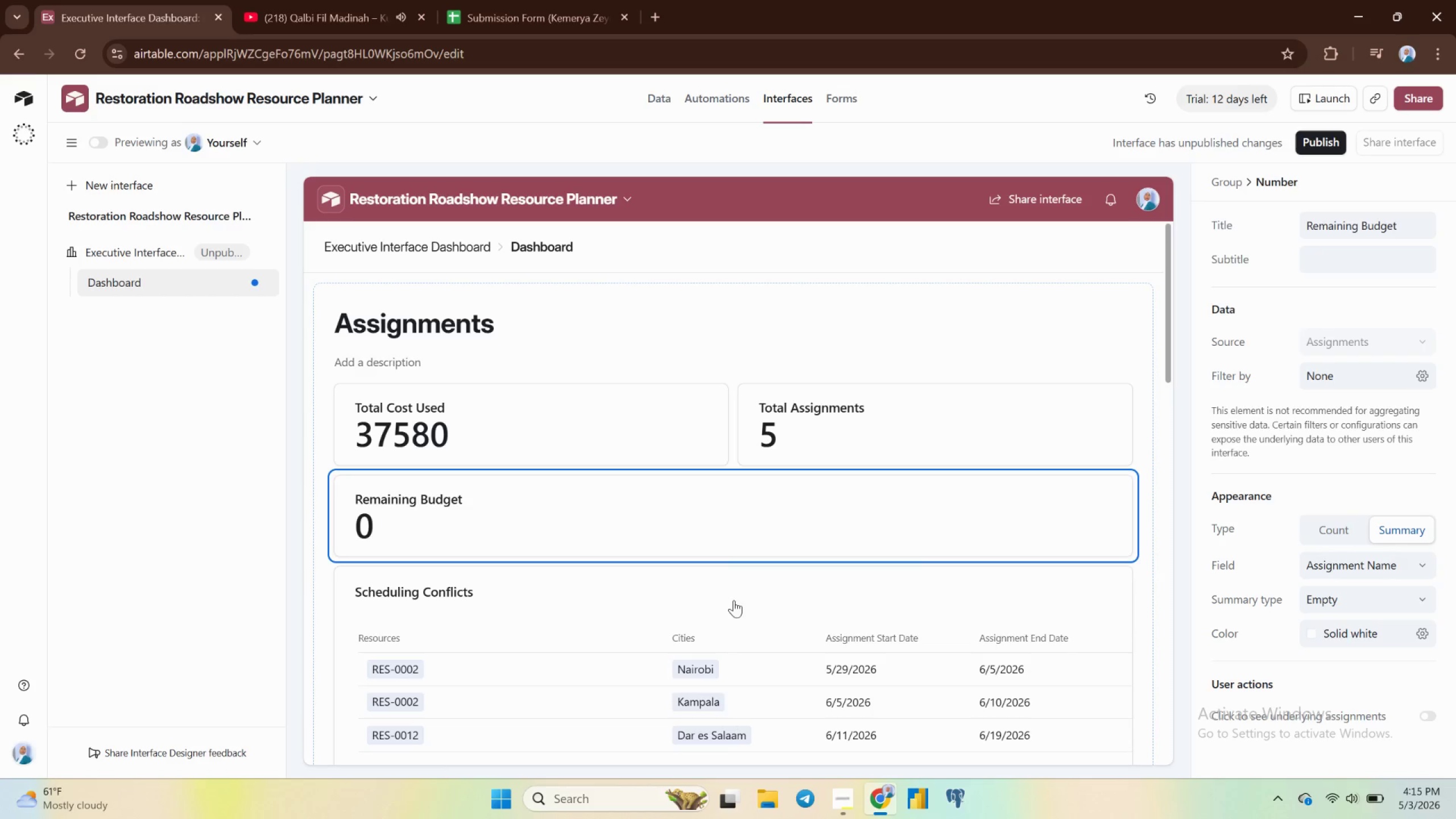 
wait(7.47)
 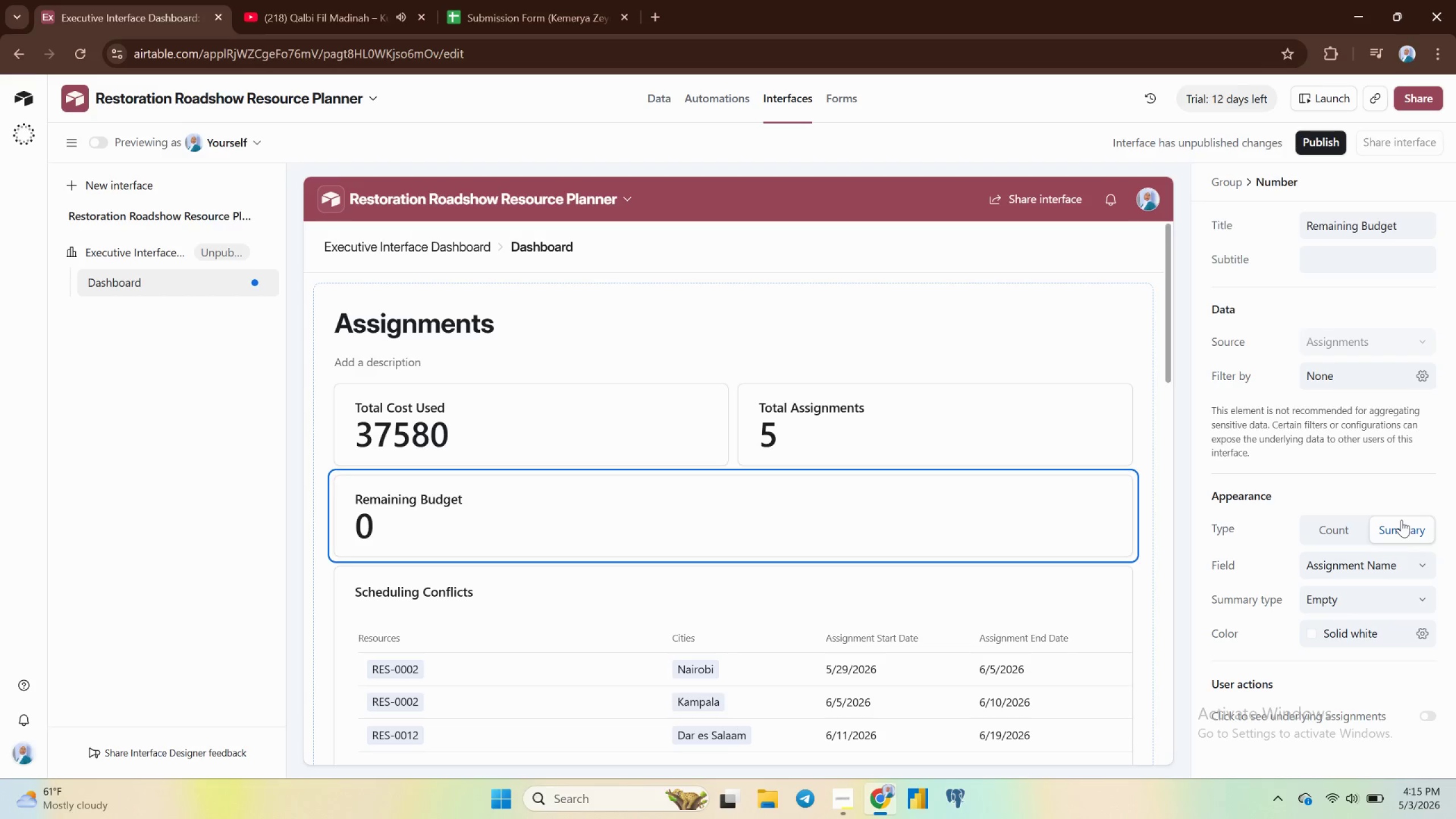 
left_click([696, 576])
 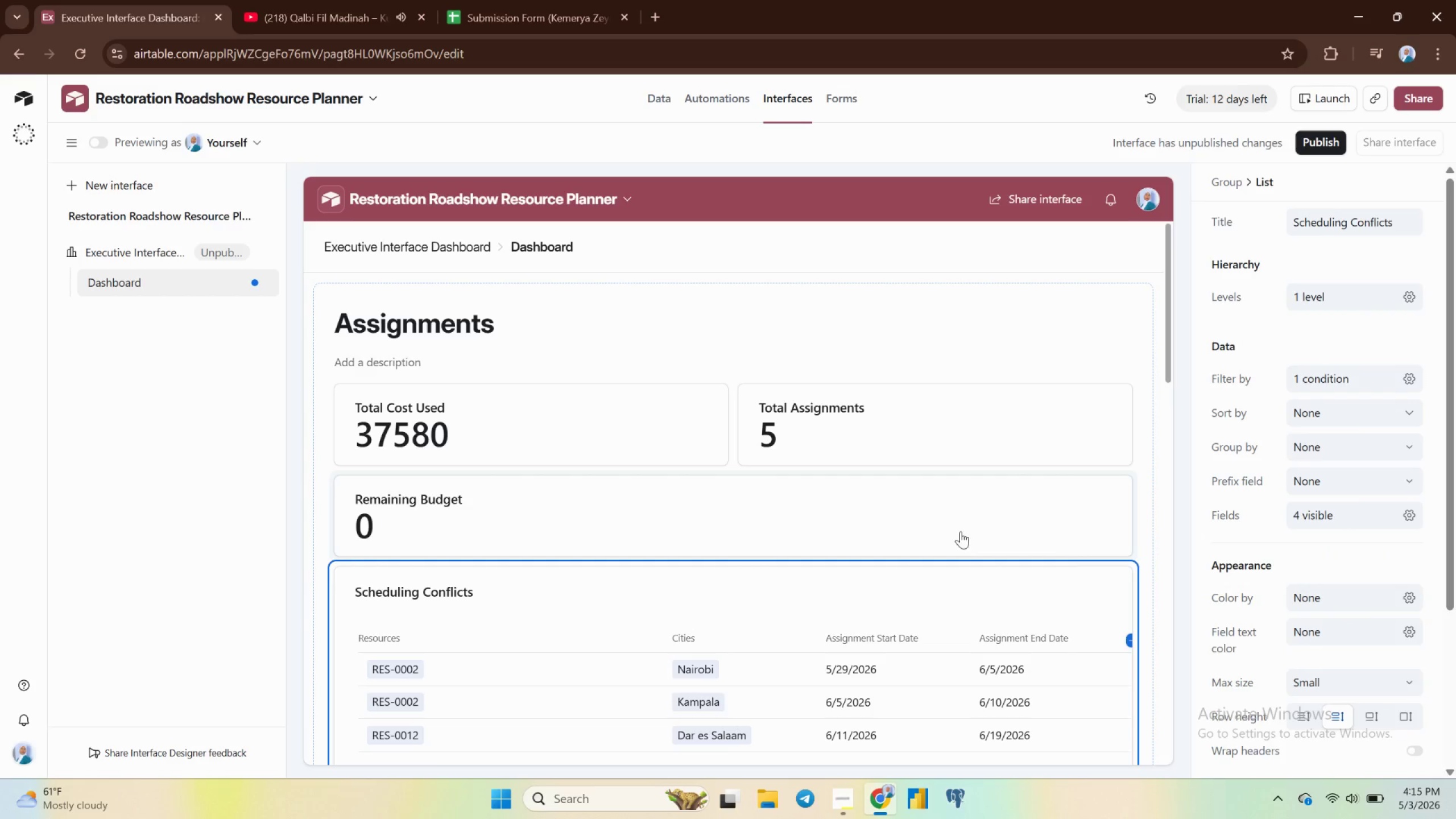 
left_click([1024, 513])
 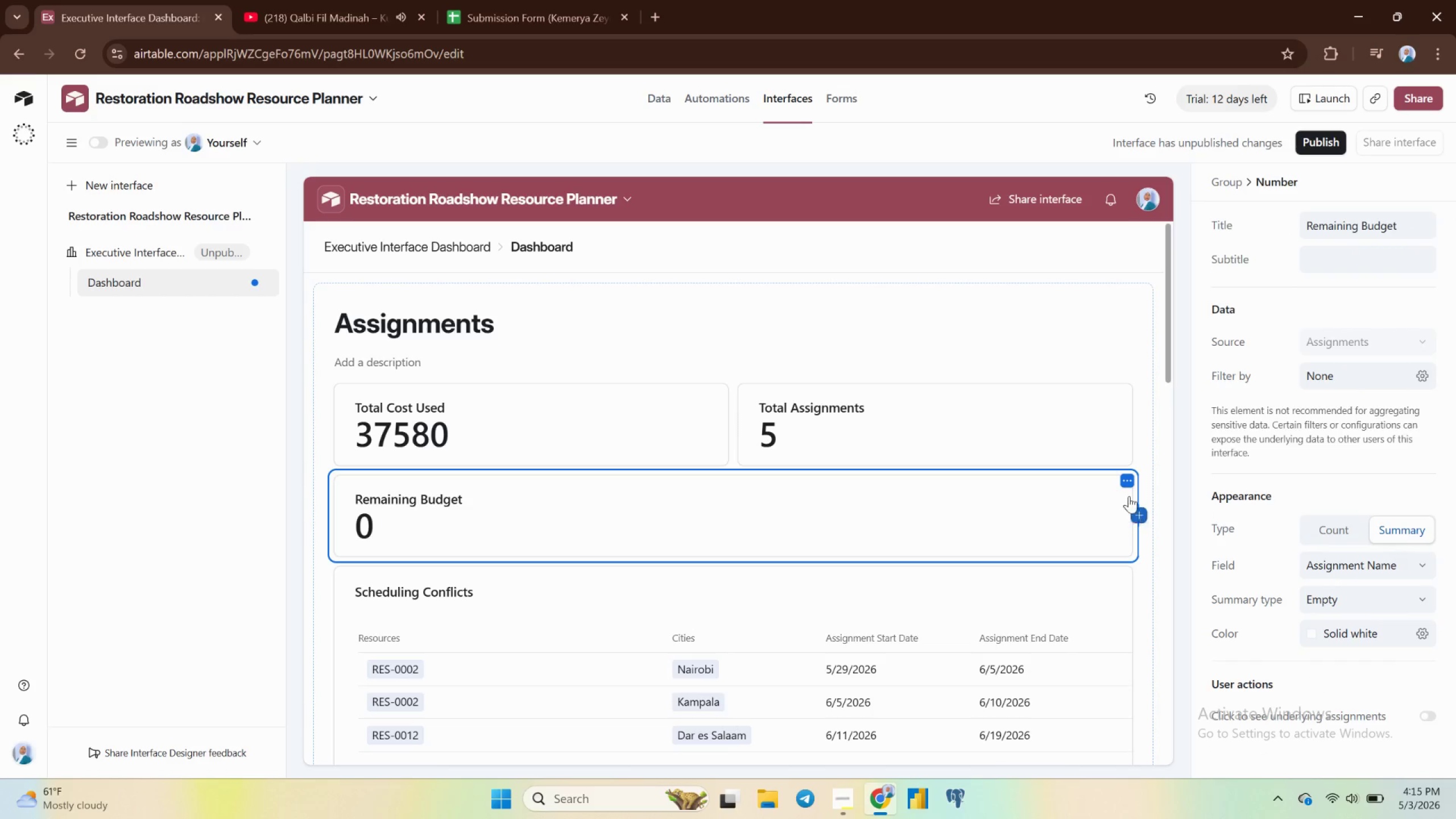 
left_click([1125, 483])
 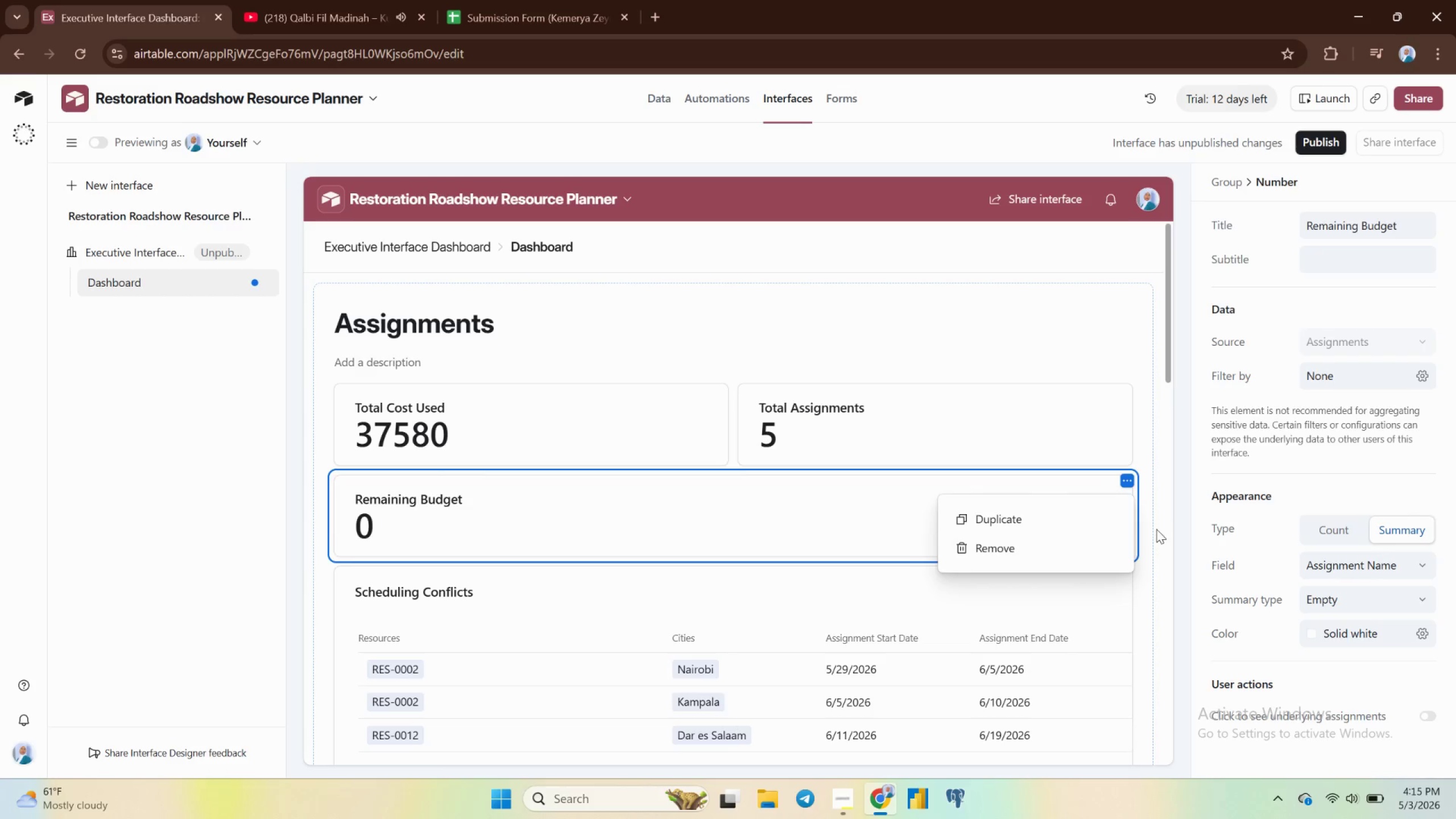 
left_click([1154, 529])
 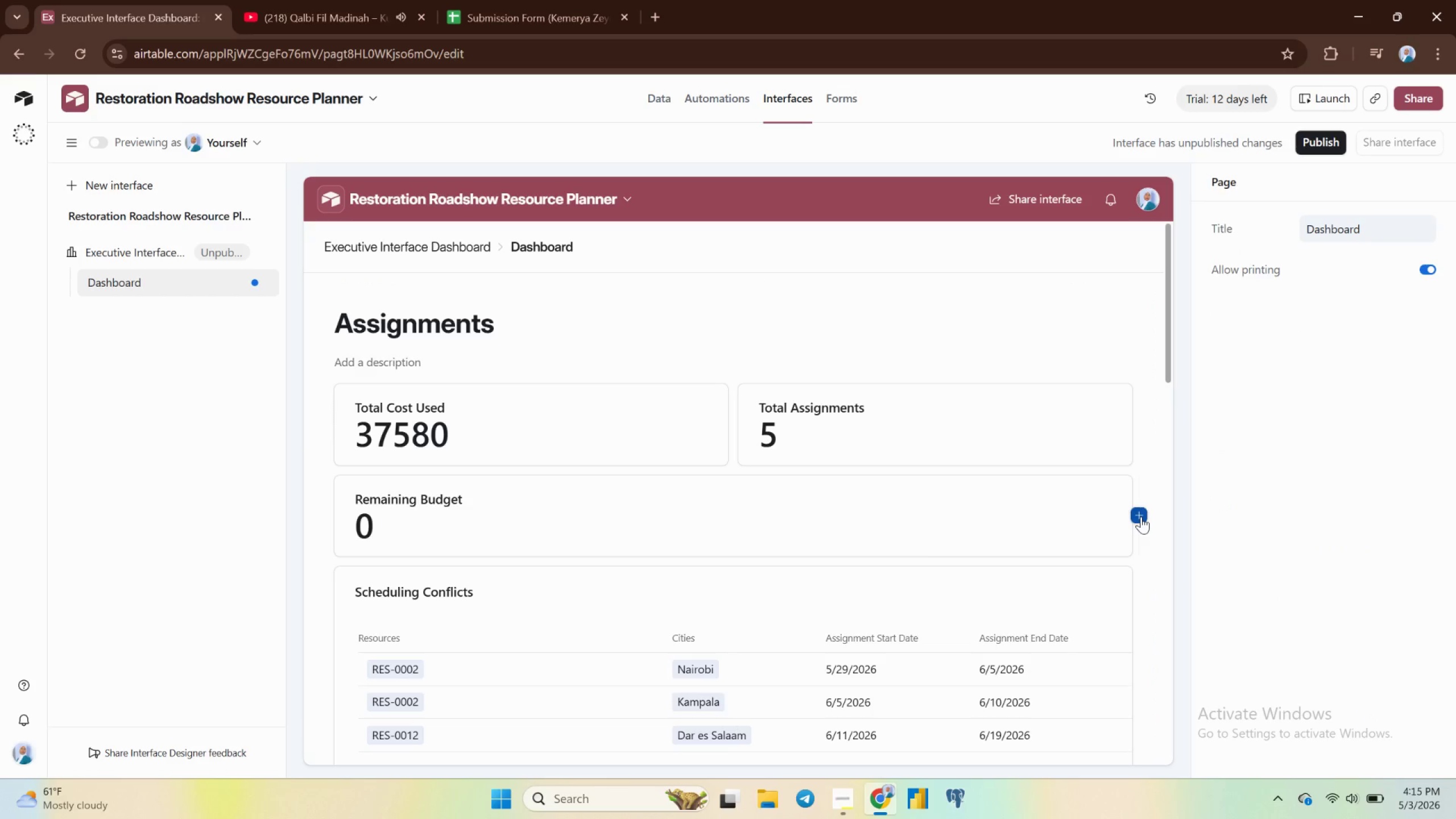 
left_click([1141, 515])
 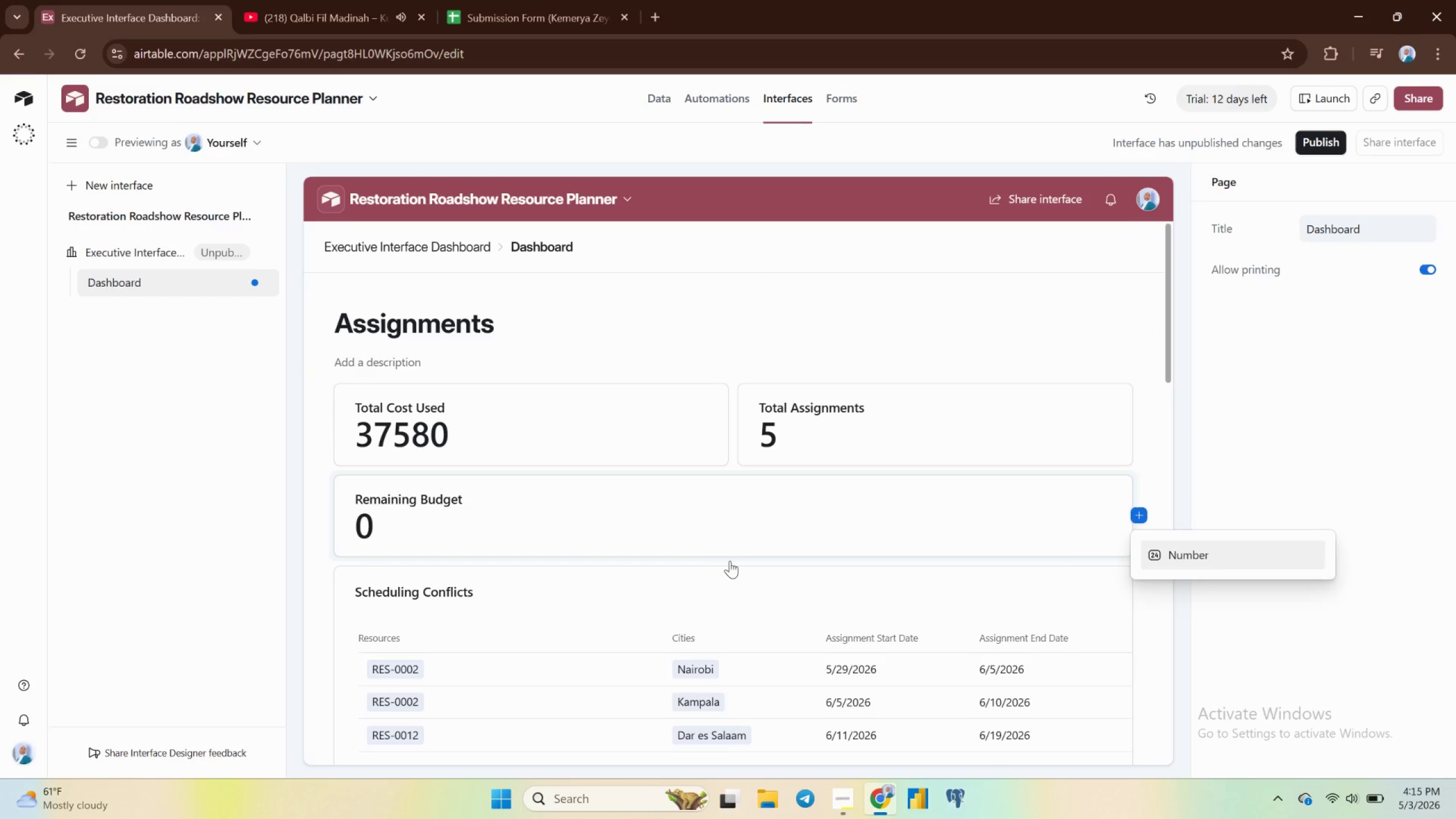 
left_click([730, 560])
 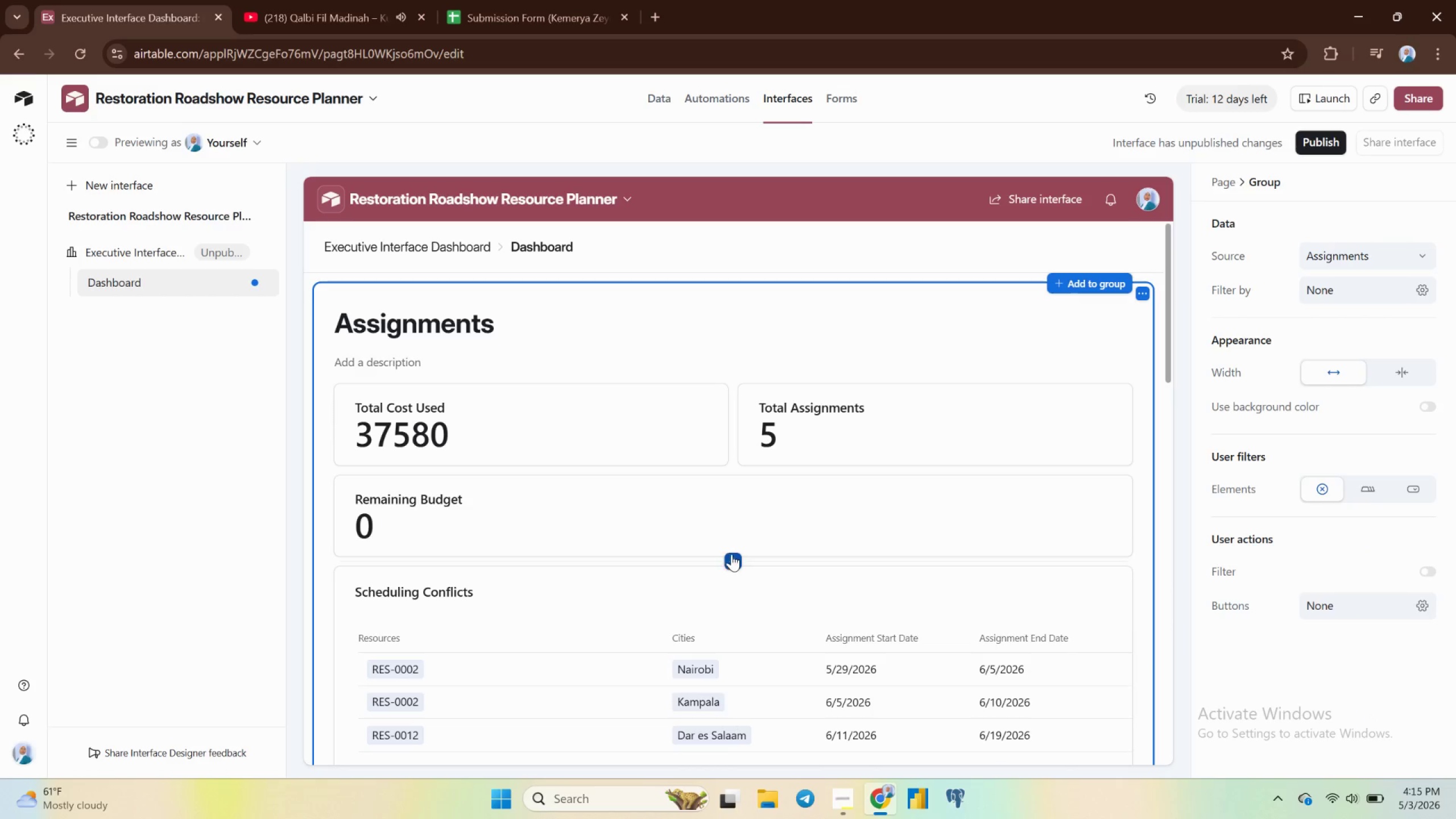 
left_click([733, 554])
 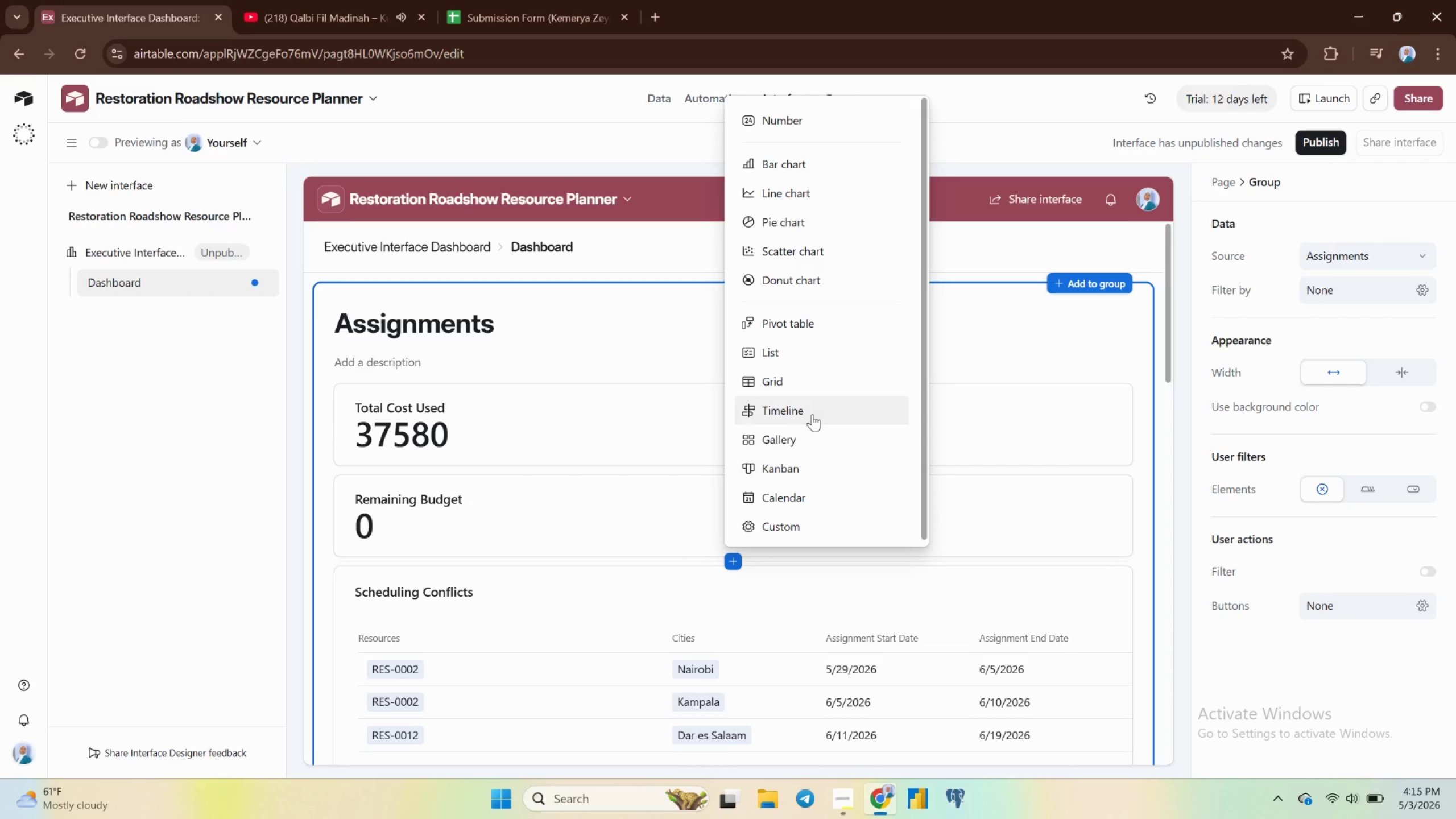 
scroll: coordinate [813, 417], scroll_direction: none, amount: 0.0
 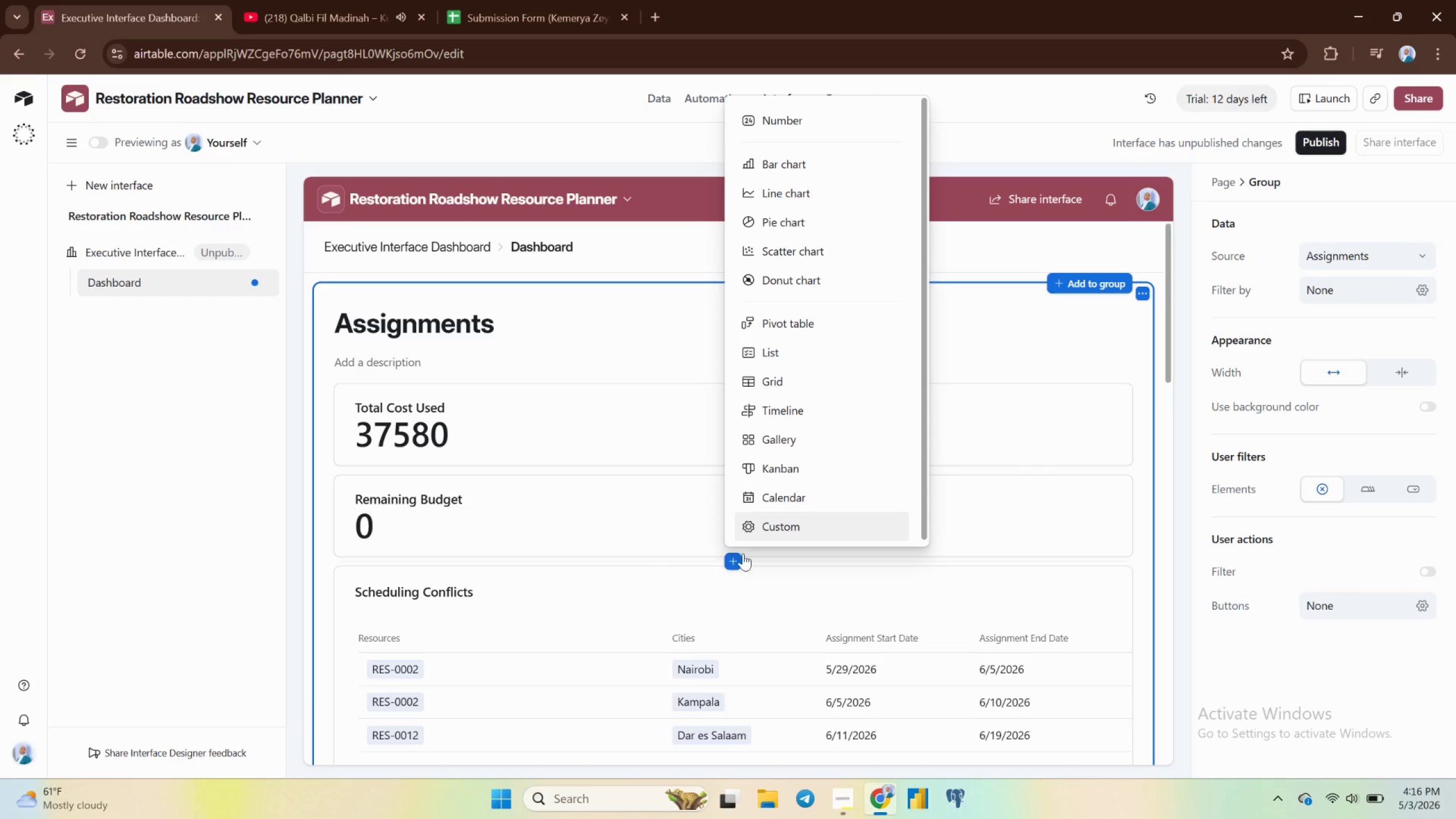 
left_click([763, 526])
 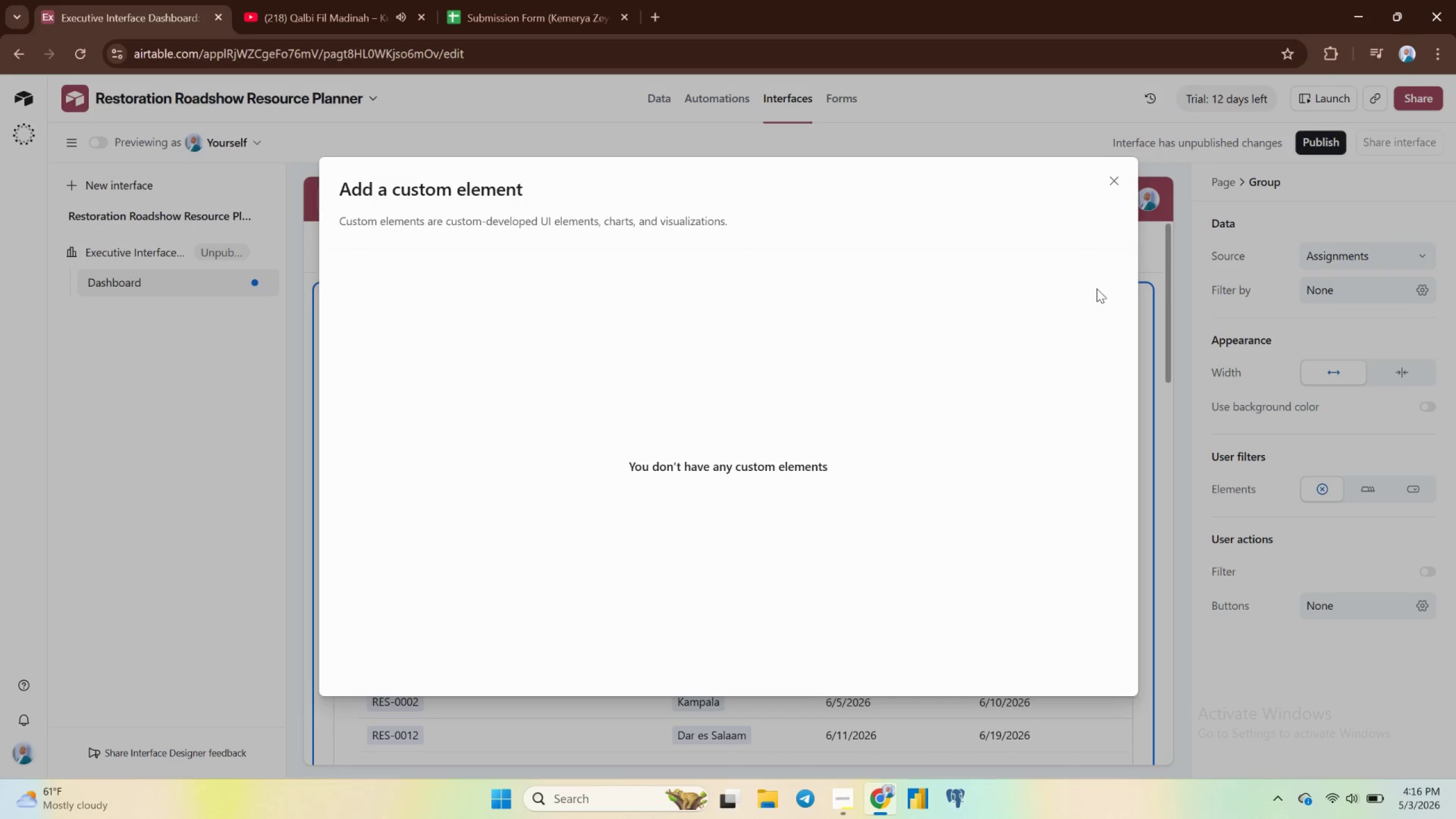 
left_click([1109, 176])
 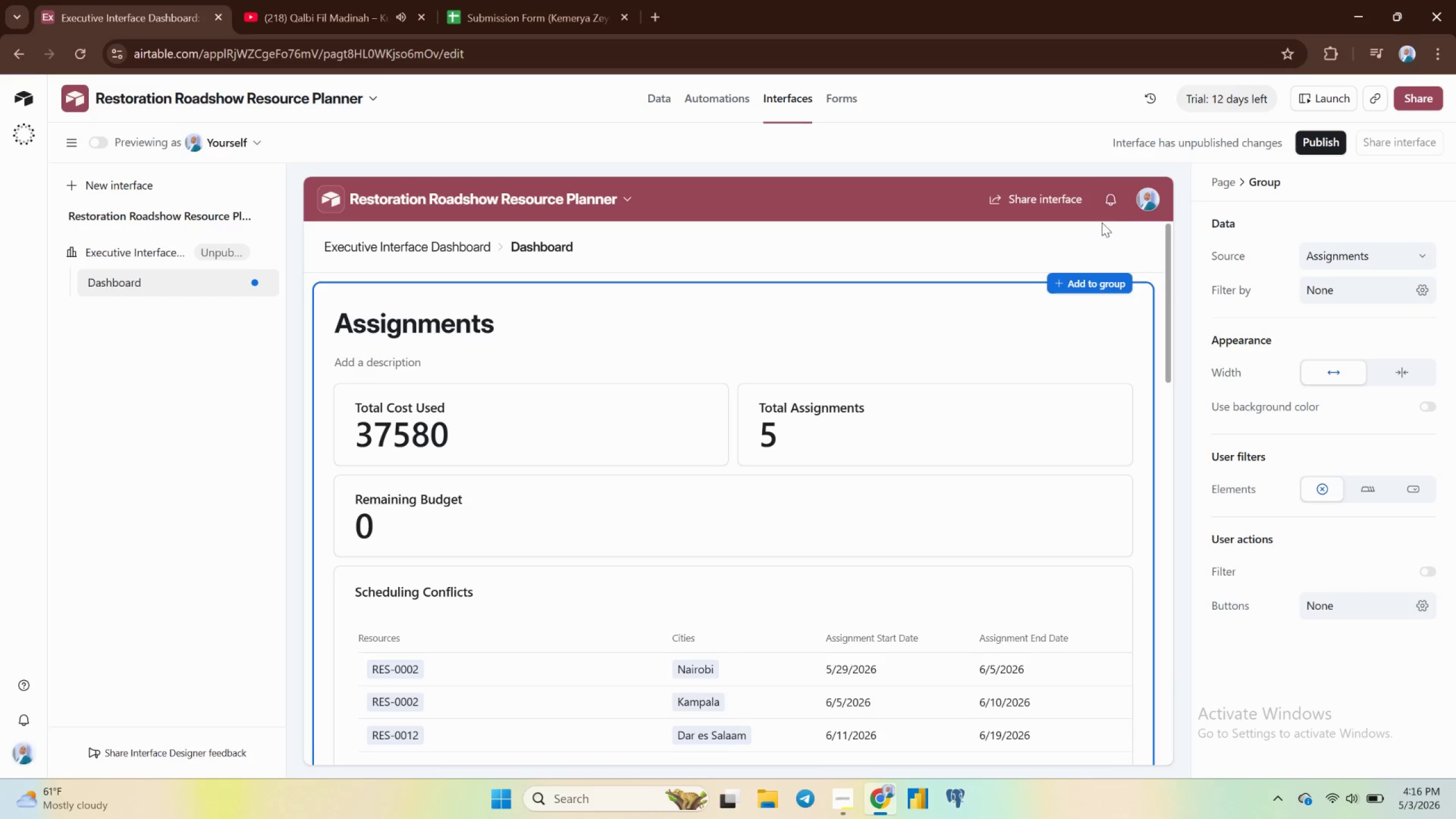 
mouse_move([1070, 300])
 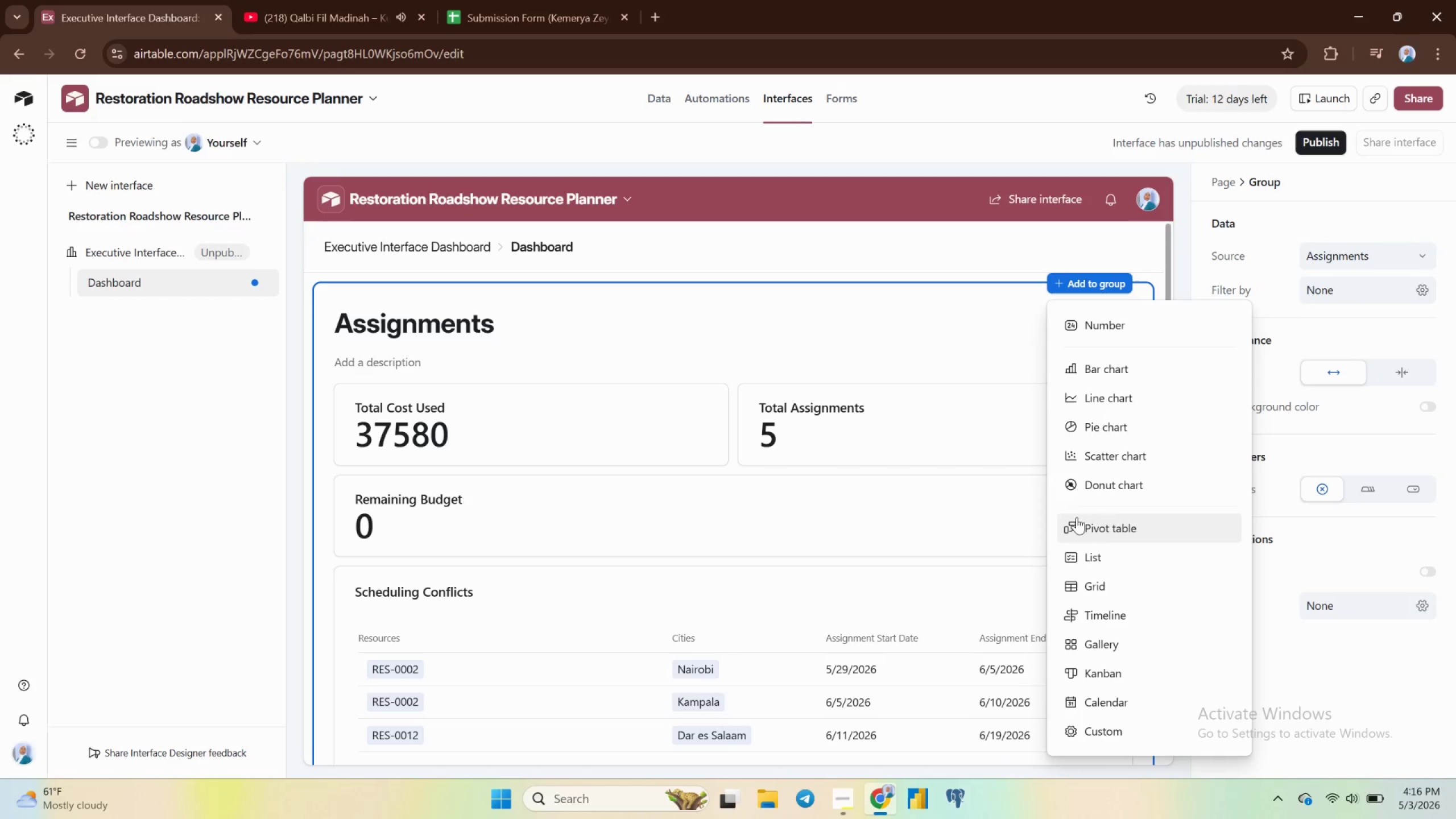 
scroll: coordinate [1104, 526], scroll_direction: down, amount: 1.0
 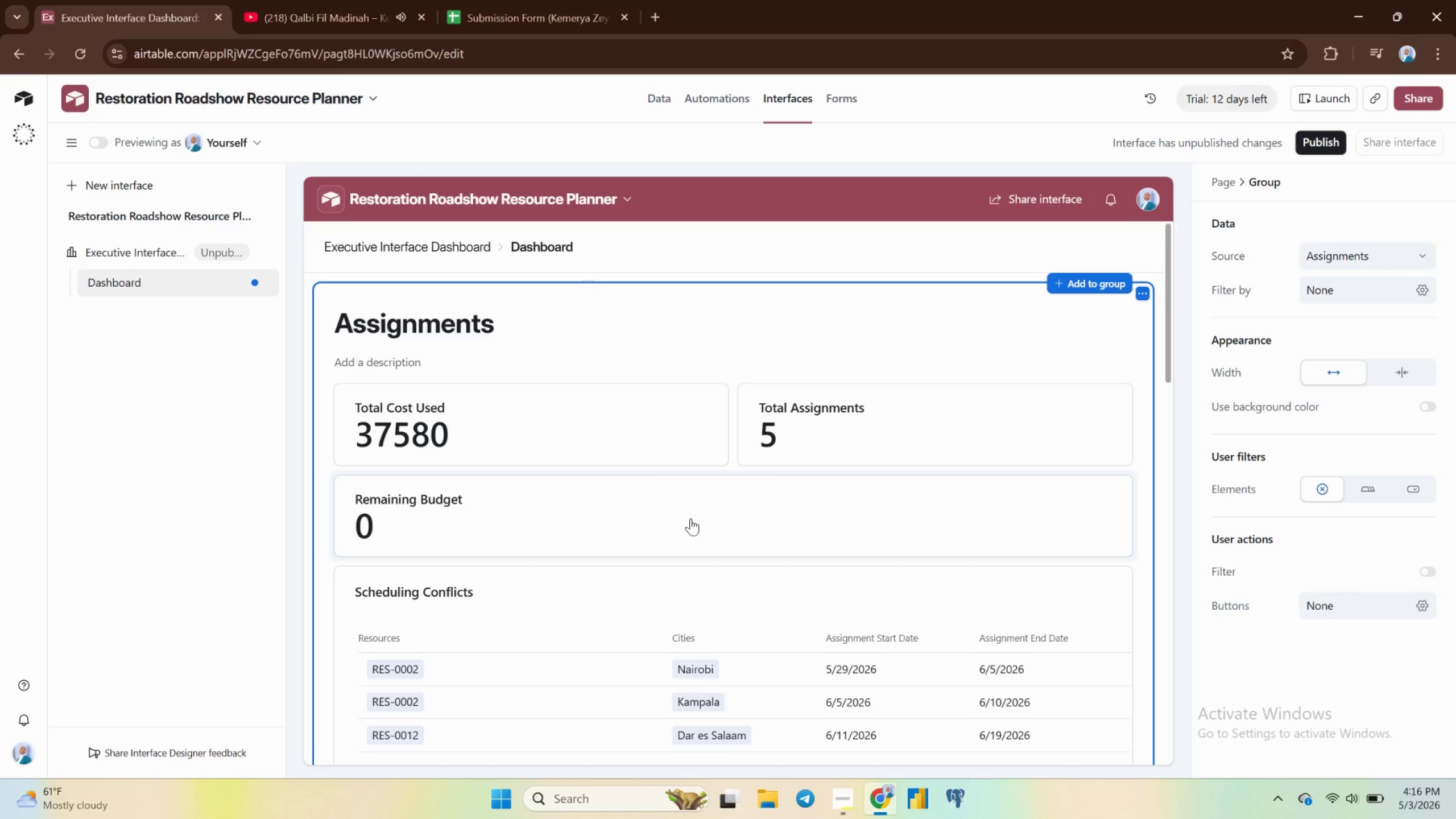 
wait(20.07)
 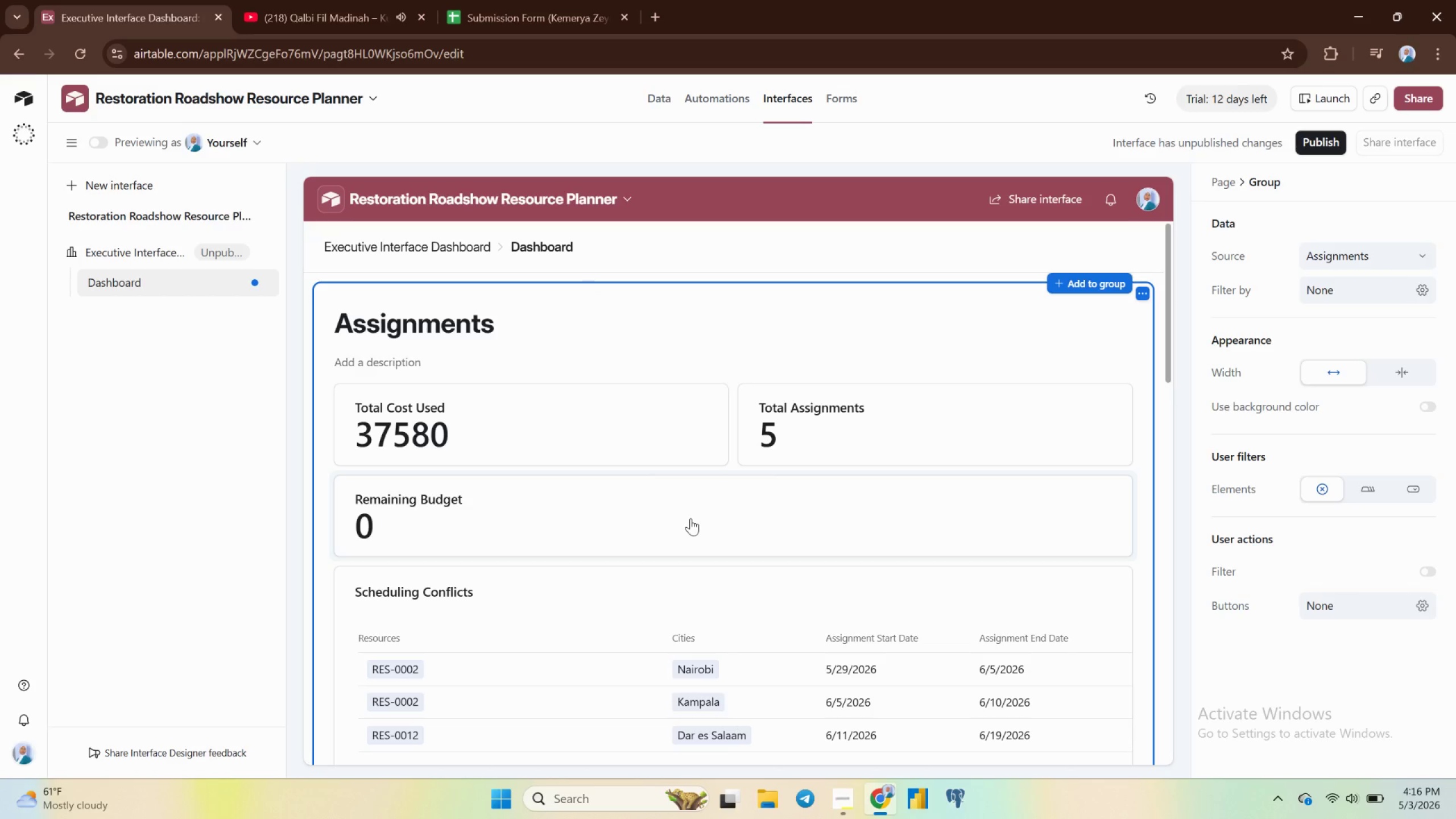 
scroll: coordinate [731, 594], scroll_direction: down, amount: 1.0
 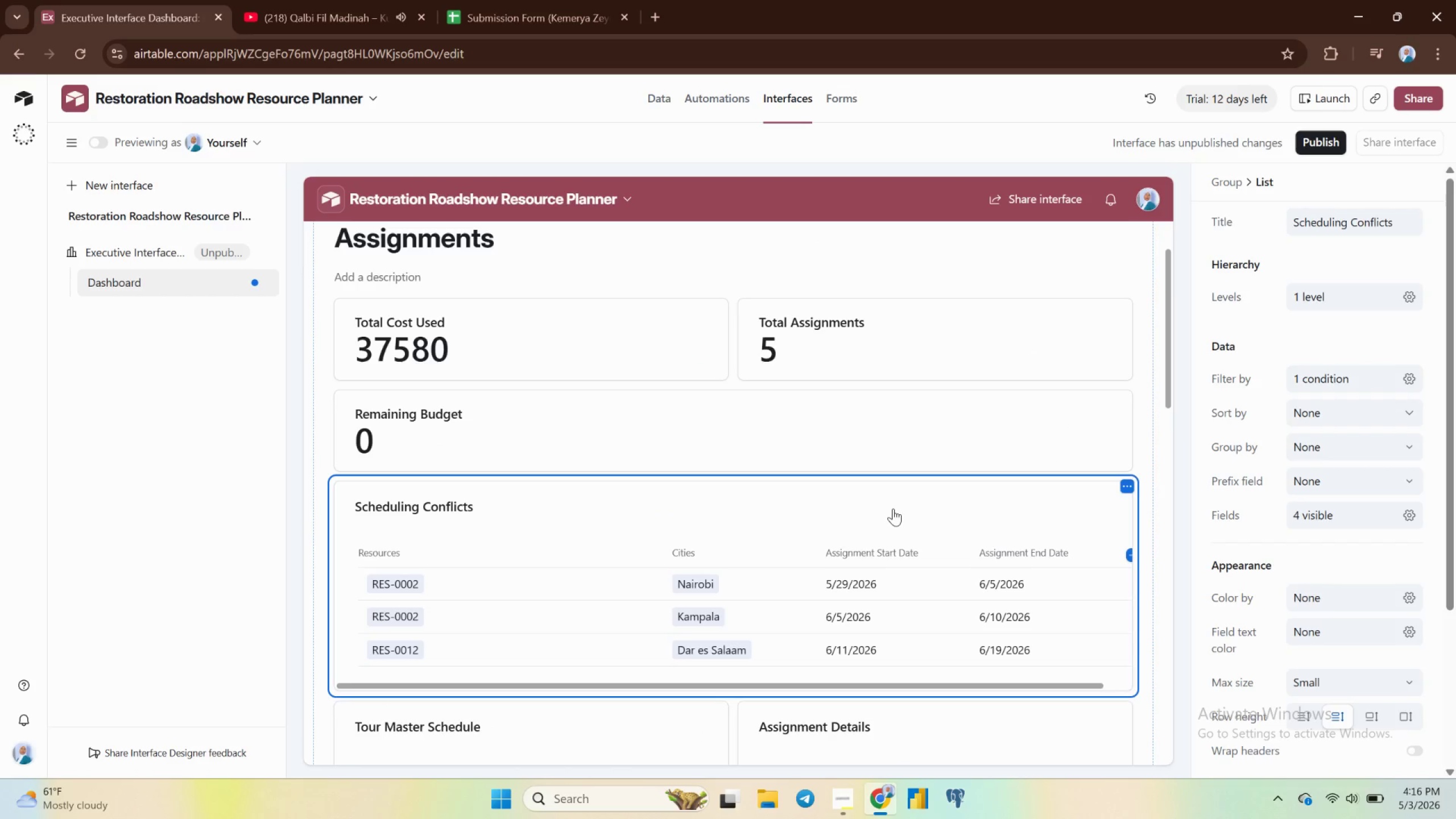 
wait(5.18)
 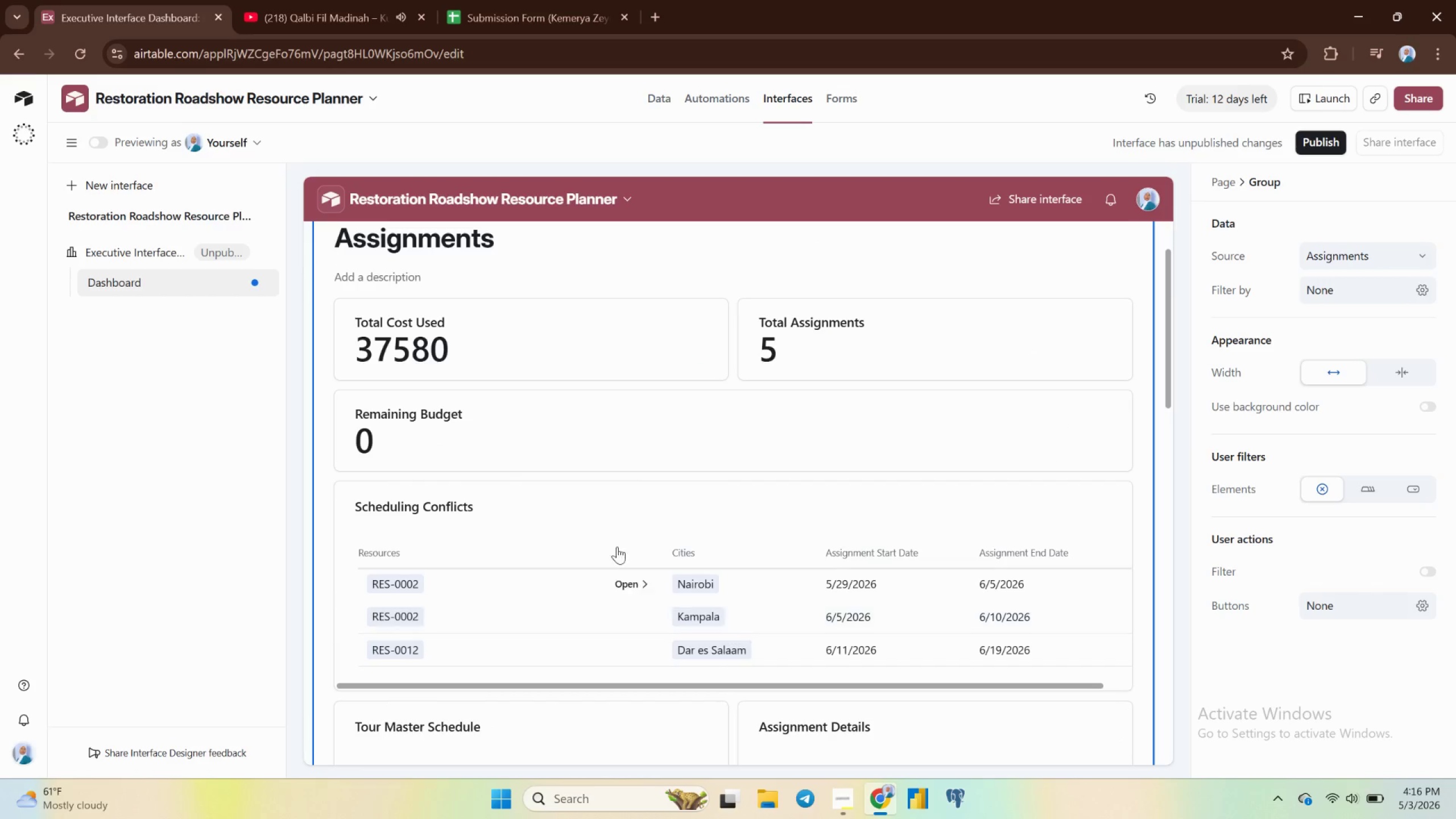 
left_click_drag(start_coordinate=[1042, 497], to_coordinate=[966, 657])
 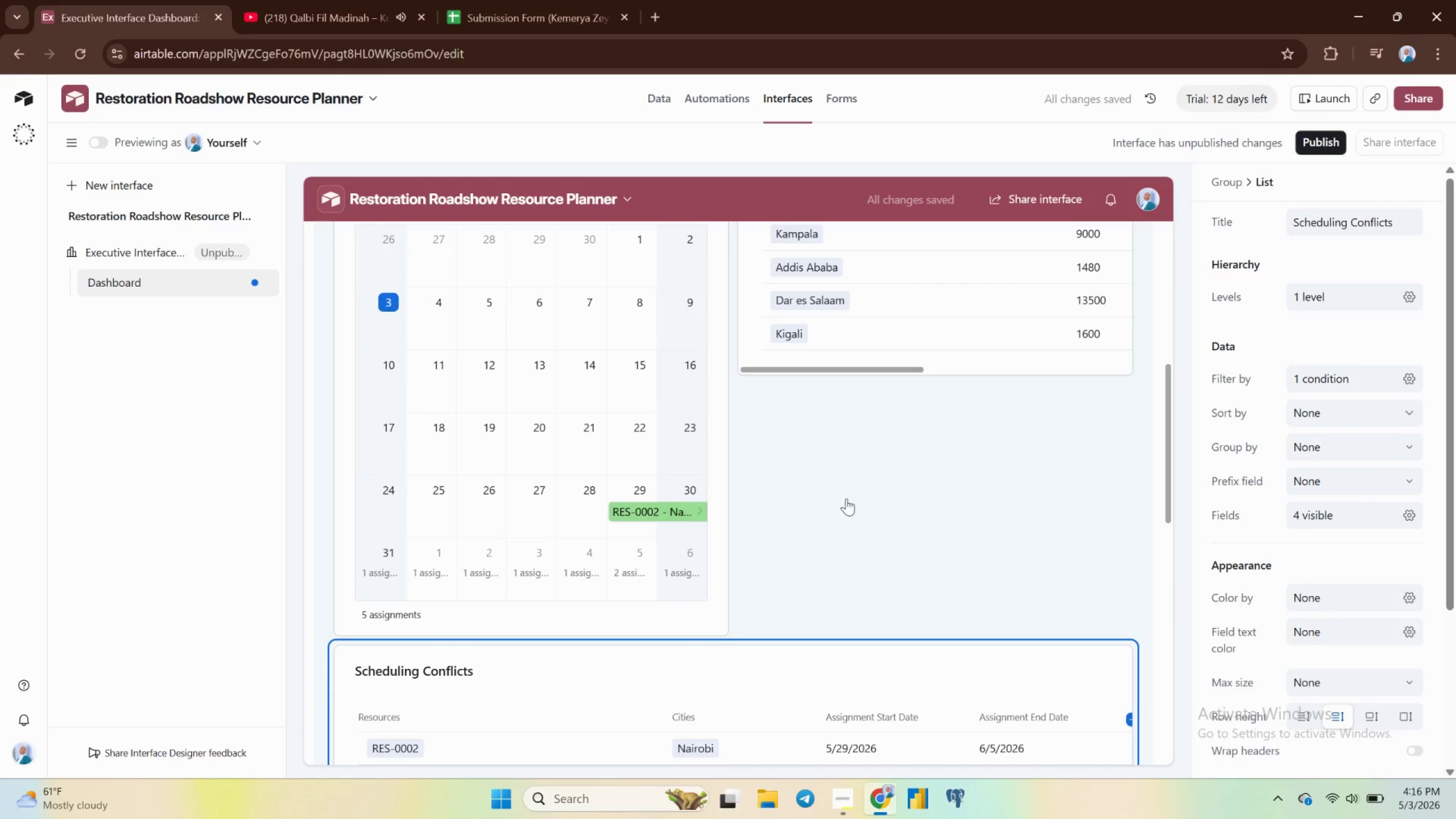 
scroll: coordinate [847, 498], scroll_direction: up, amount: 6.0
 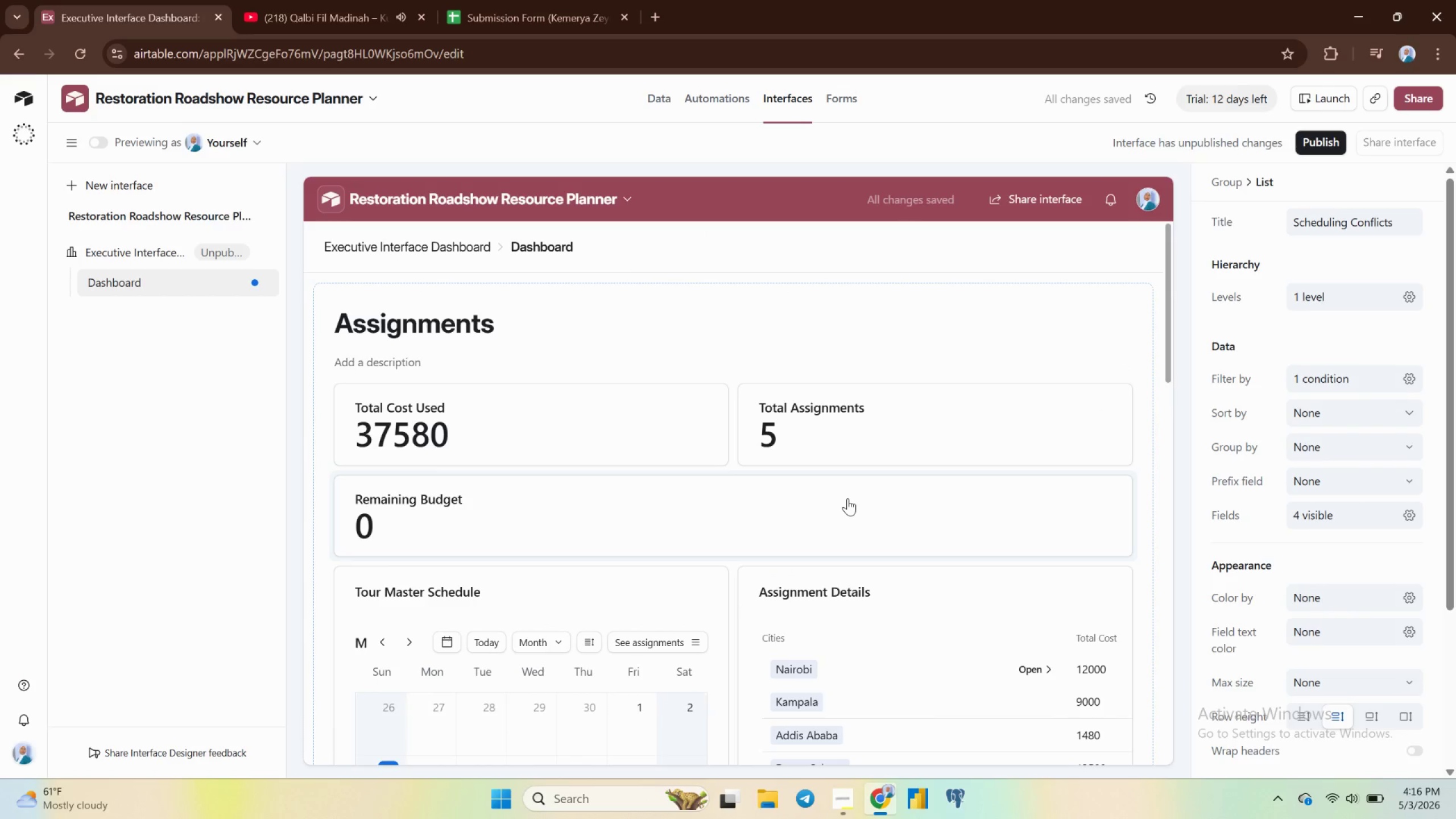 
scroll: coordinate [847, 498], scroll_direction: down, amount: 7.0
 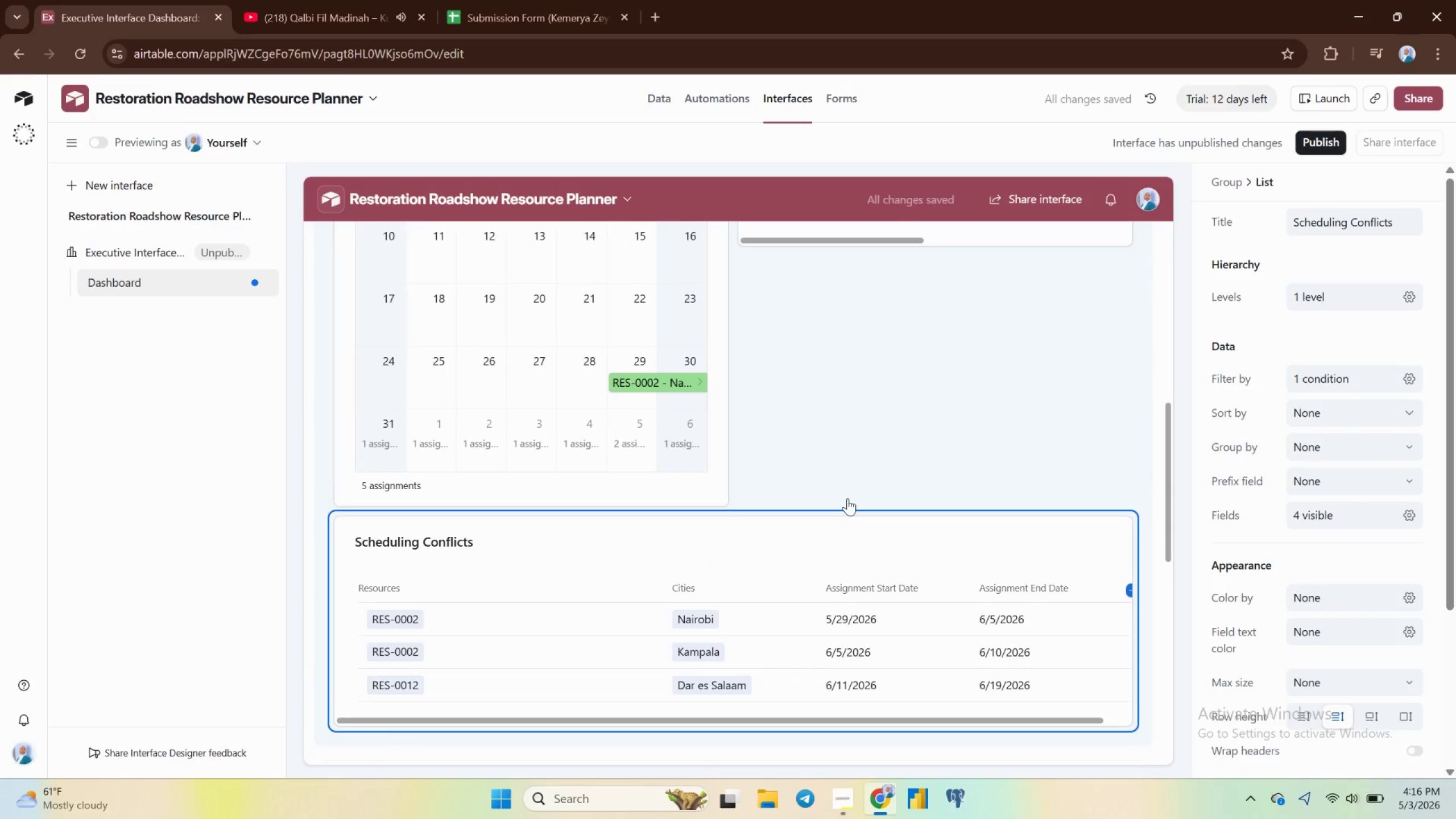 
scroll: coordinate [847, 498], scroll_direction: up, amount: 8.0
 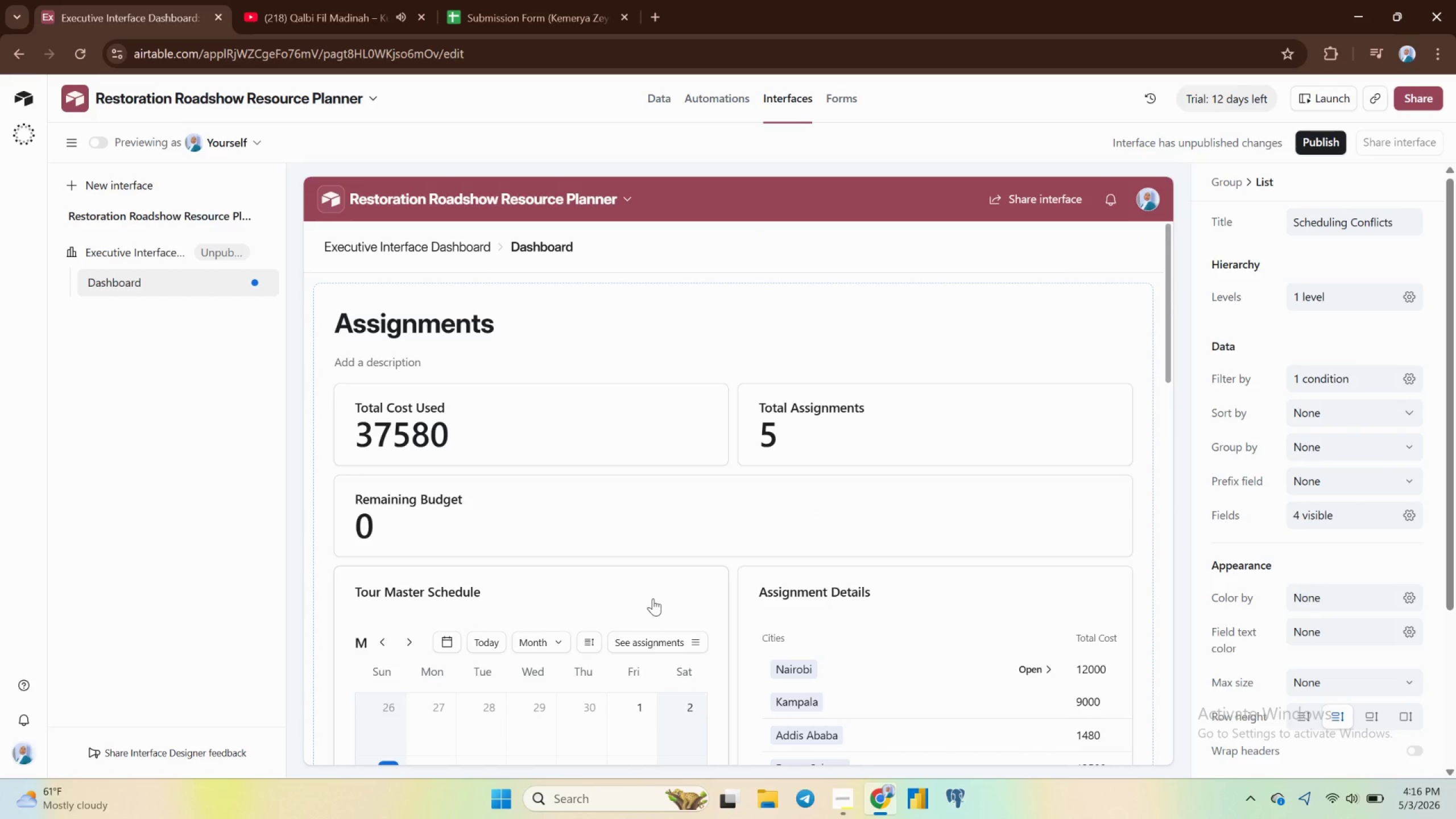 
wait(8.61)
 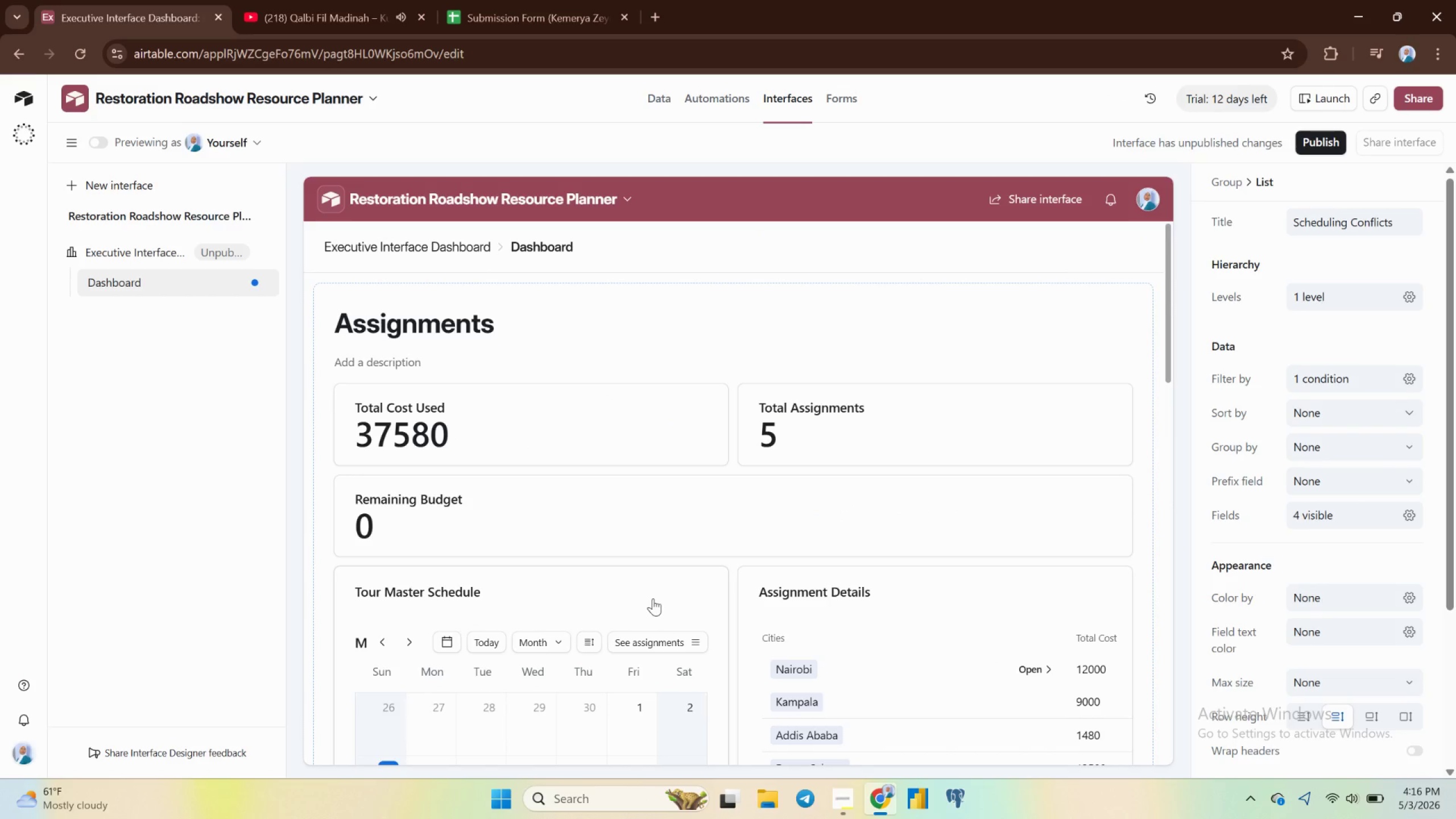 
scroll: coordinate [685, 578], scroll_direction: down, amount: 4.0
 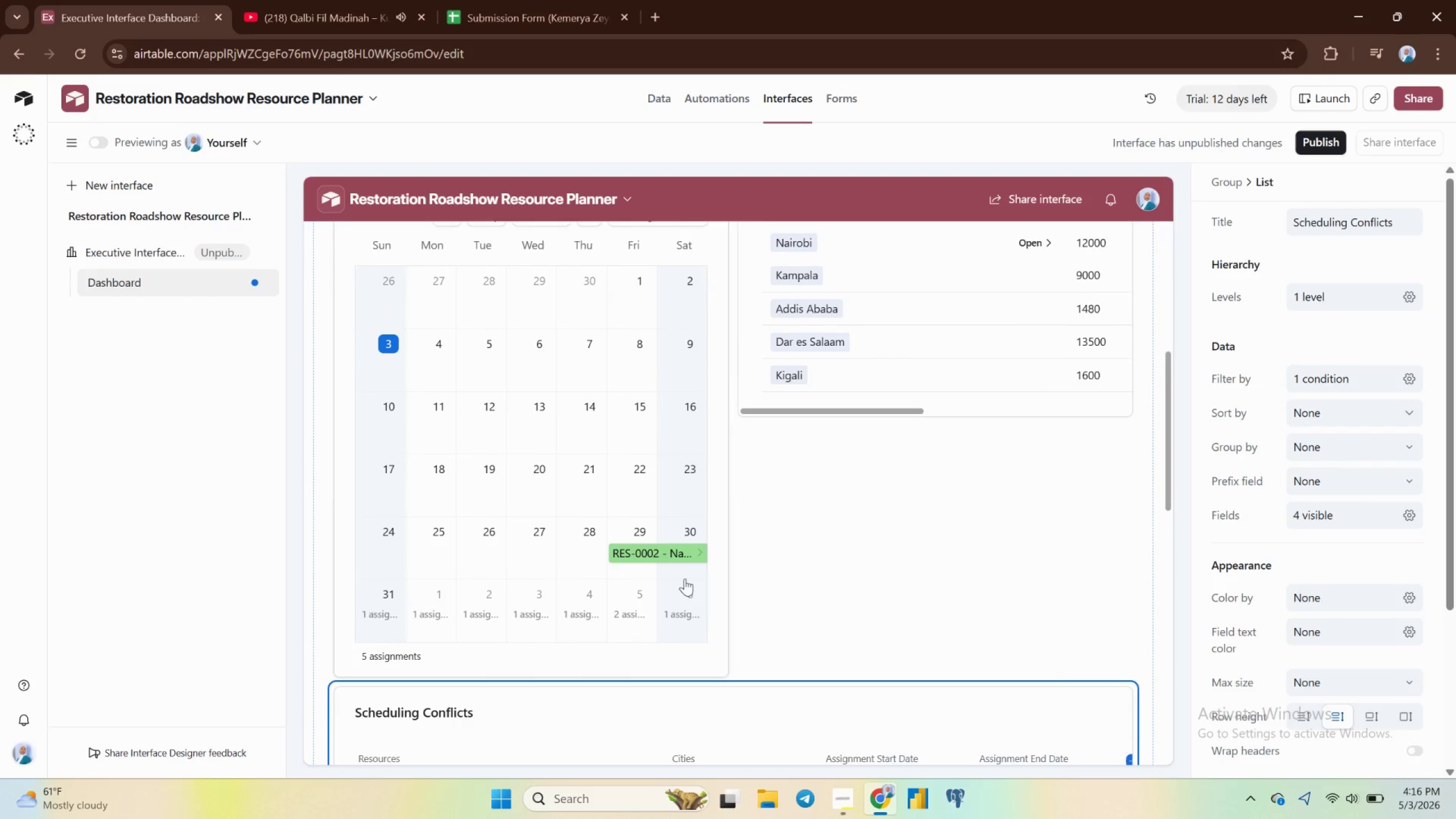 
scroll: coordinate [685, 578], scroll_direction: up, amount: 1.0
 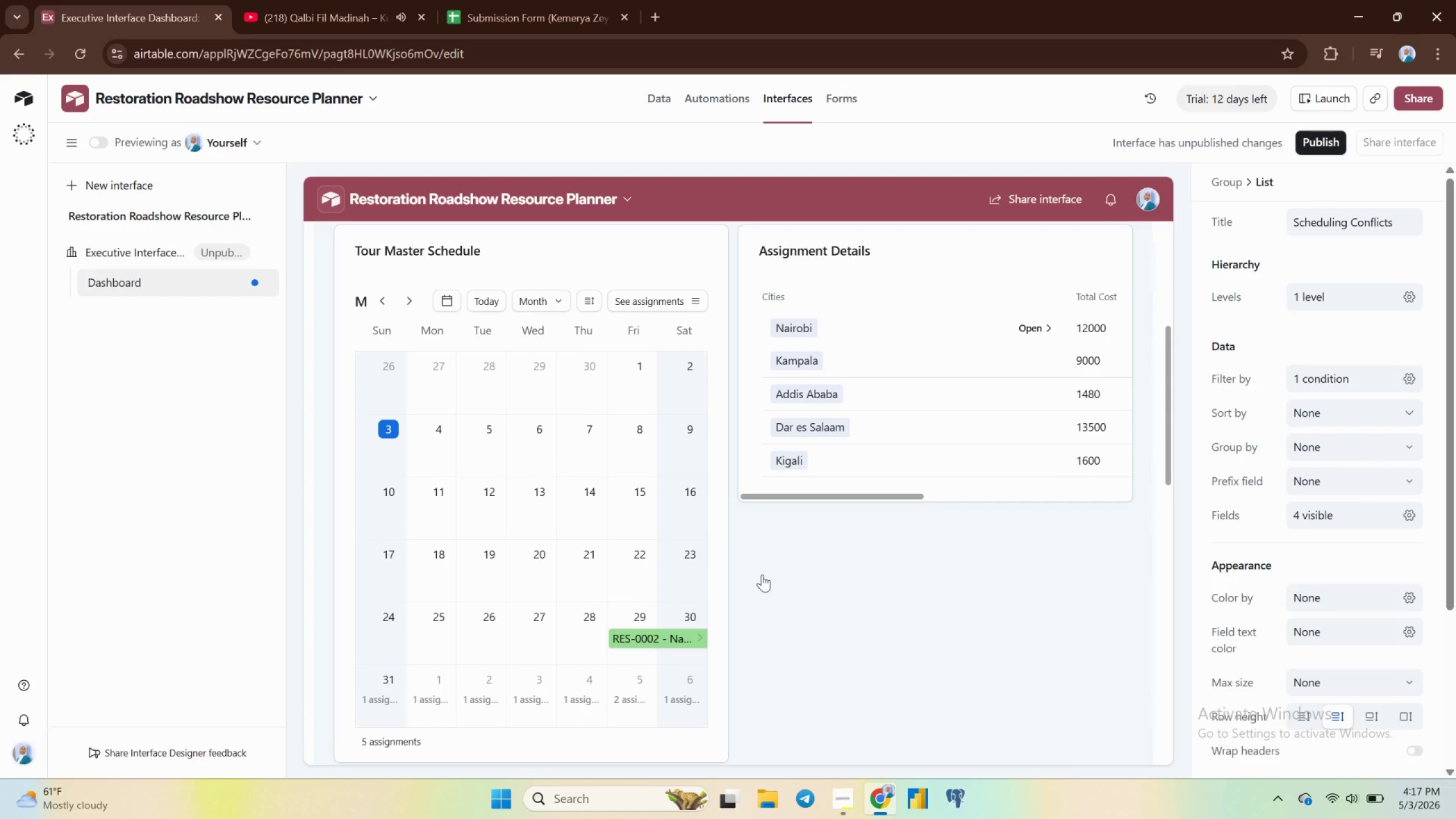 
left_click([709, 241])
 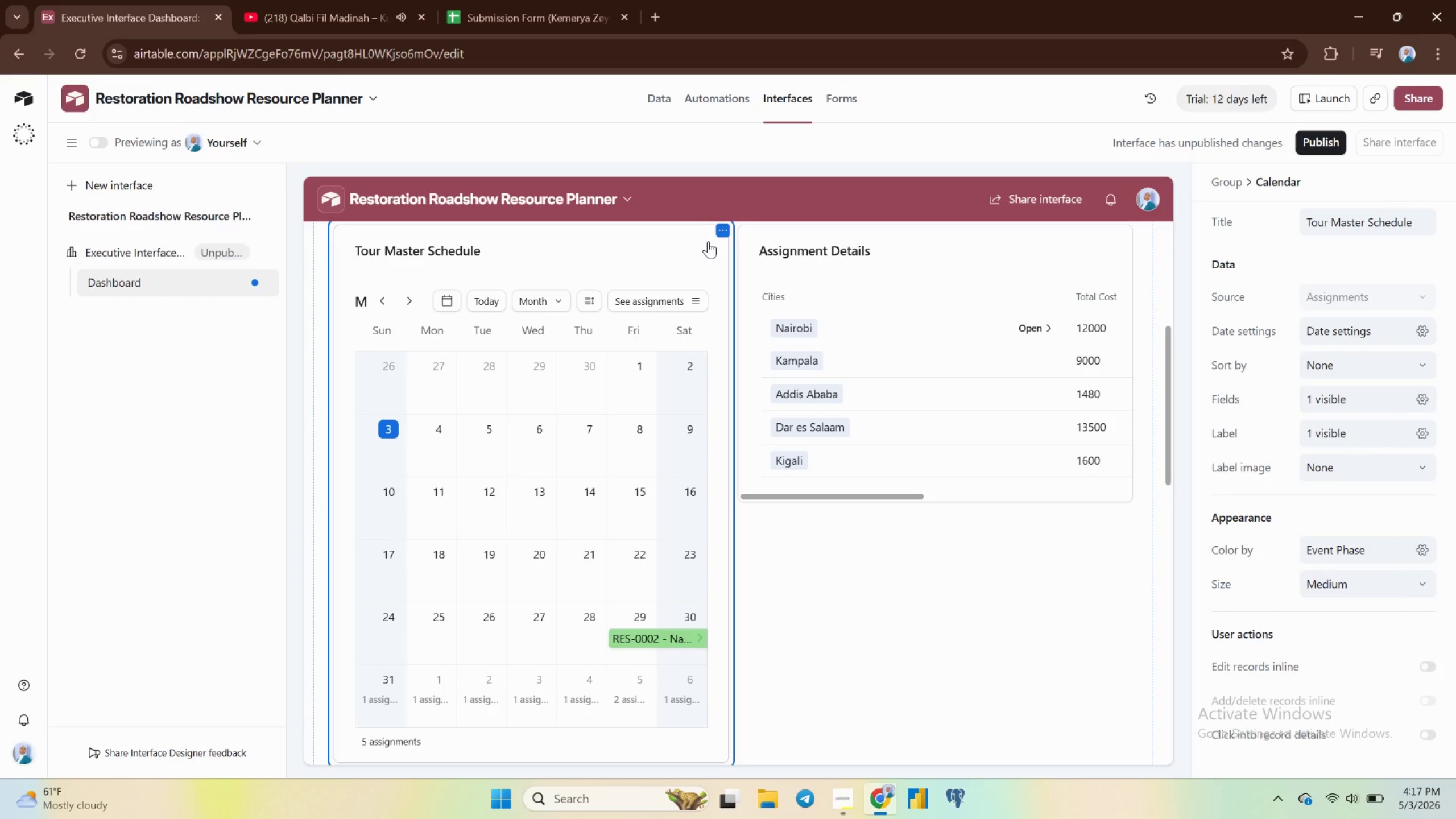 
wait(8.88)
 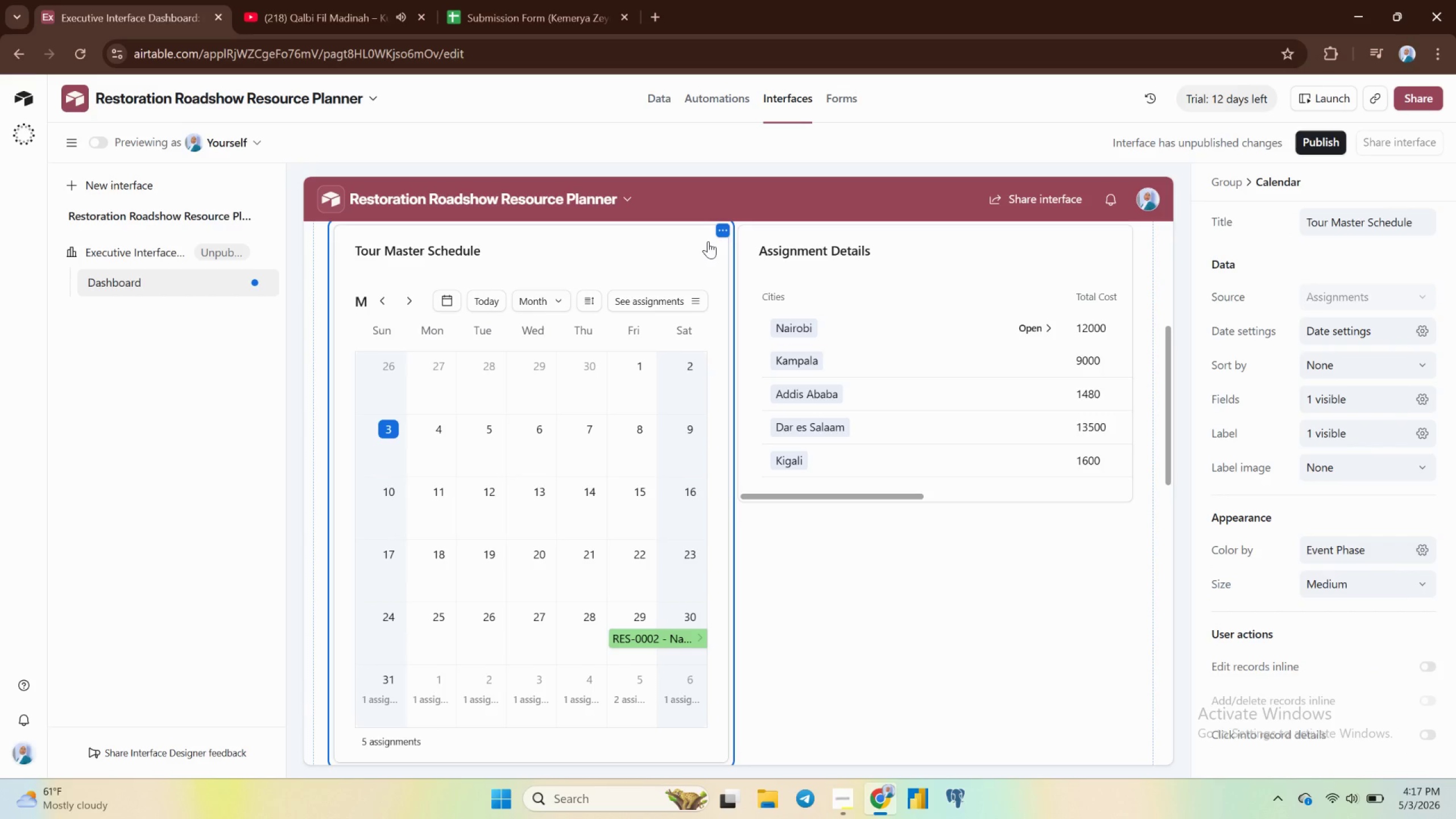 
scroll: coordinate [1388, 603], scroll_direction: down, amount: 3.0
 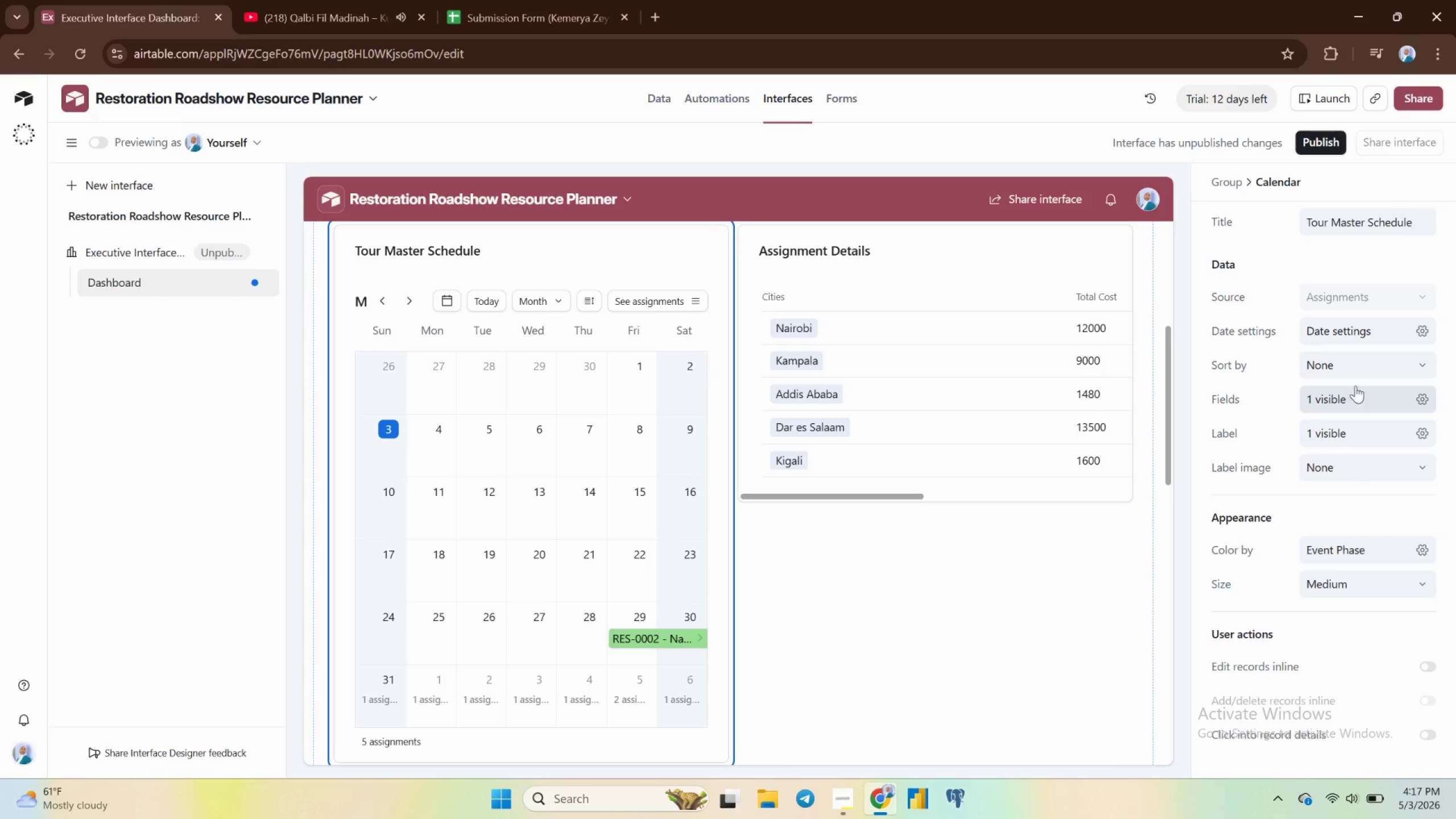 
scroll: coordinate [1355, 370], scroll_direction: up, amount: 1.0
 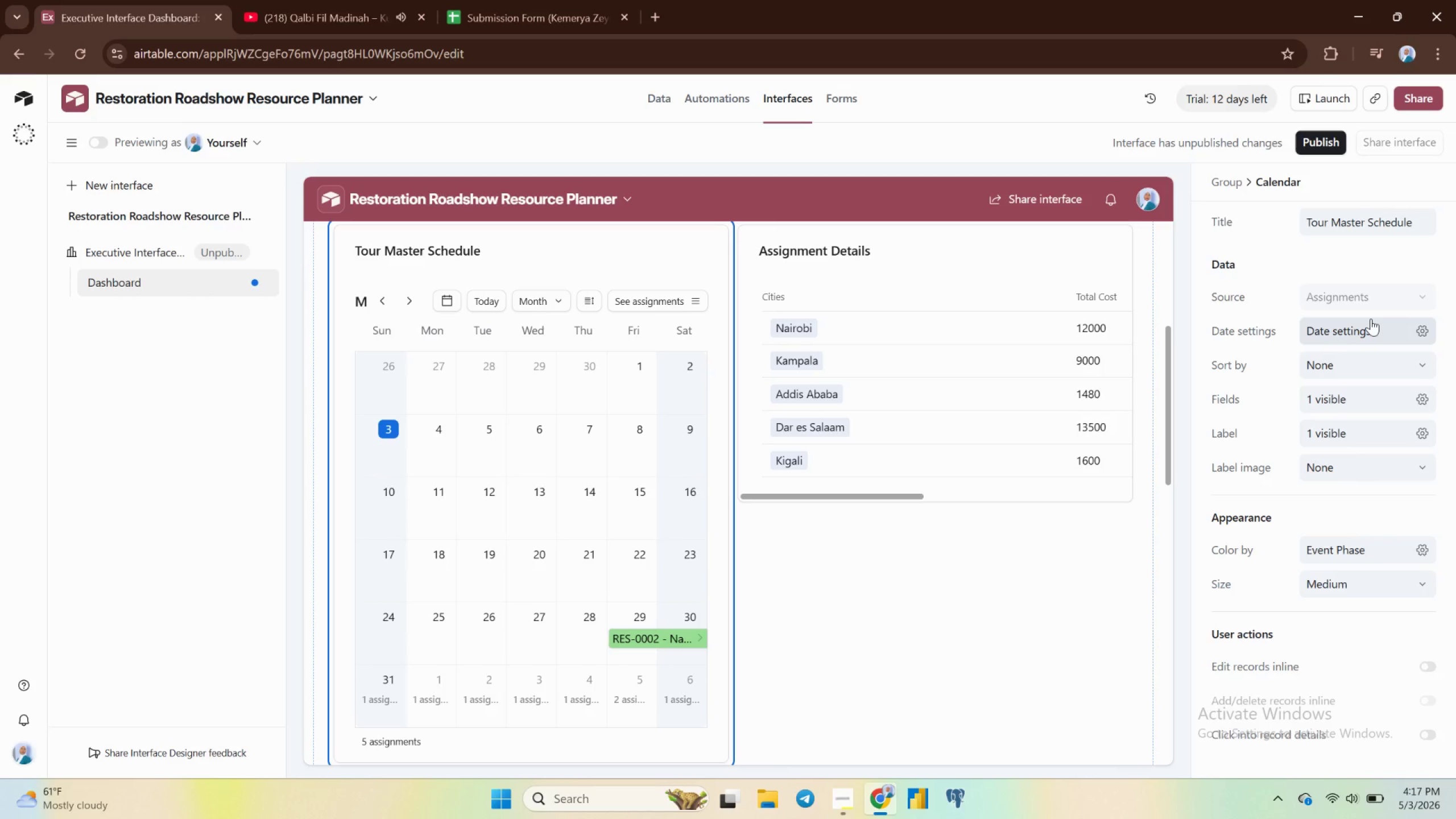 
left_click([1371, 318])
 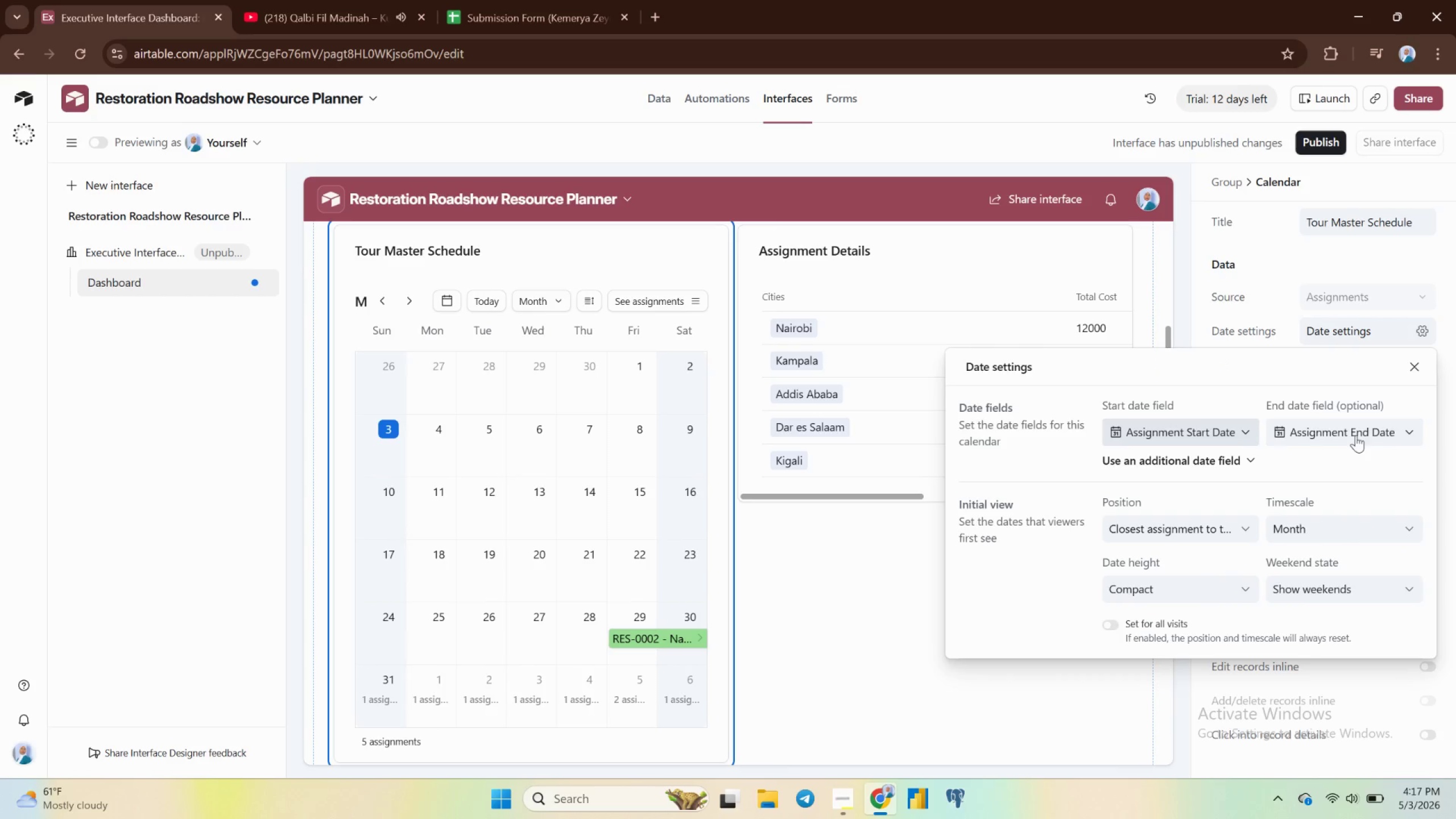 
wait(6.67)
 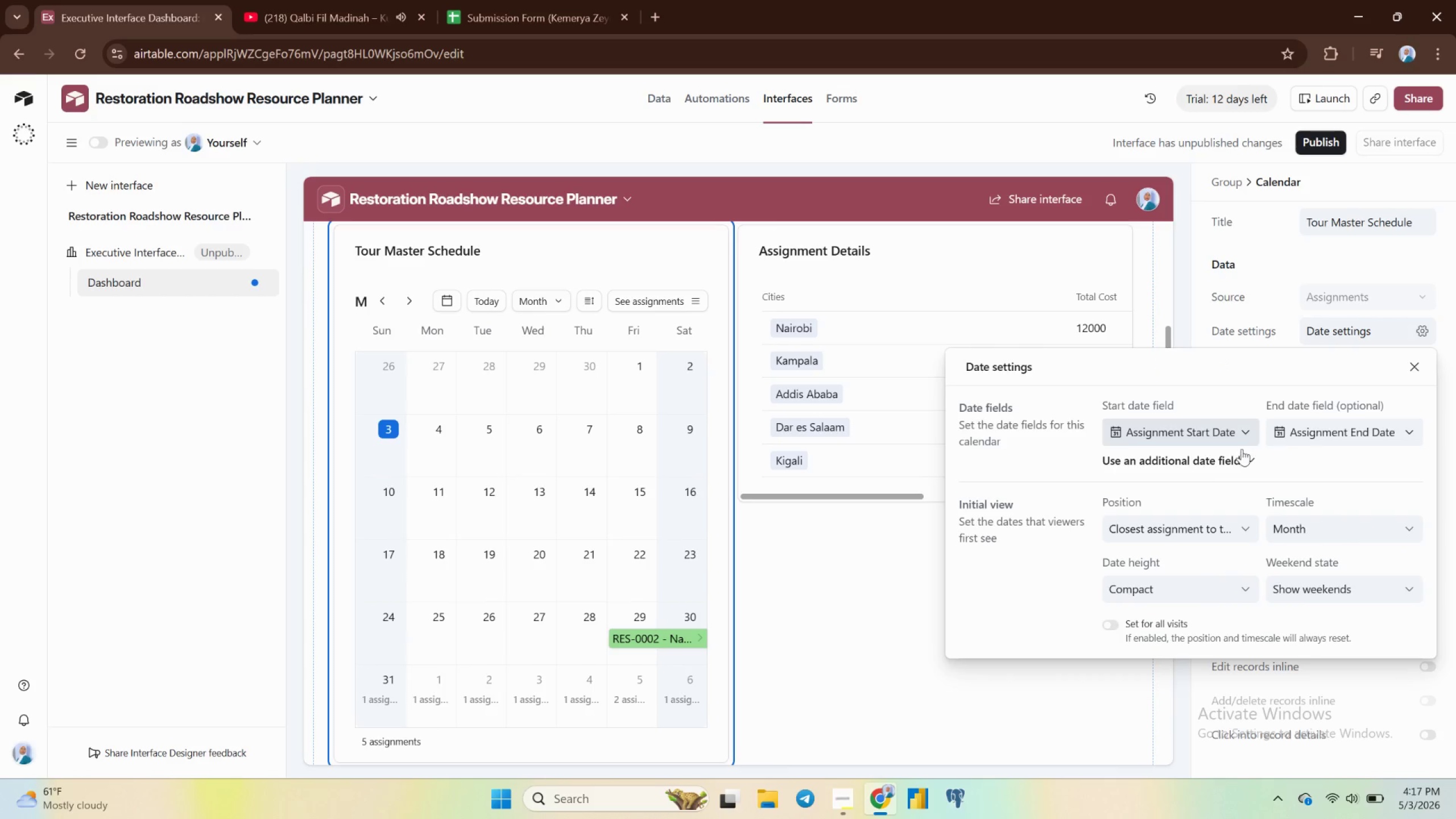 
left_click([1412, 362])
 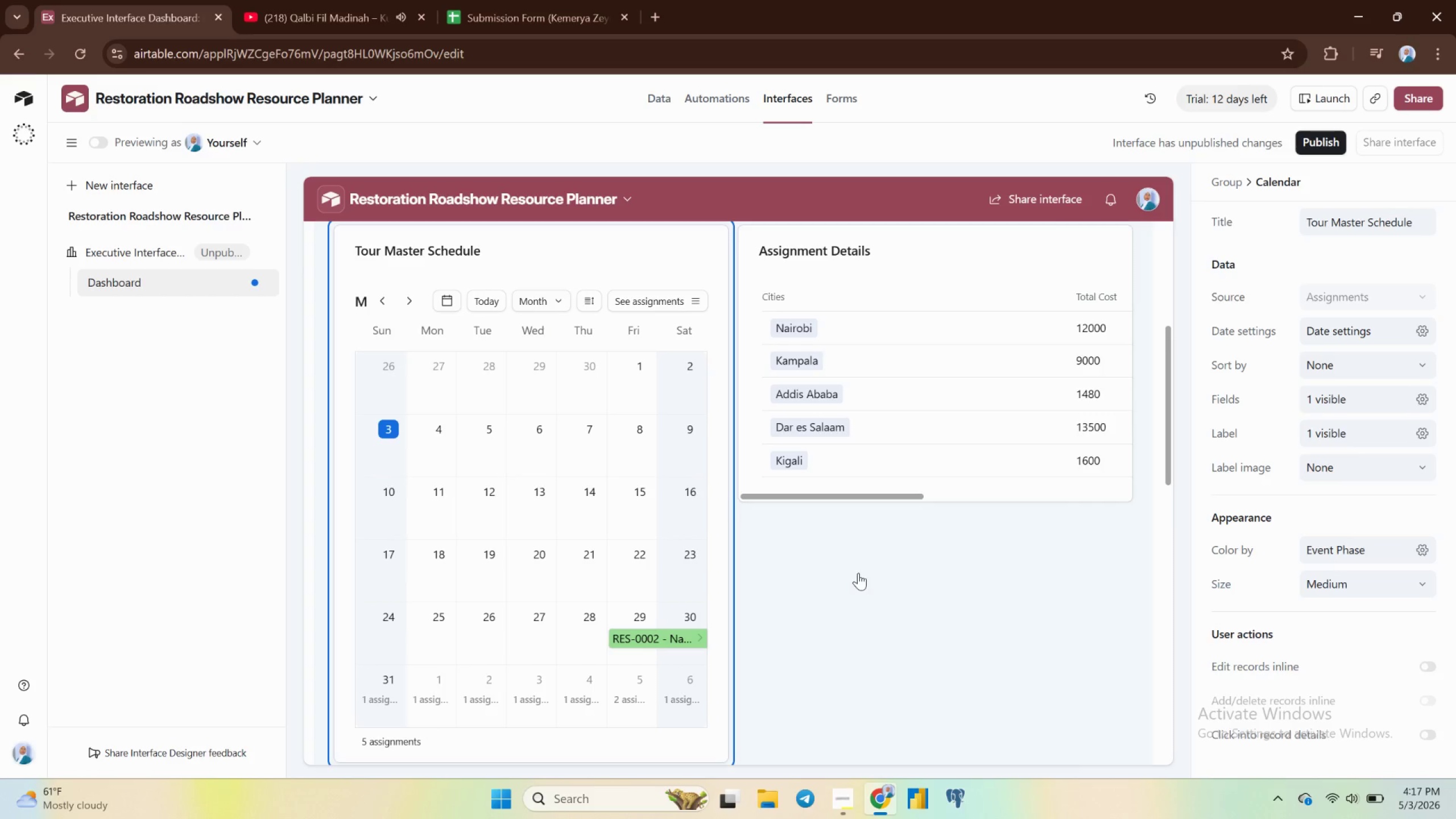 
wait(8.7)
 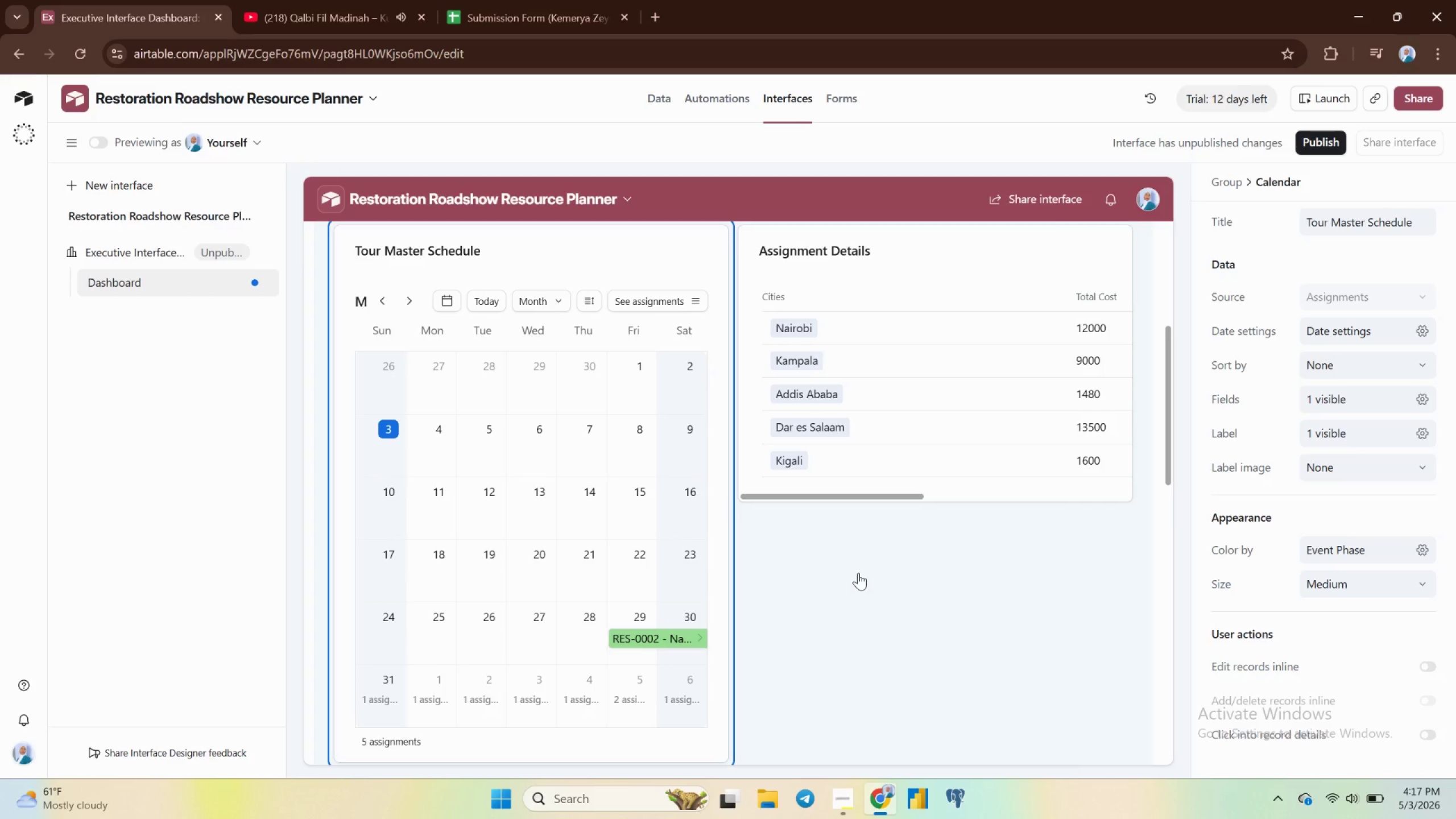 
scroll: coordinate [860, 577], scroll_direction: down, amount: 3.0
 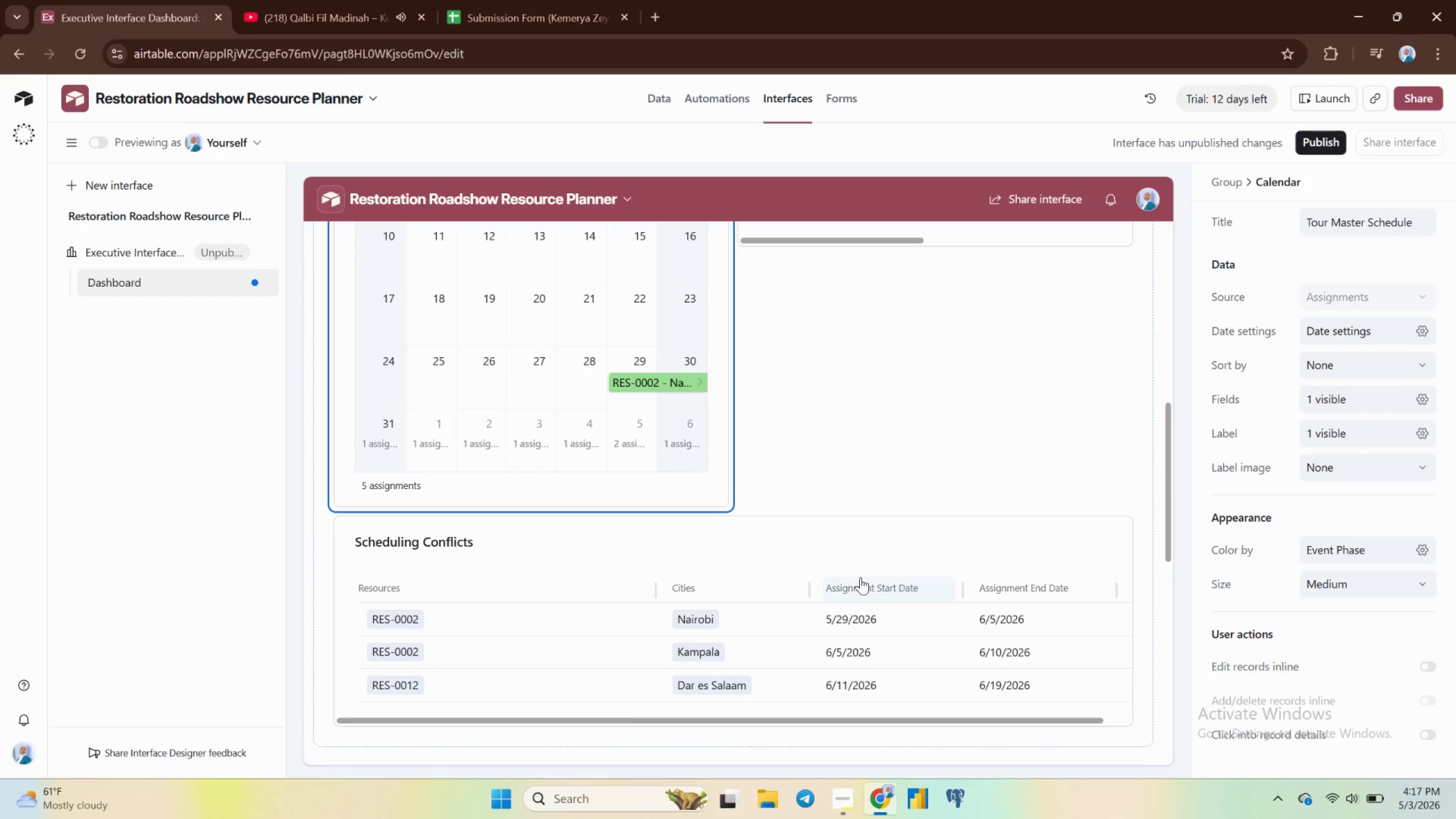 
wait(11.11)
 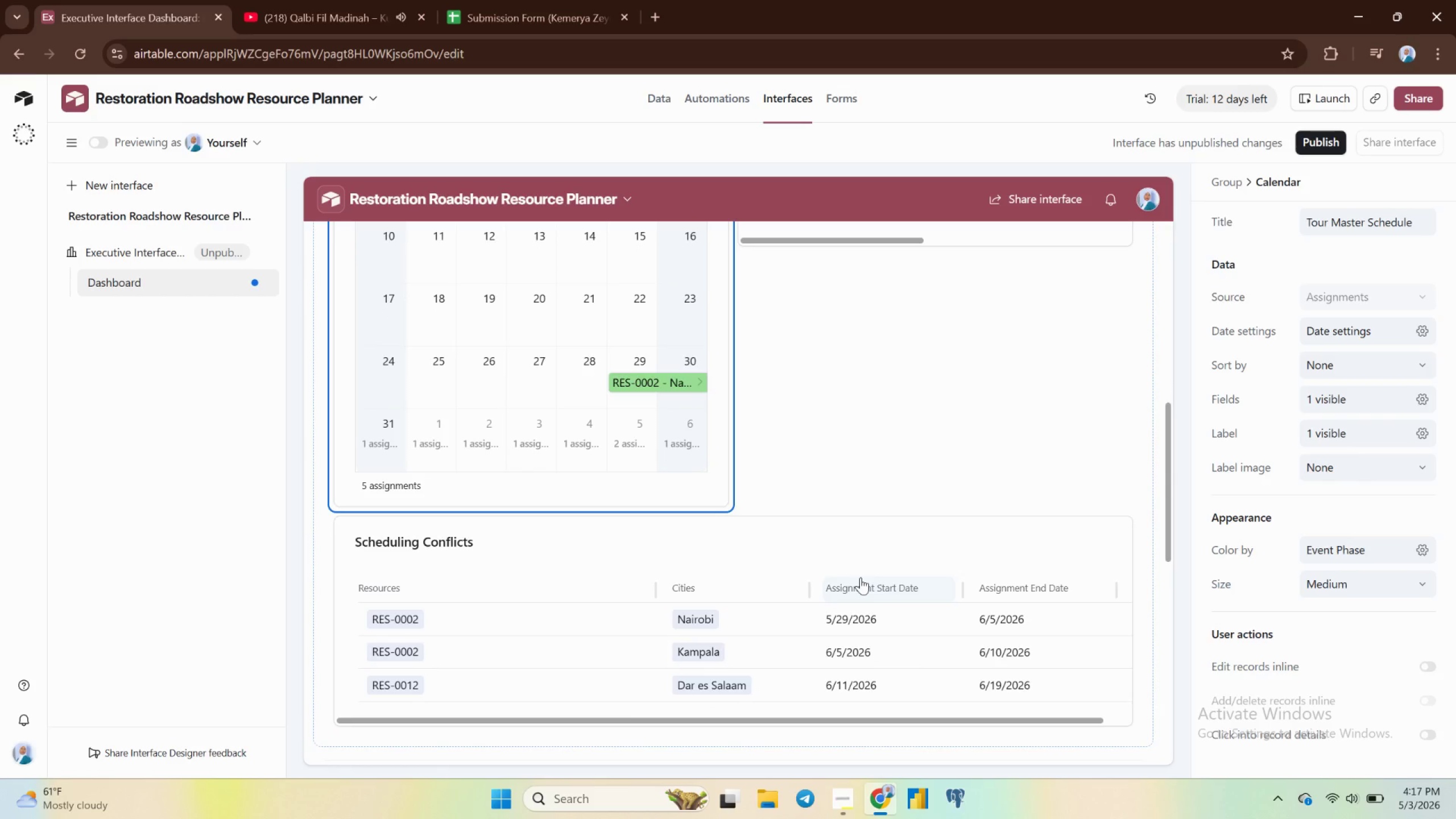 
scroll: coordinate [934, 634], scroll_direction: none, amount: 0.0
 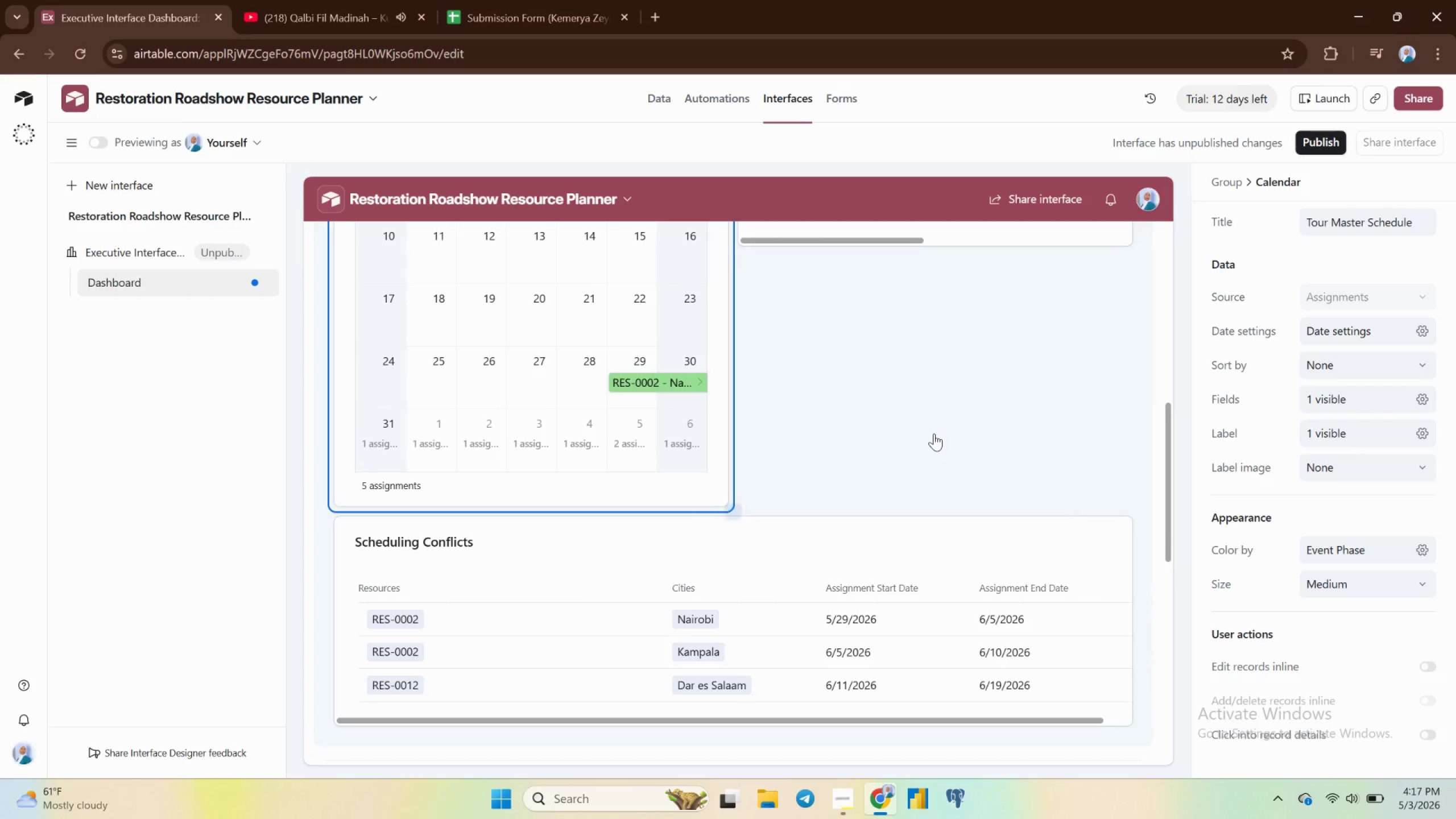 
wait(5.73)
 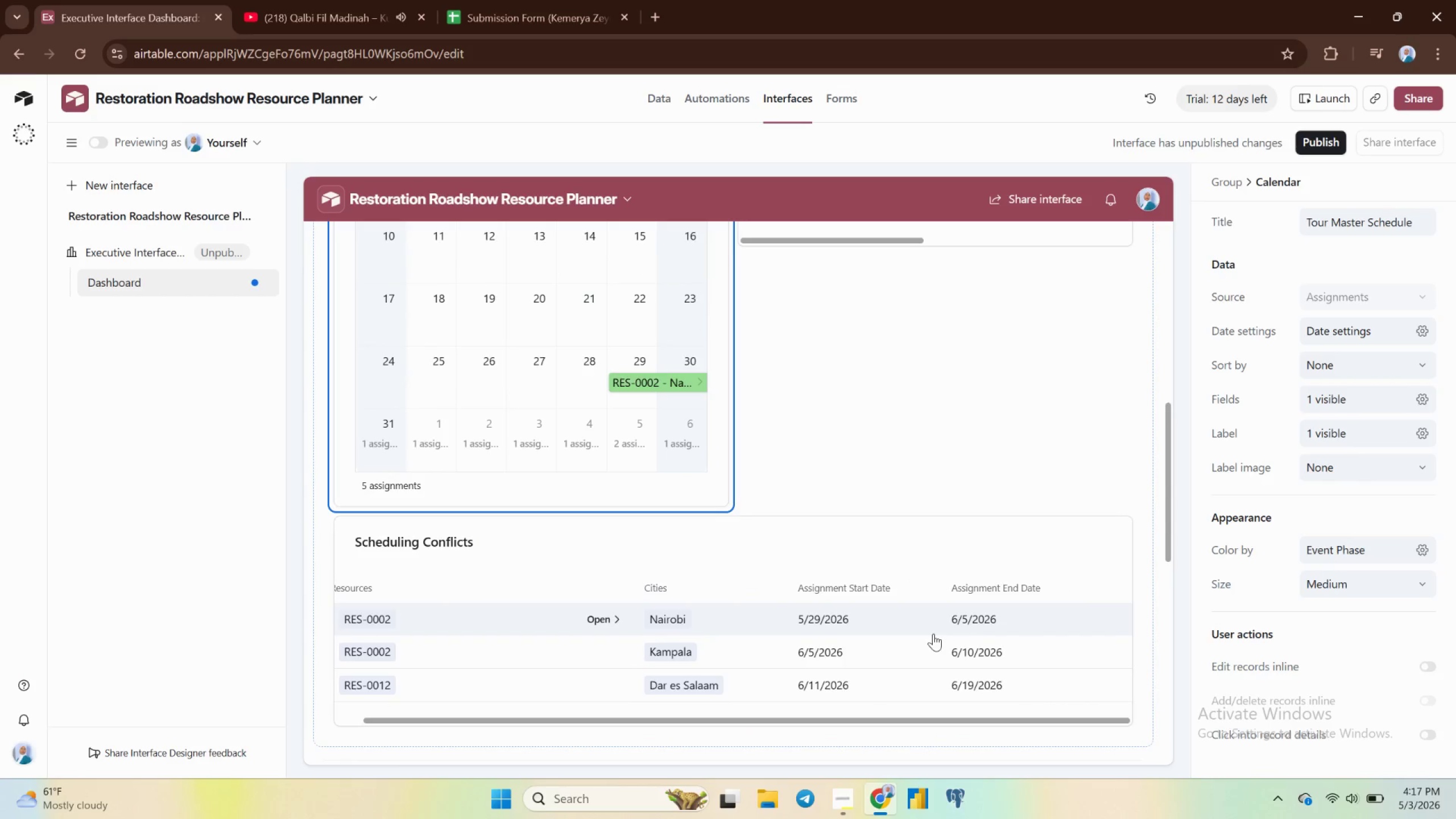 
scroll: coordinate [936, 457], scroll_direction: up, amount: 5.0
 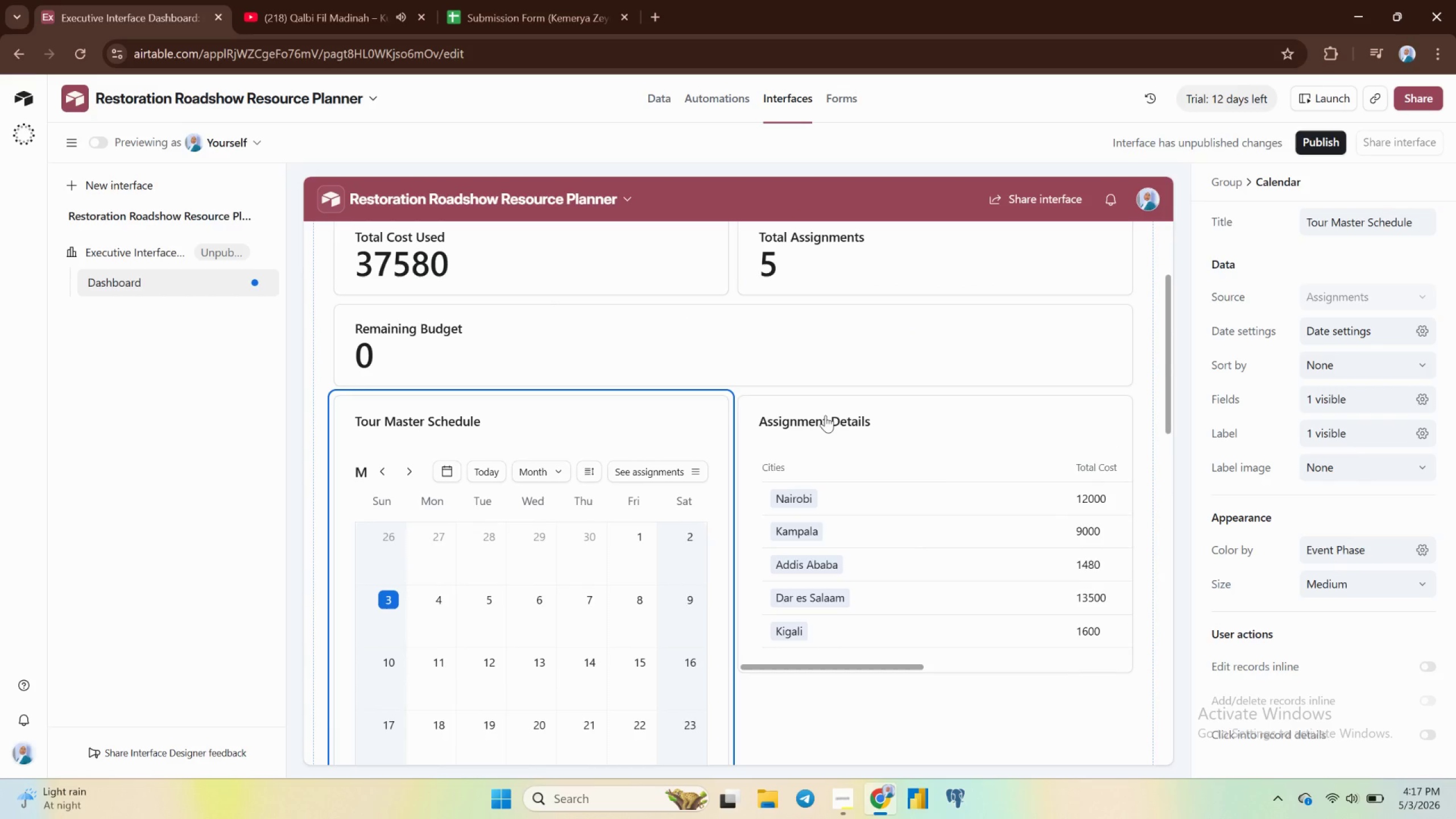 
left_click_drag(start_coordinate=[825, 415], to_coordinate=[771, 522])
 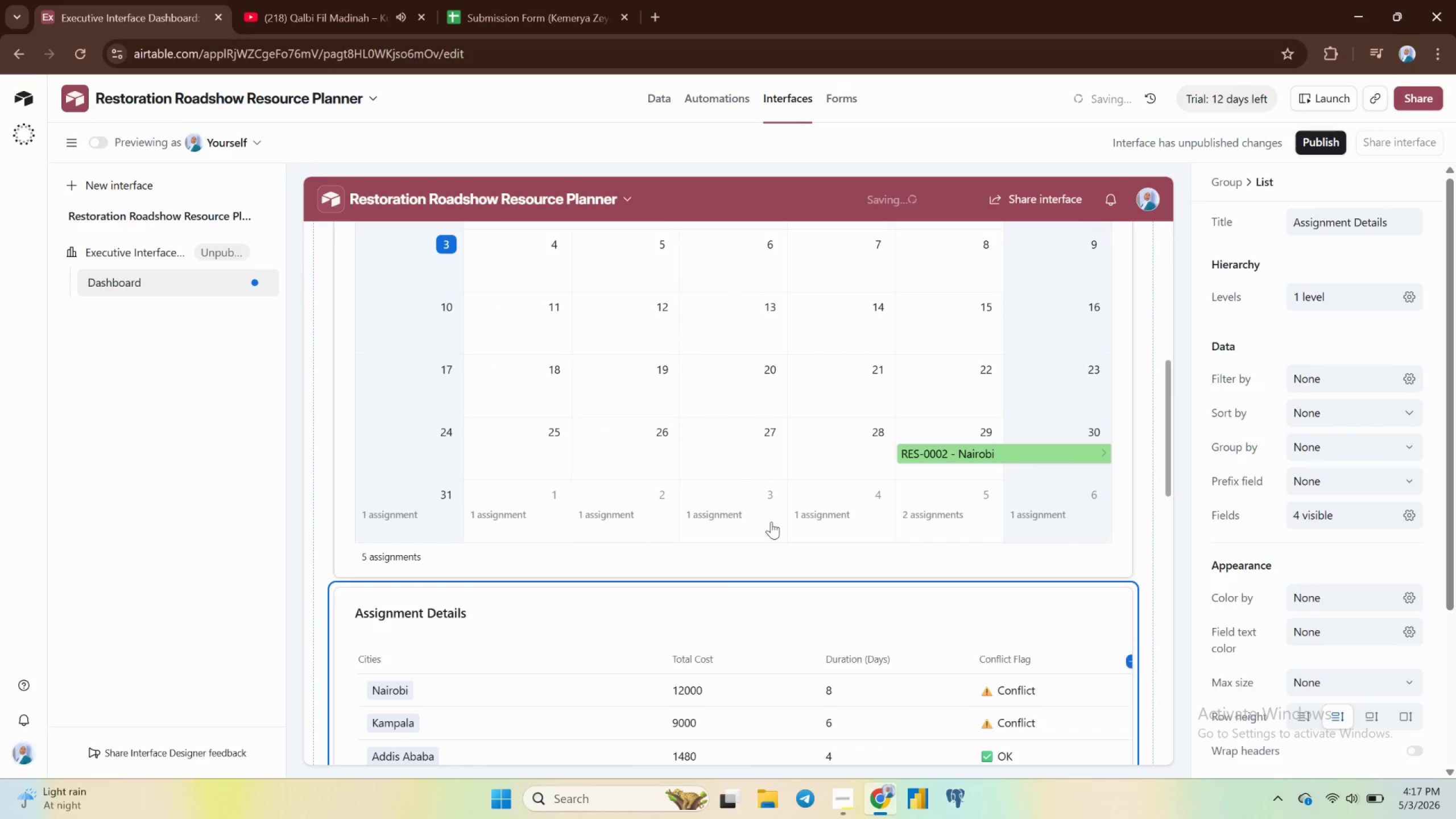 
scroll: coordinate [771, 522], scroll_direction: up, amount: 7.0
 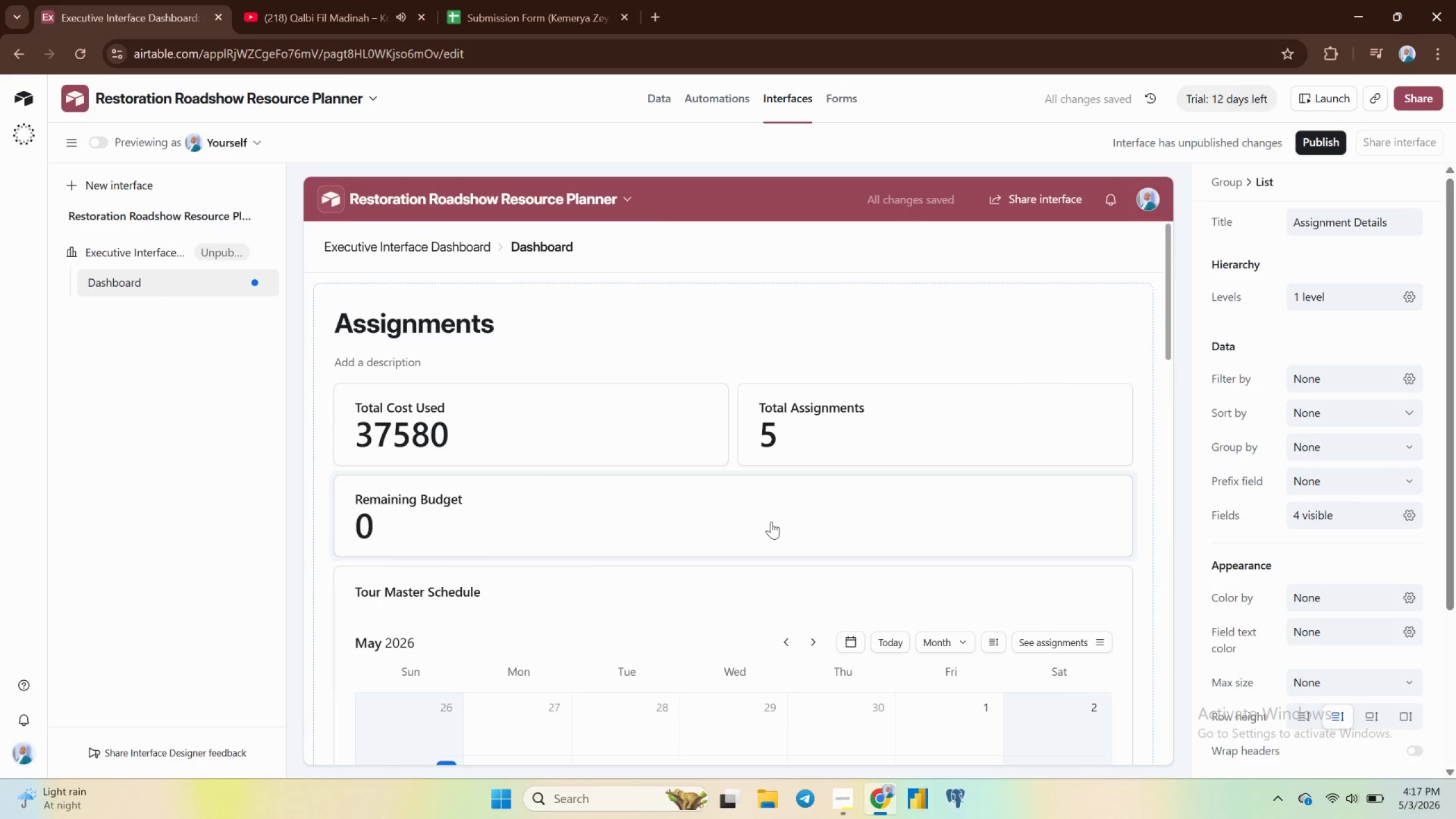 
scroll: coordinate [771, 519], scroll_direction: down, amount: 8.0
 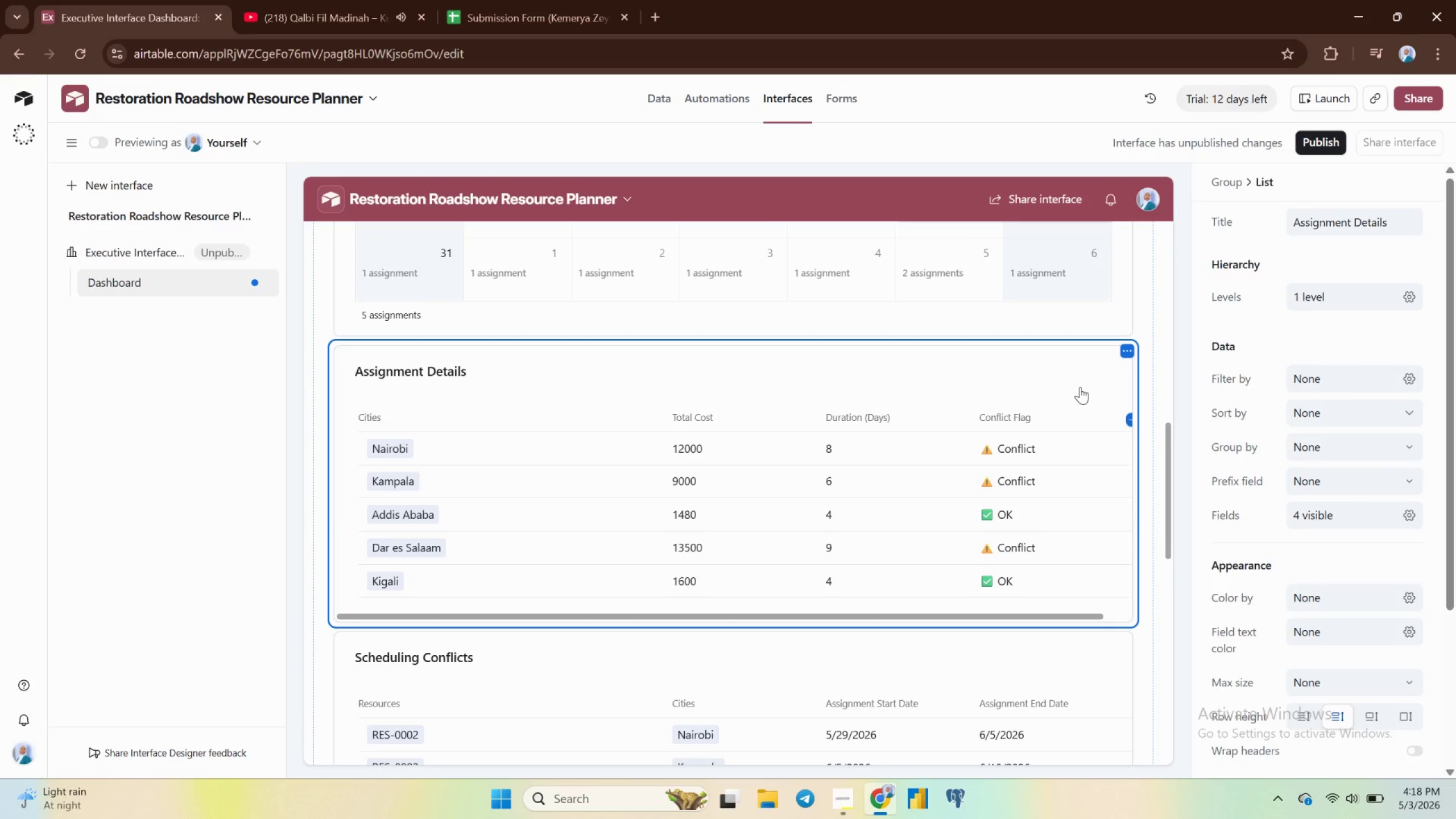 
wait(27.12)
 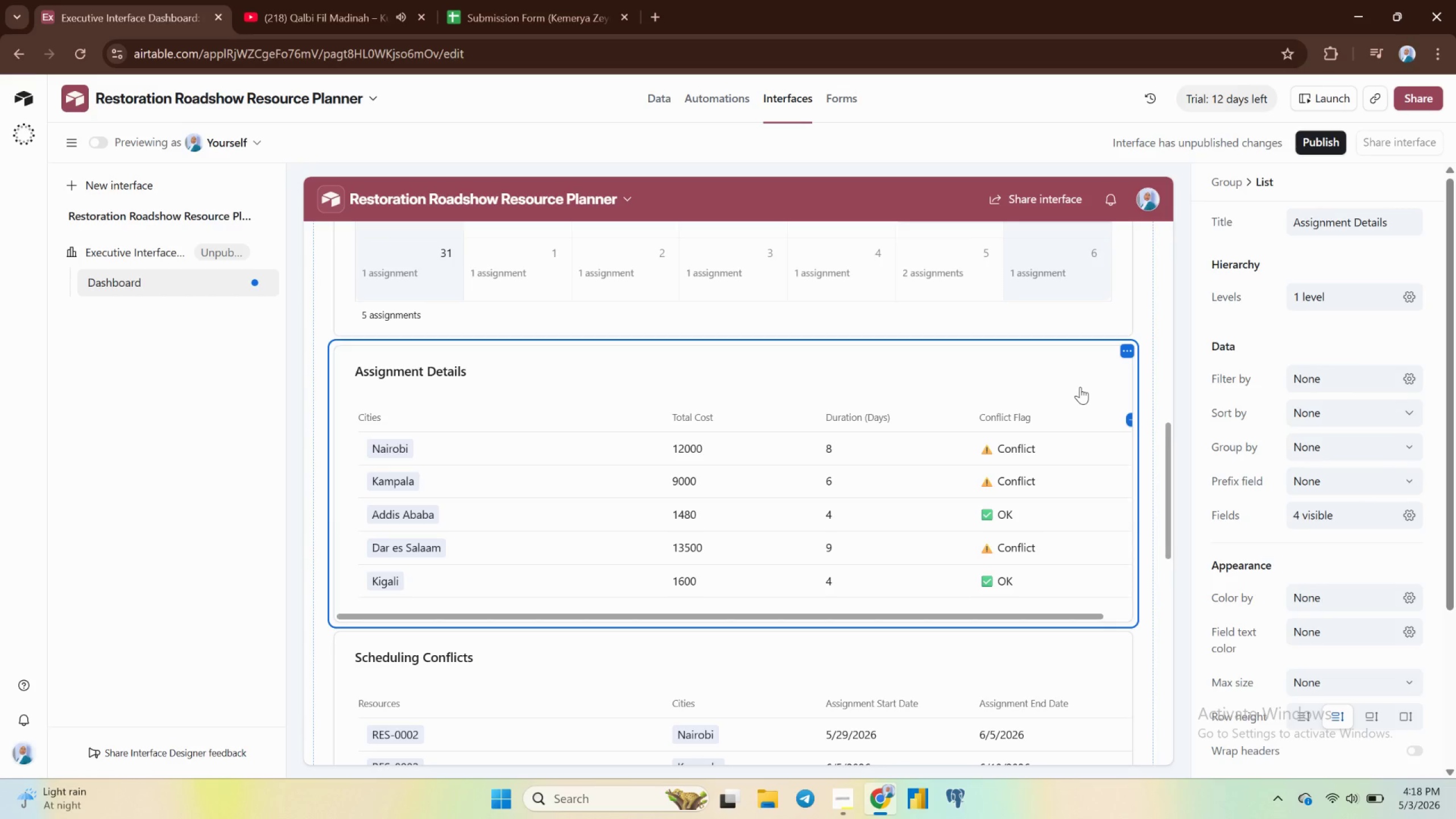 
scroll: coordinate [742, 452], scroll_direction: down, amount: 1.0
 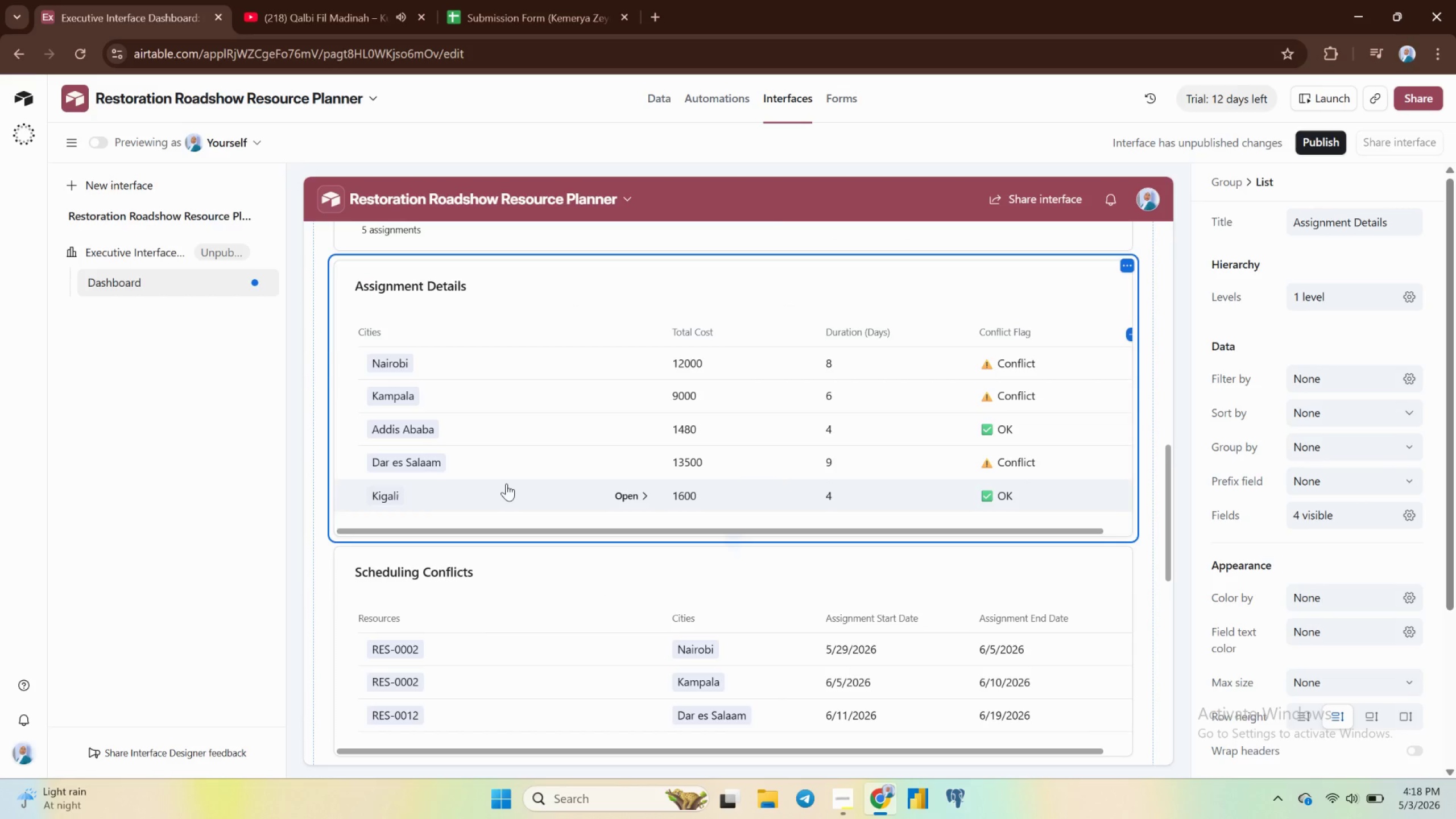 
wait(5.15)
 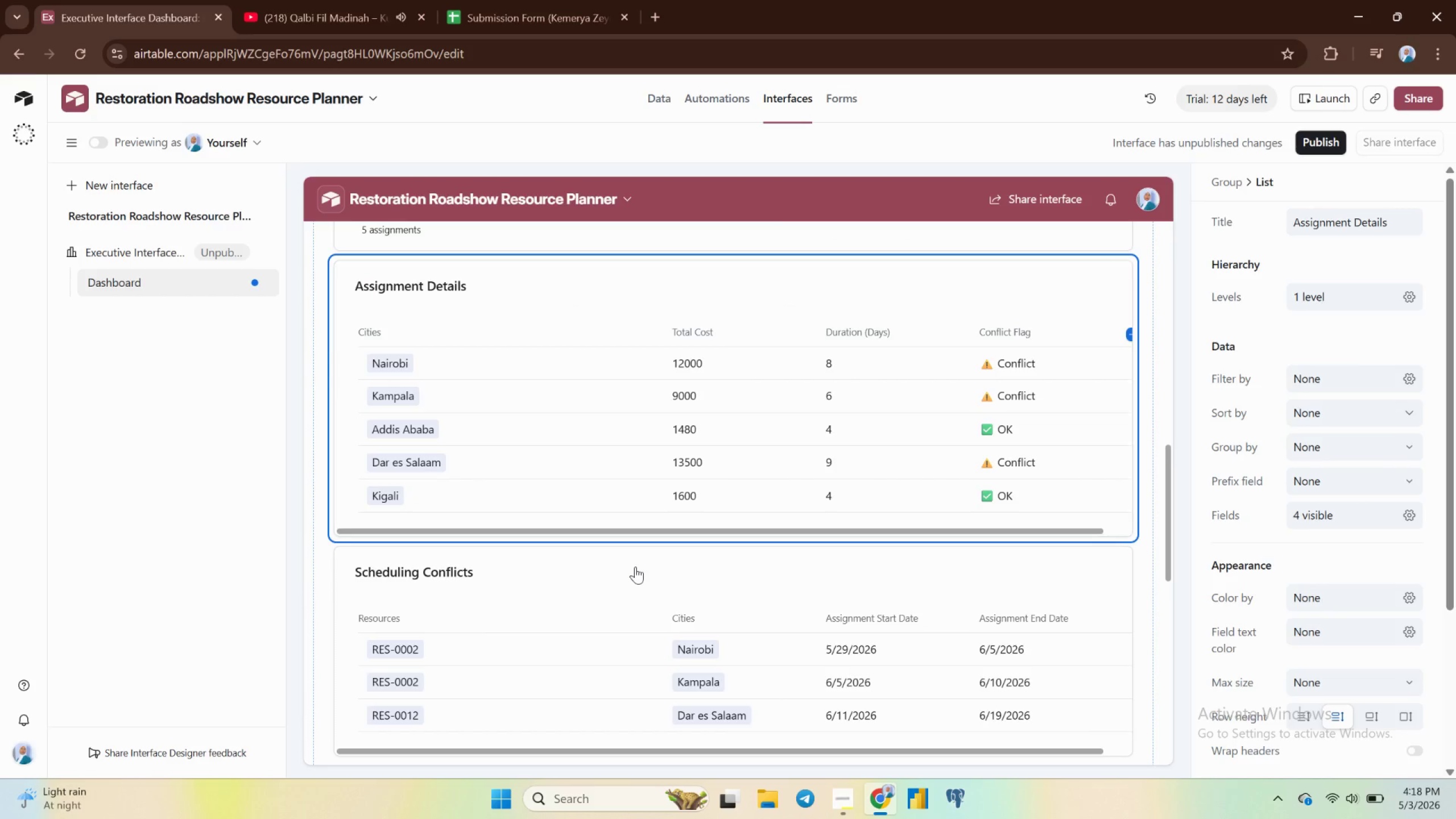 
left_click_drag(start_coordinate=[556, 596], to_coordinate=[565, 411])
 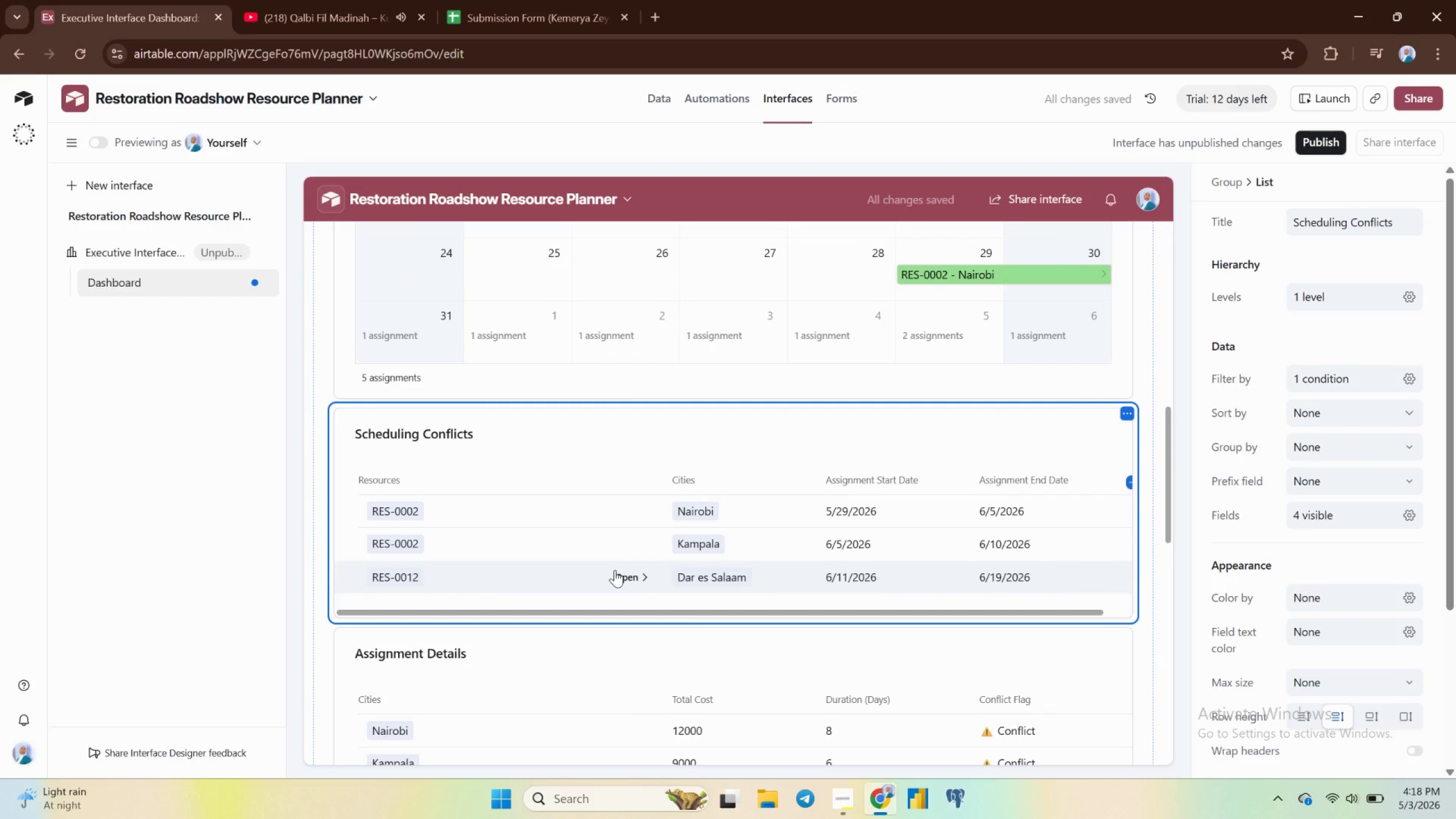 
wait(8.78)
 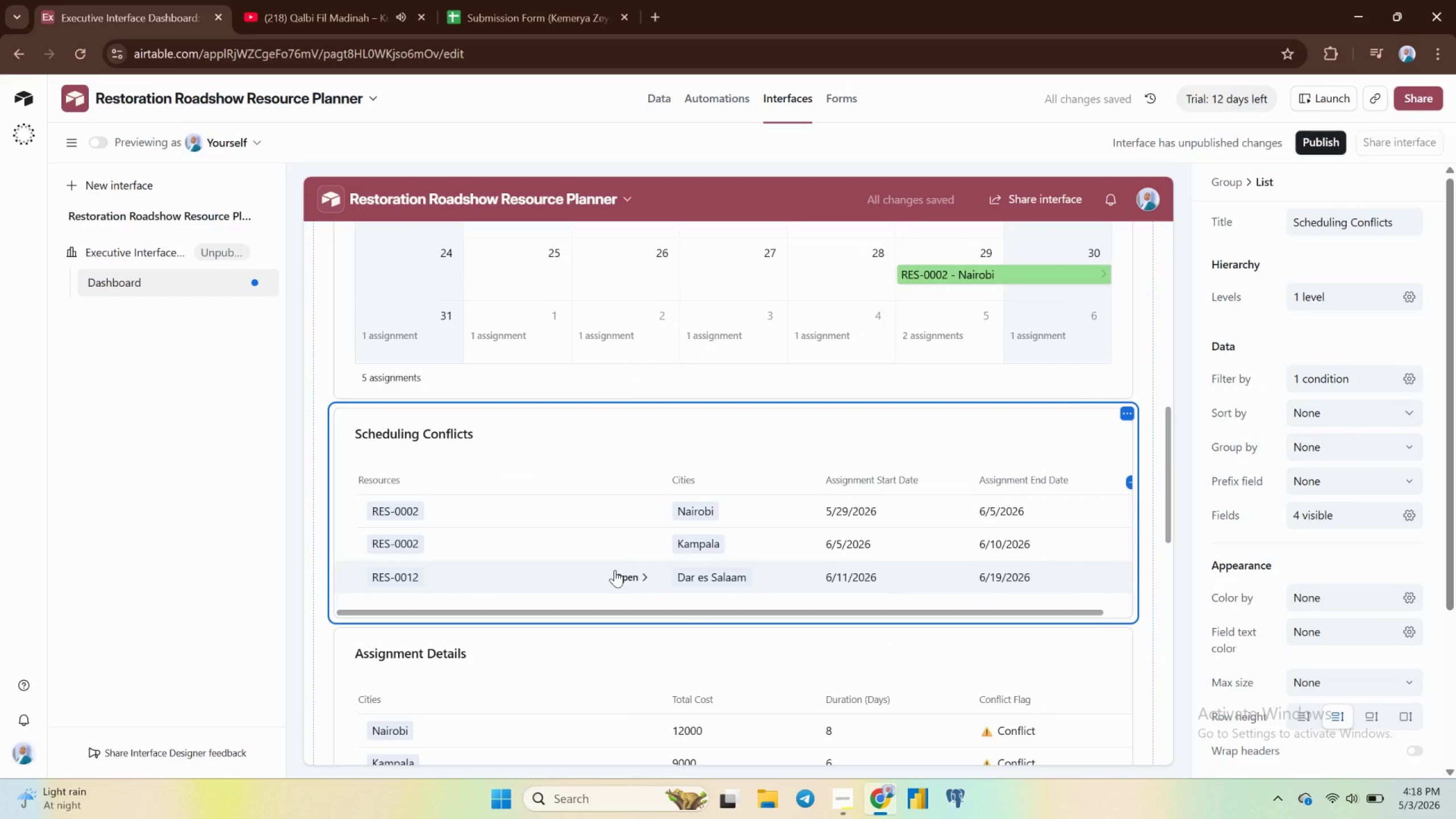 
scroll: coordinate [524, 455], scroll_direction: down, amount: 3.0
 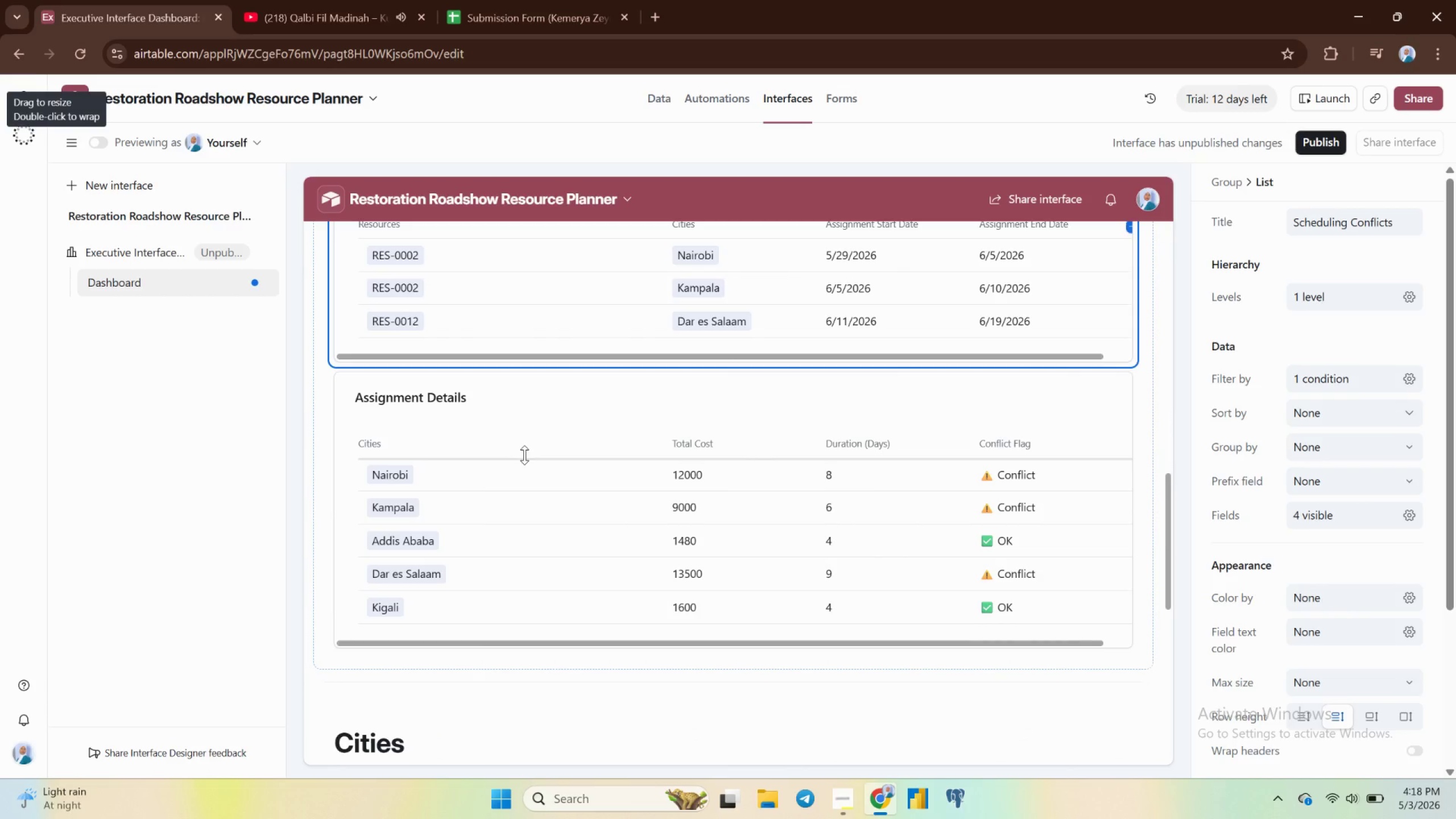 
wait(11.23)
 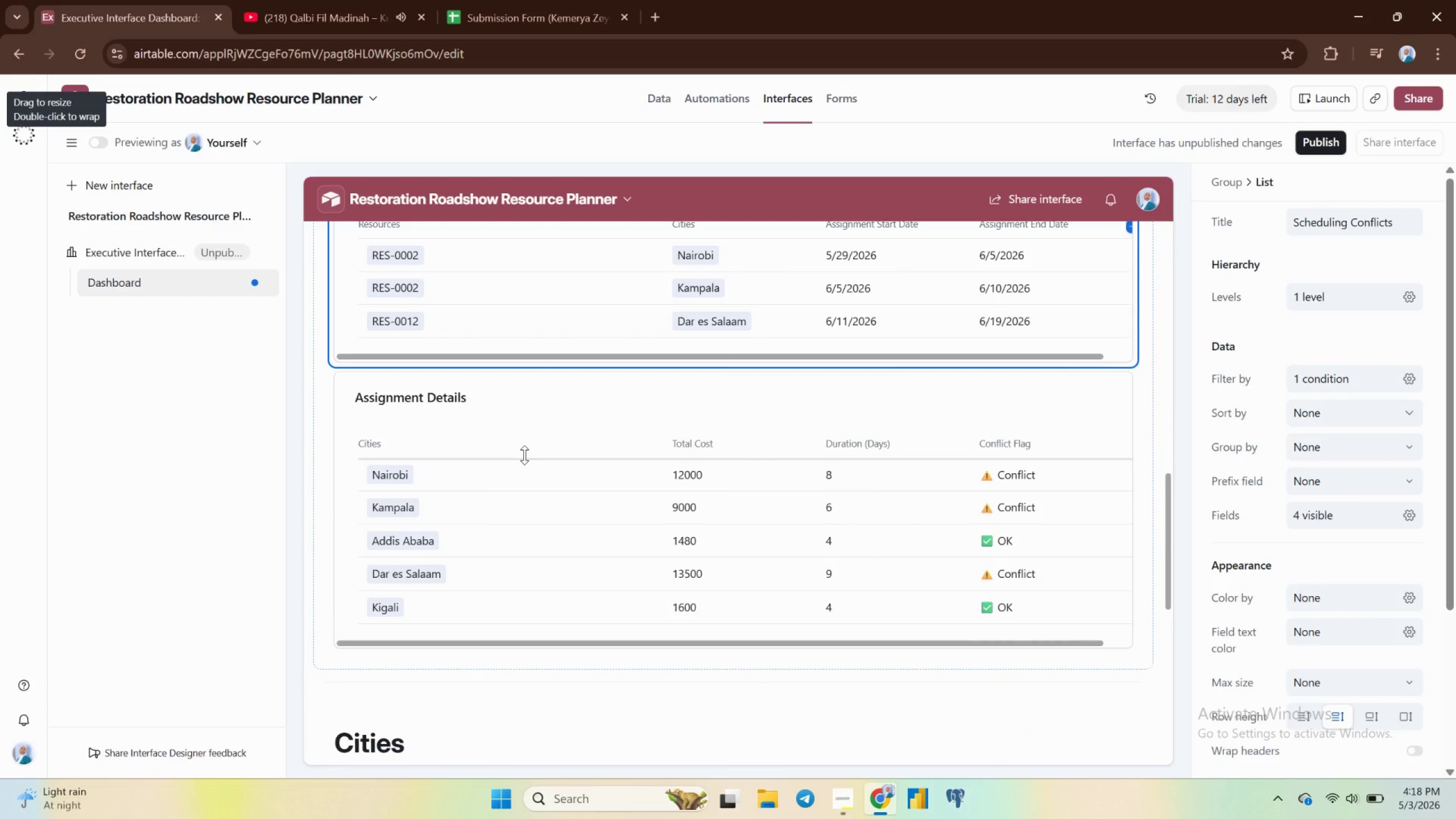 
scroll: coordinate [524, 455], scroll_direction: down, amount: 2.0
 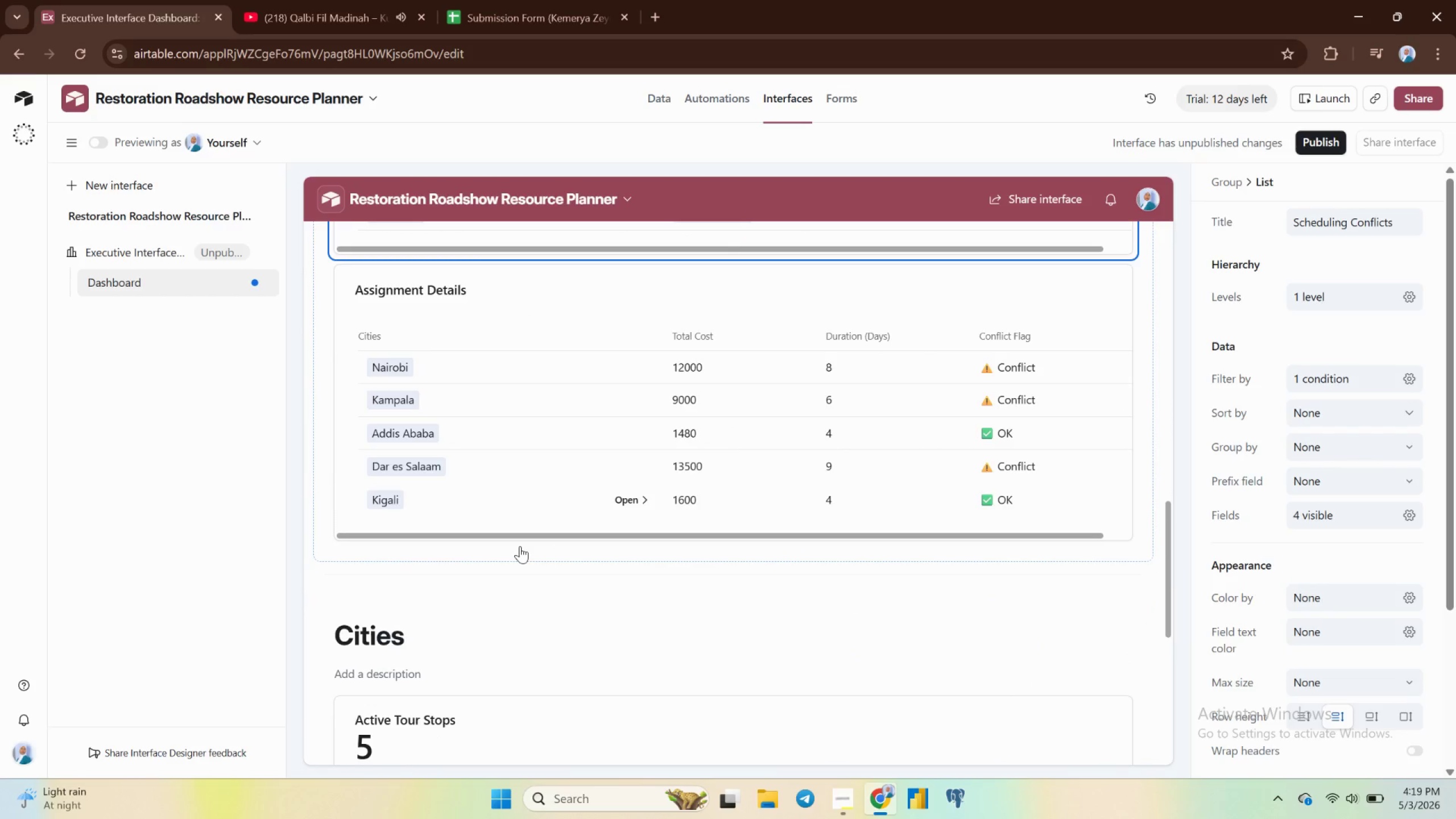 
wait(26.01)
 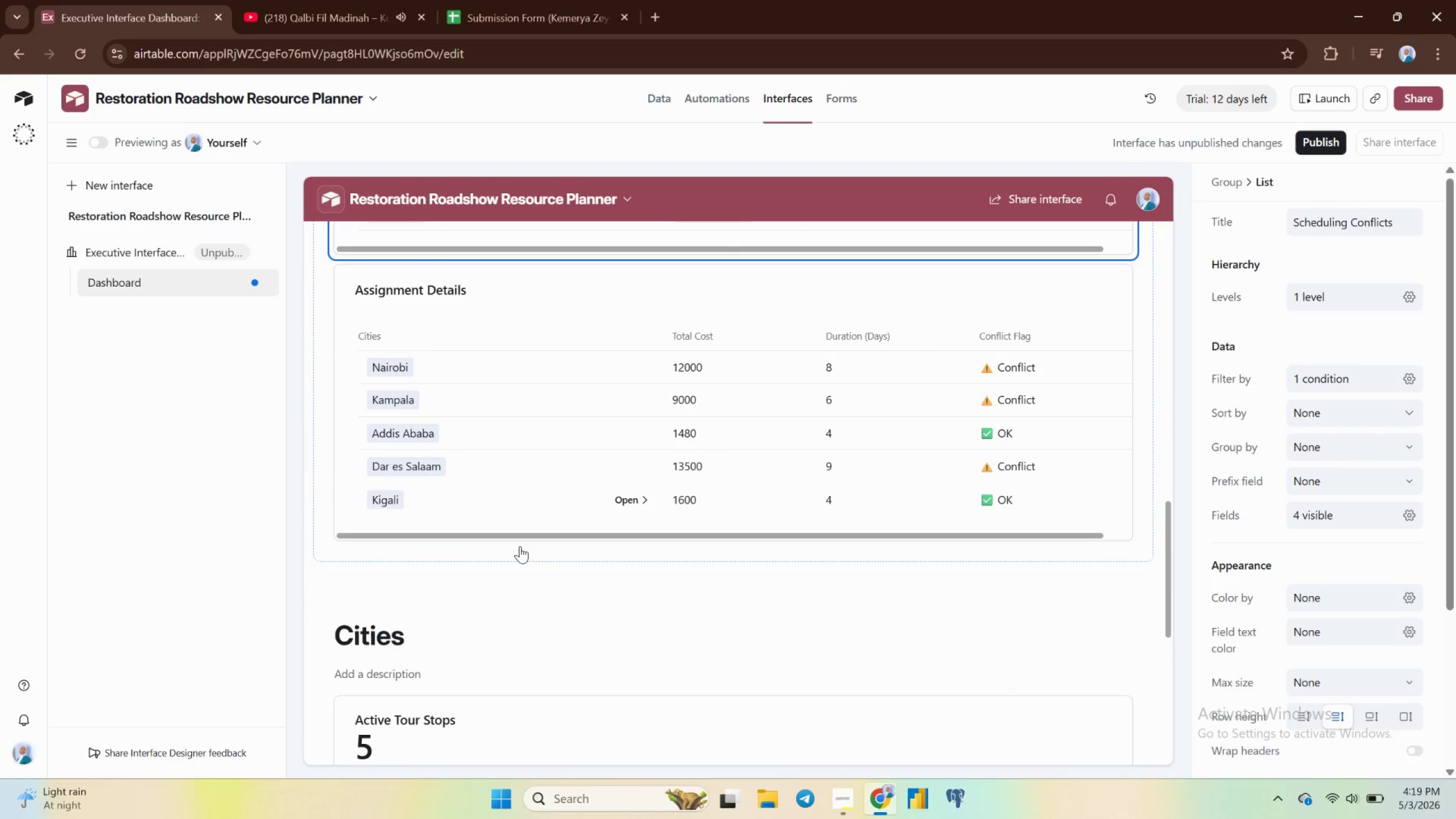 
left_click([733, 543])
 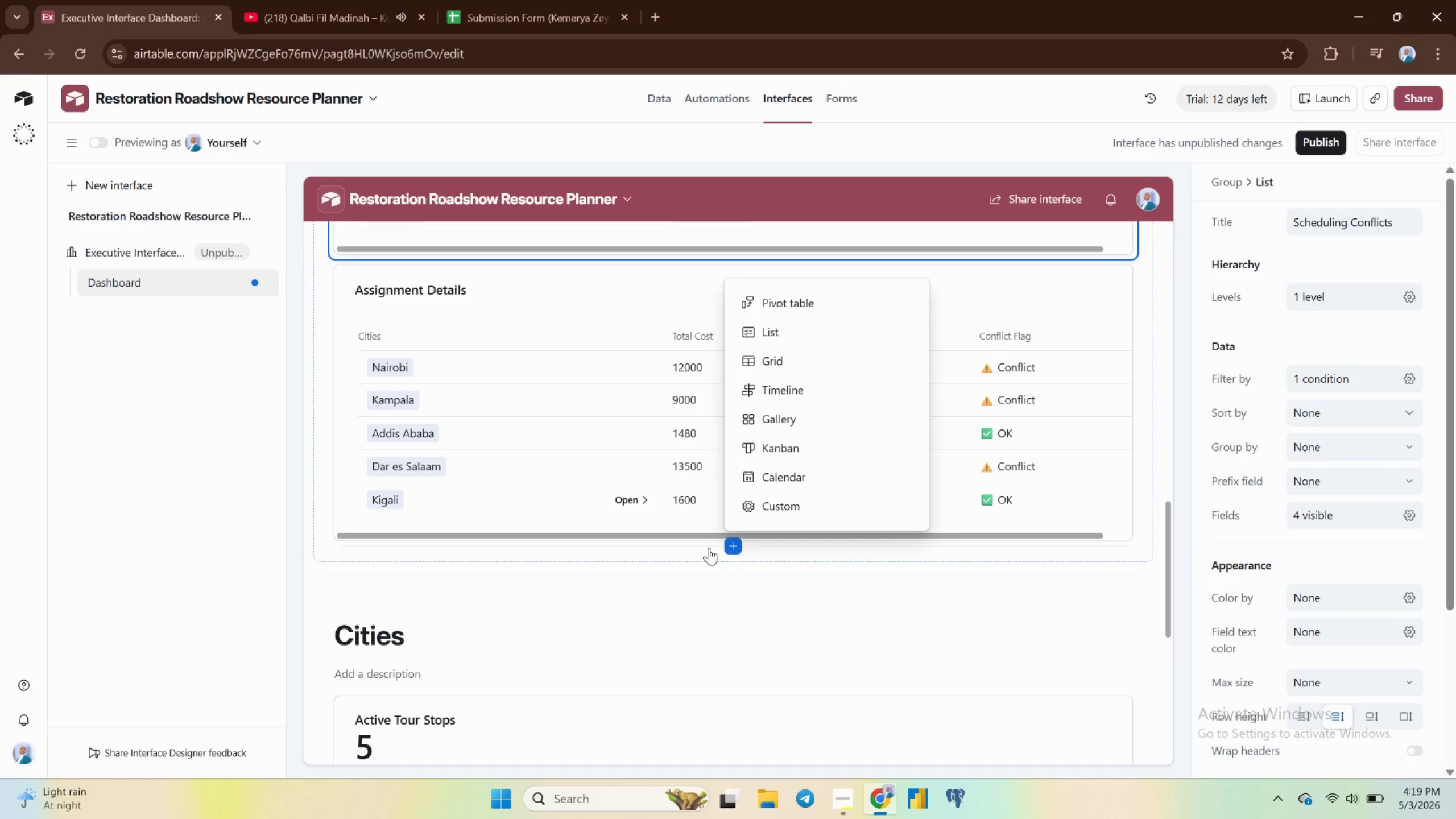 
left_click([693, 548])
 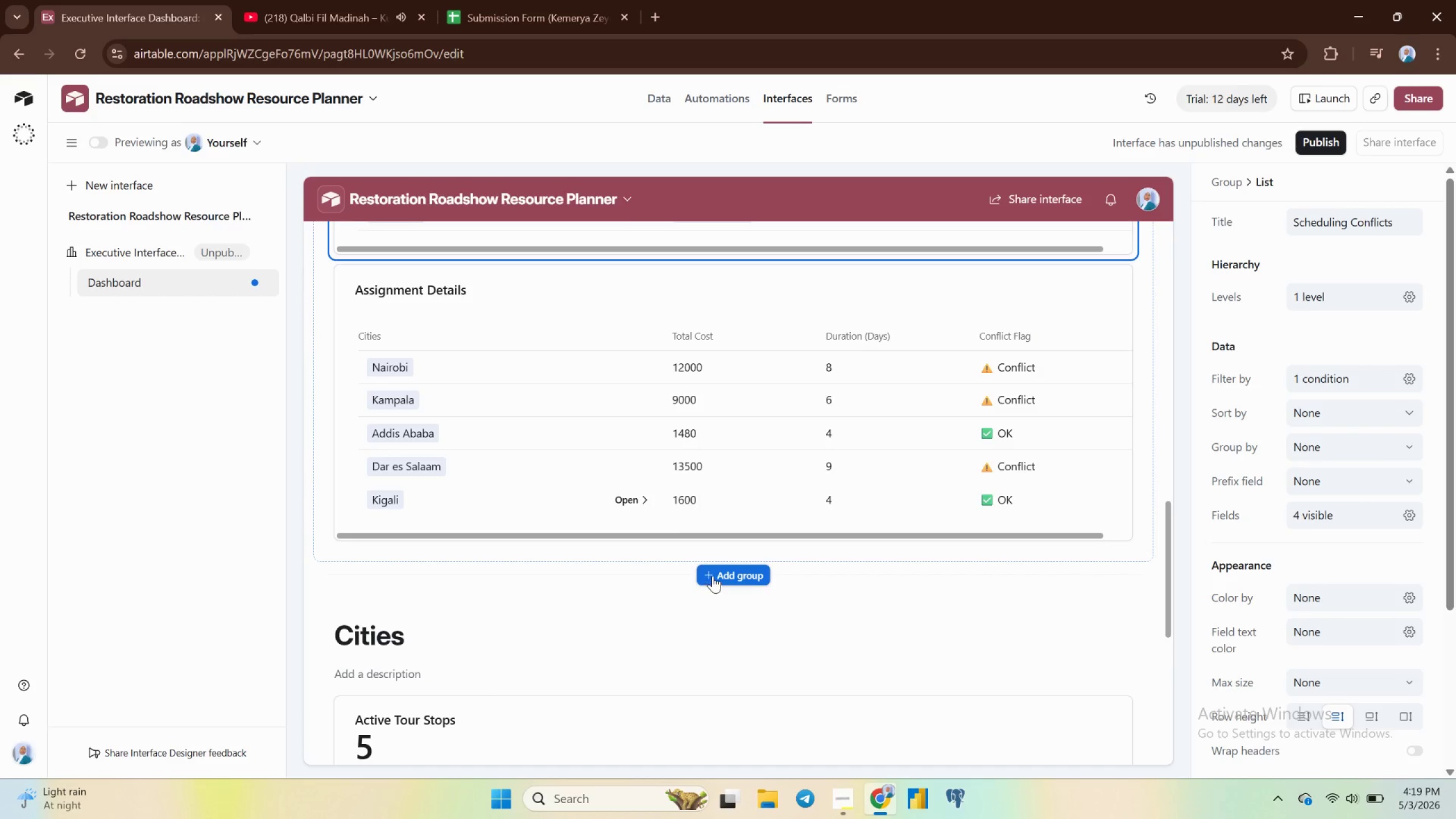 
left_click([713, 575])
 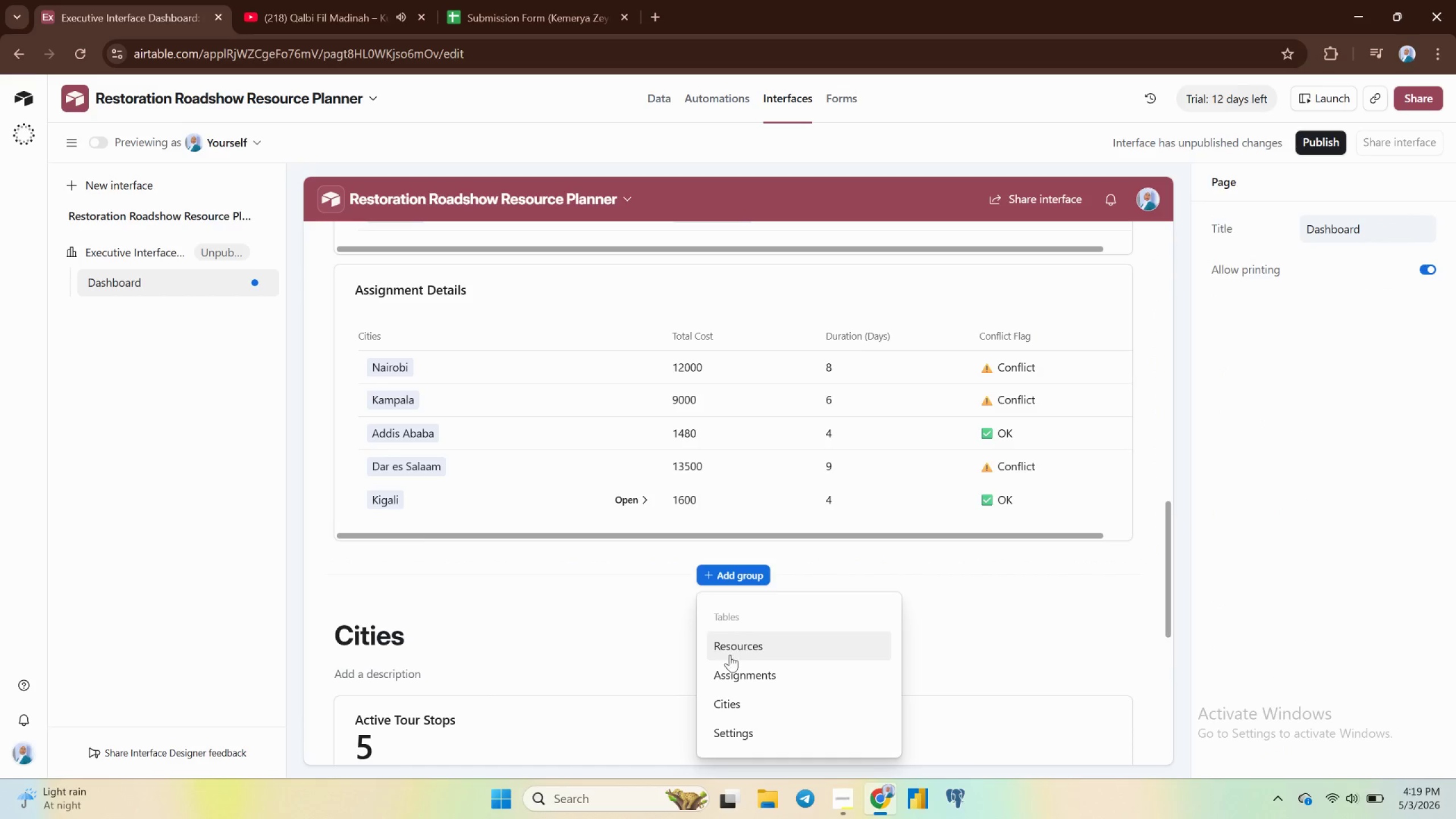 
left_click([726, 648])
 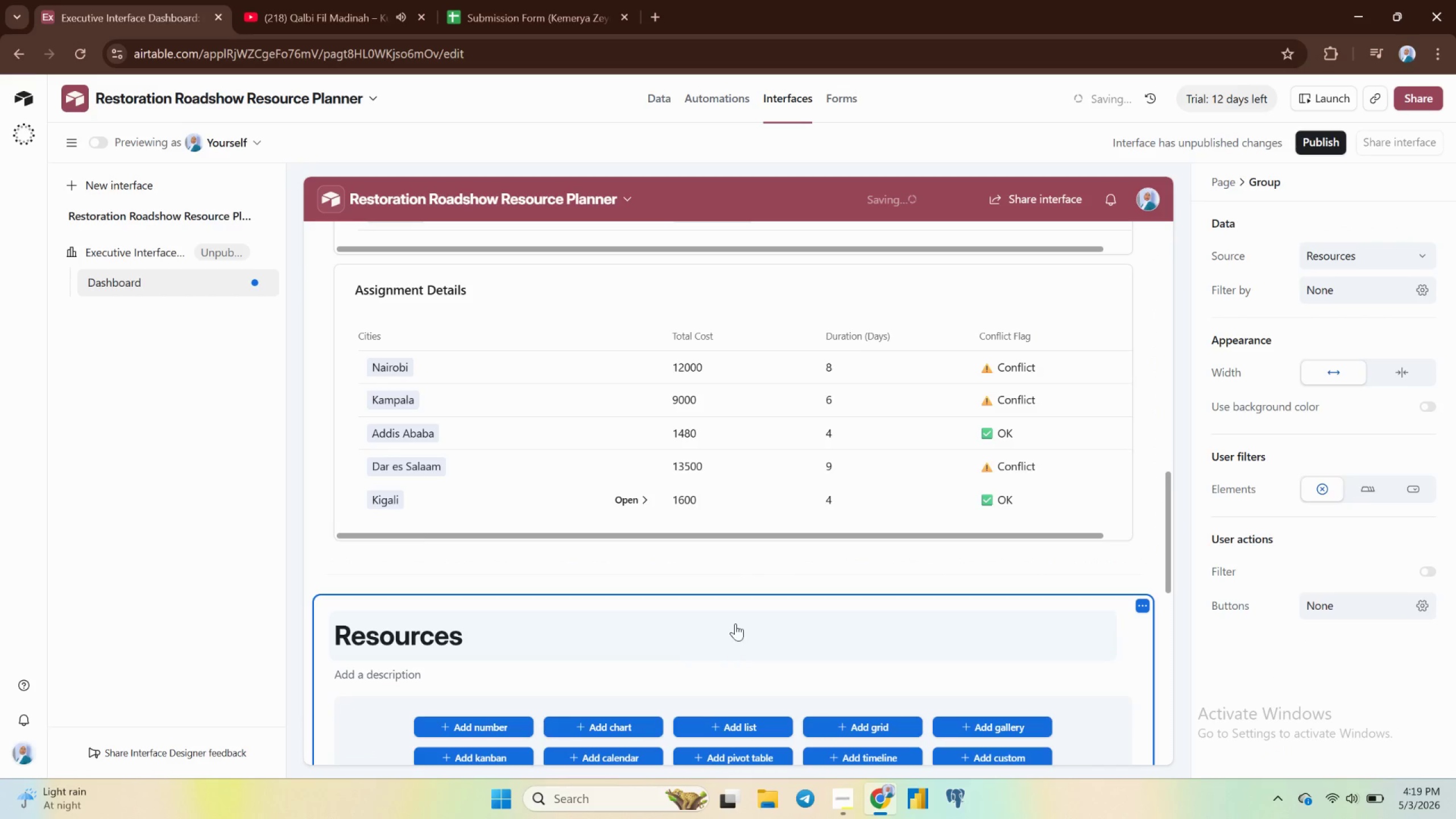 
scroll: coordinate [739, 622], scroll_direction: down, amount: 2.0
 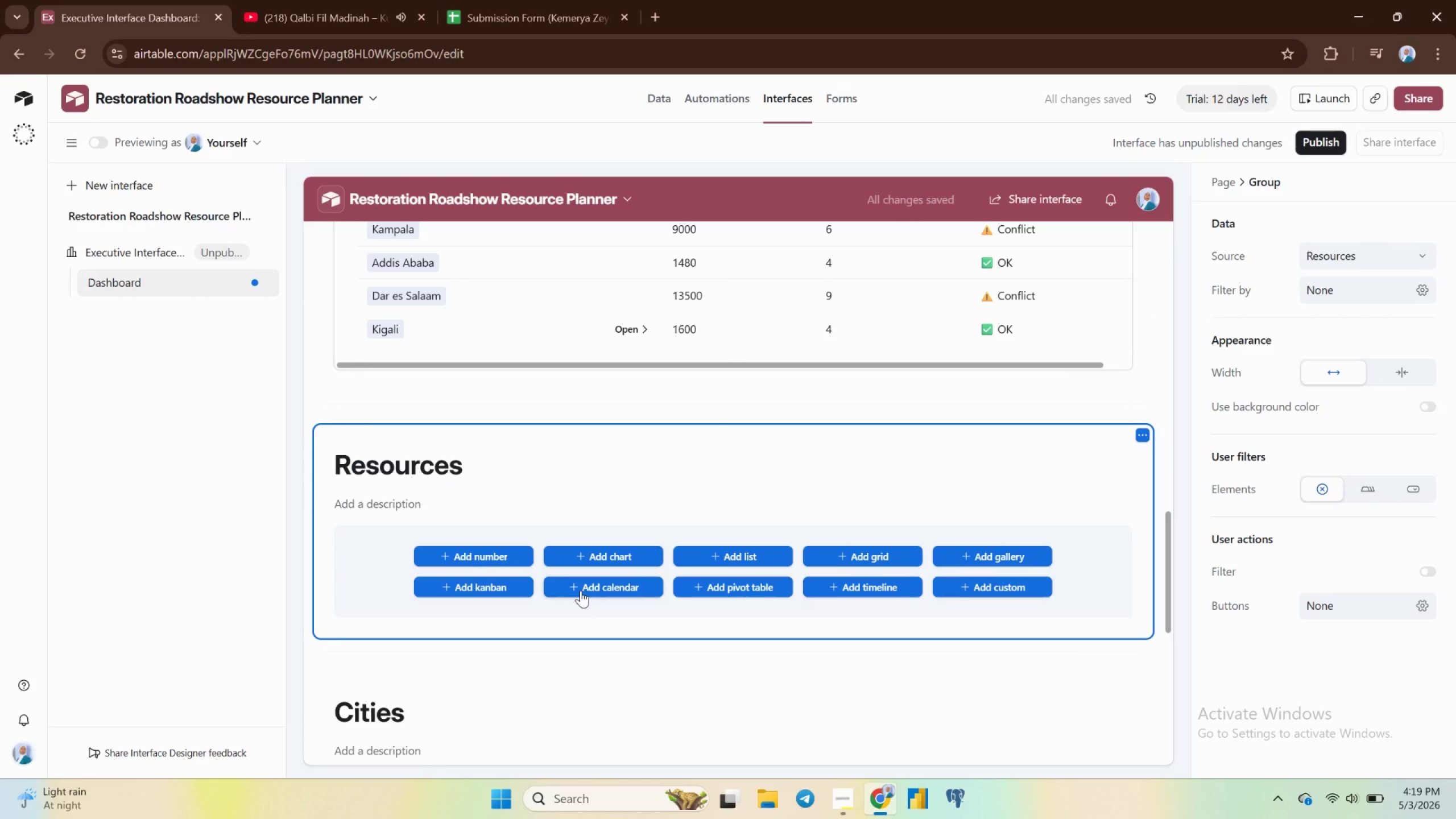 
left_click([752, 548])
 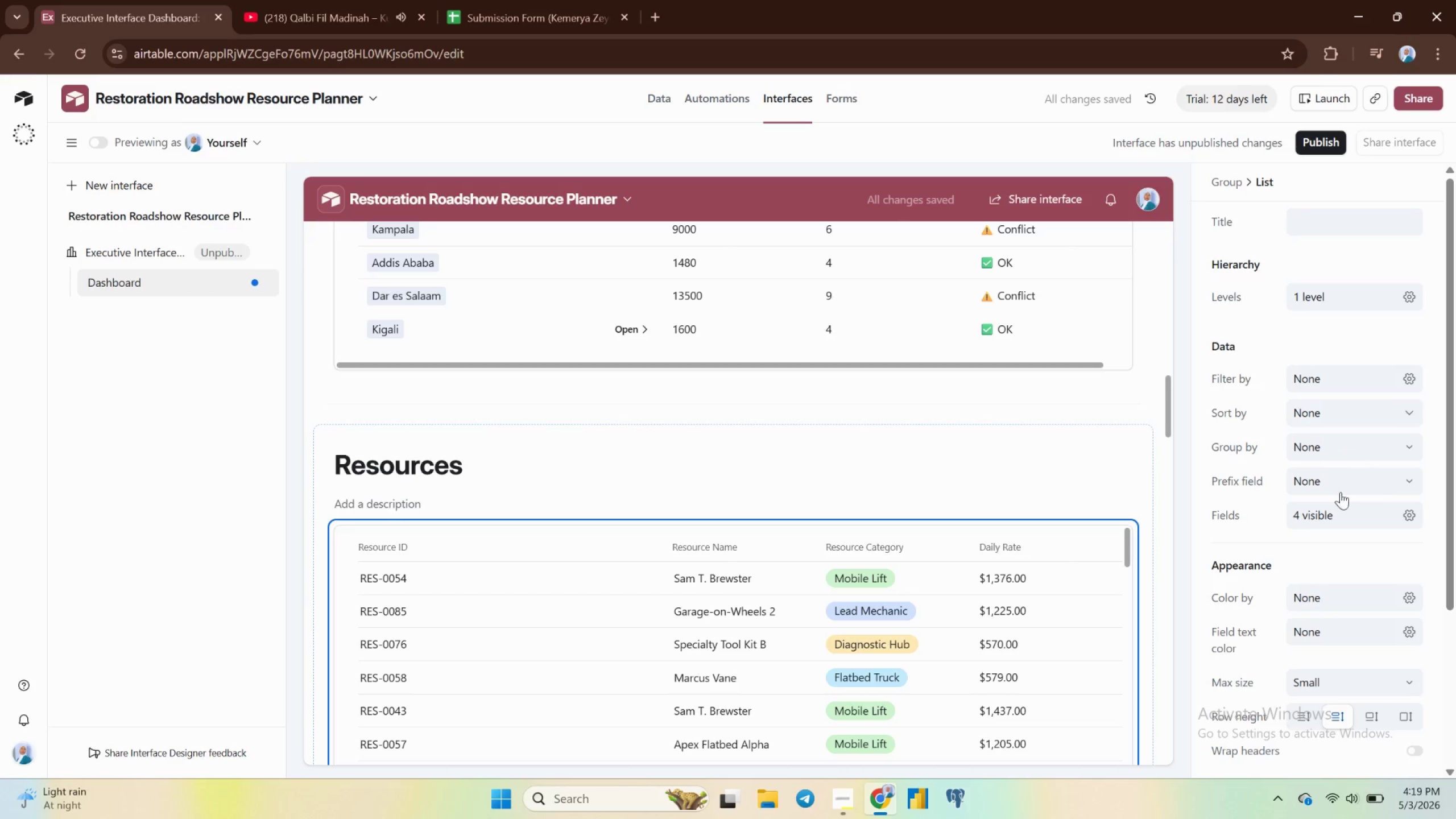 
left_click([1331, 513])
 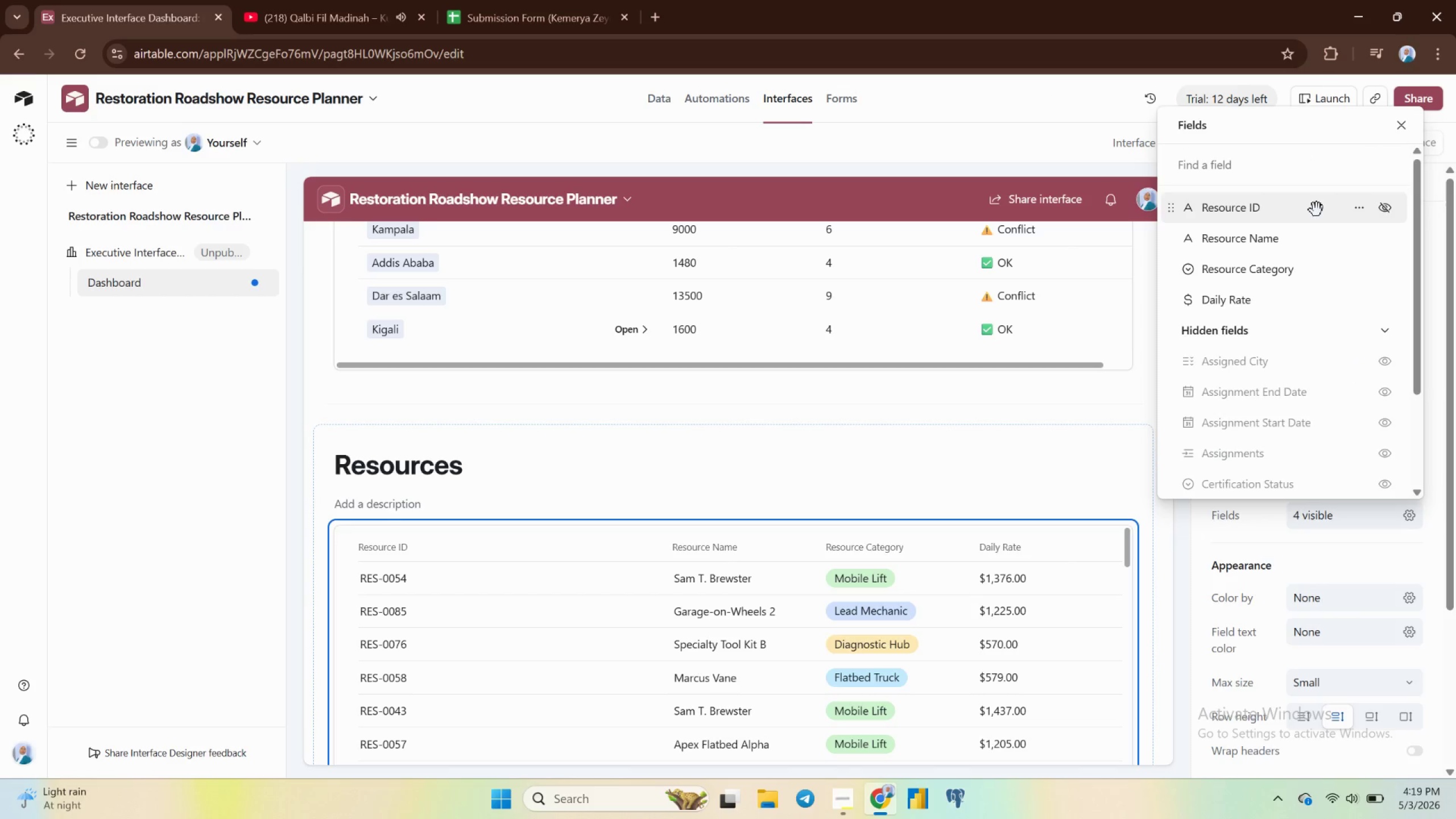 
wait(7.0)
 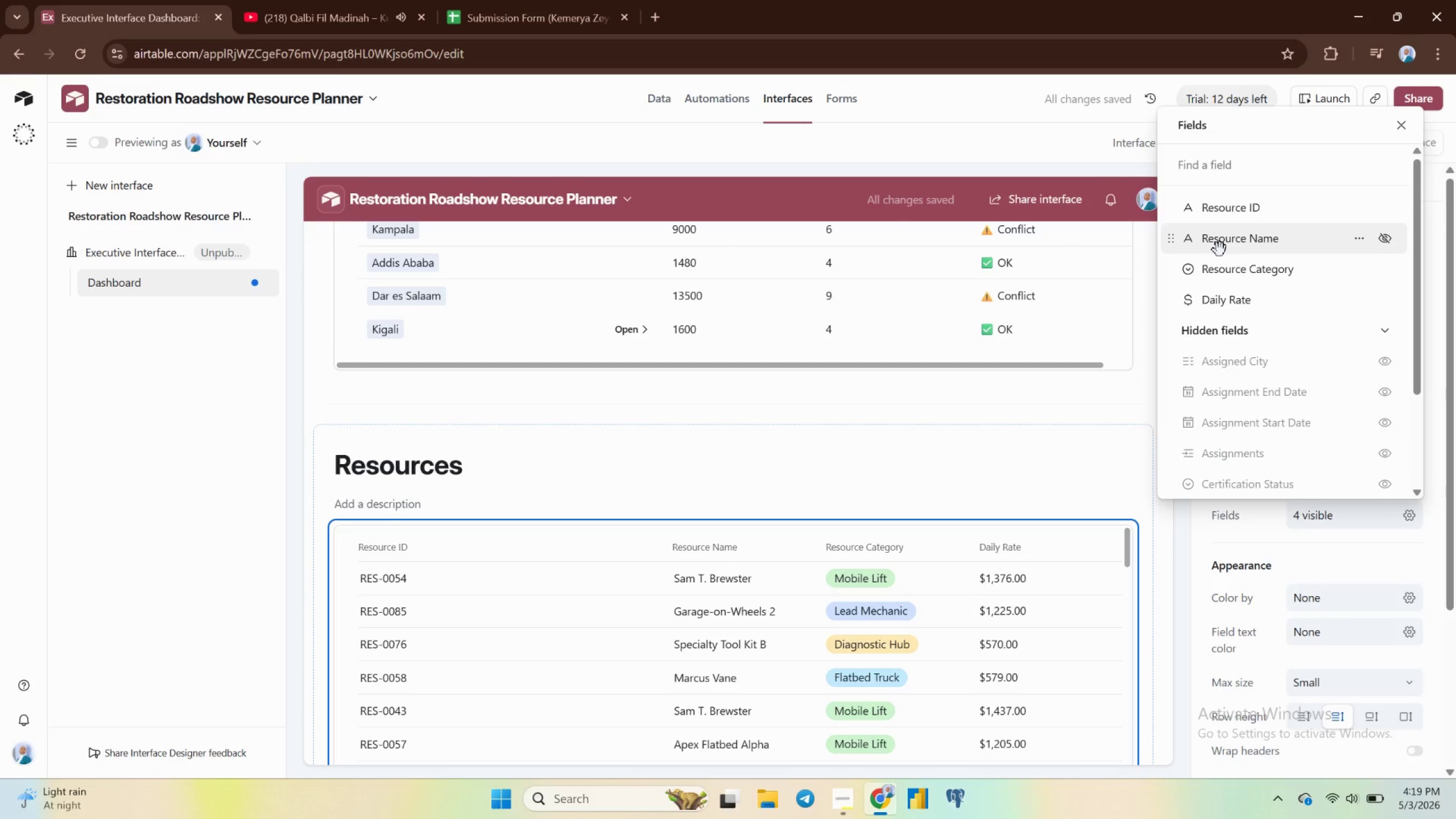 
left_click([1381, 202])
 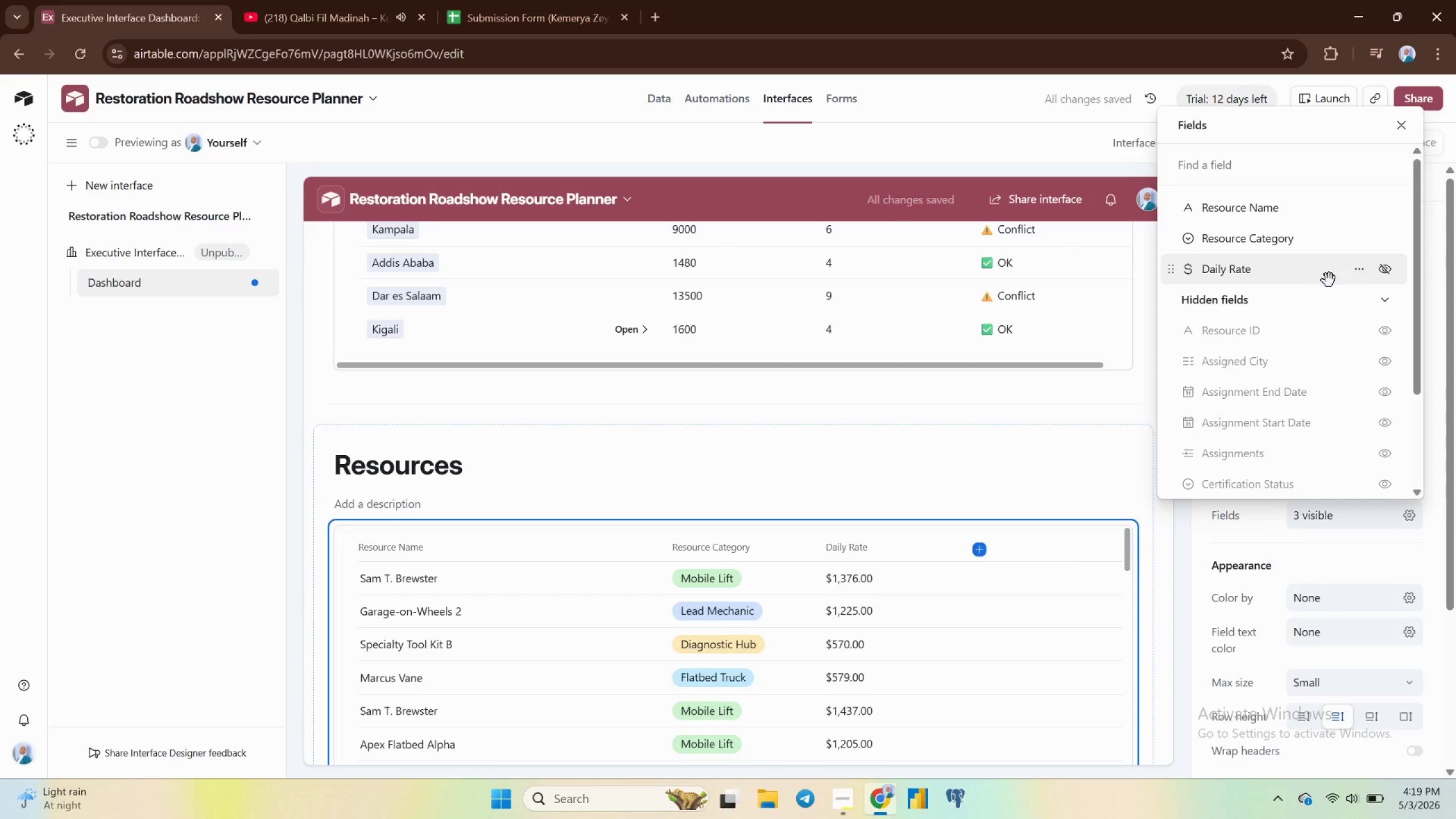 
left_click([1388, 269])
 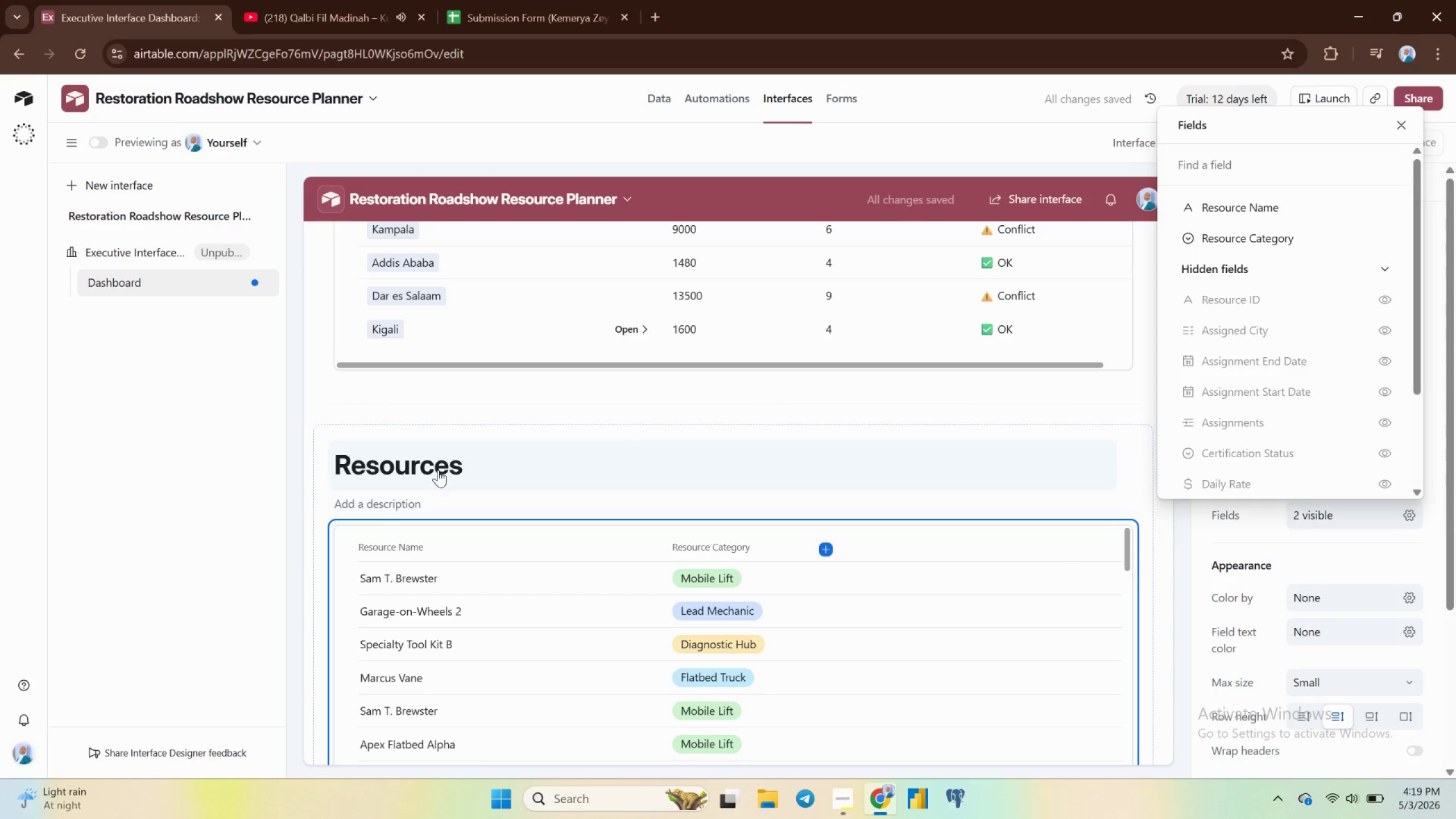 
left_click([419, 471])
 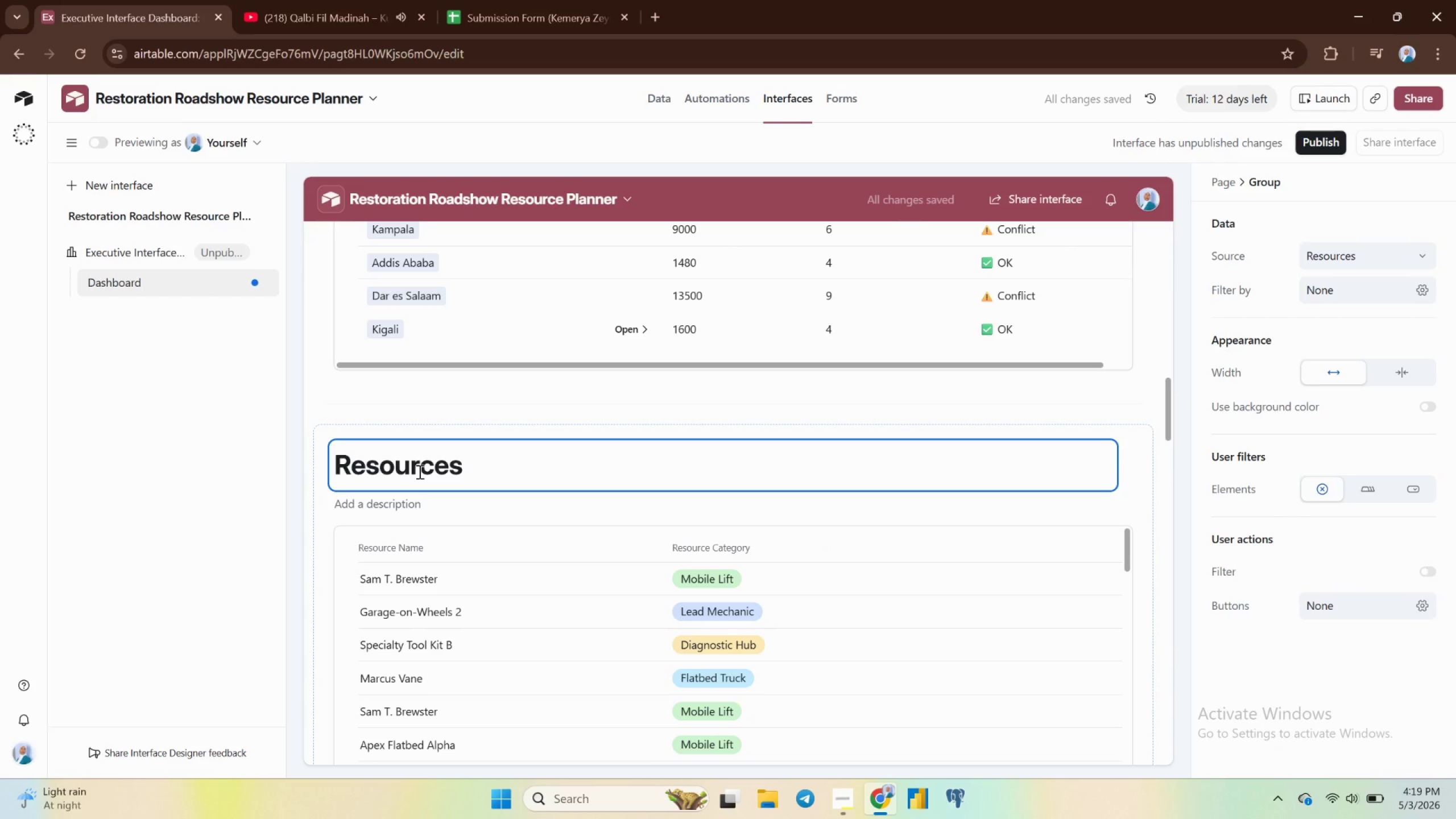 
double_click([419, 471])
 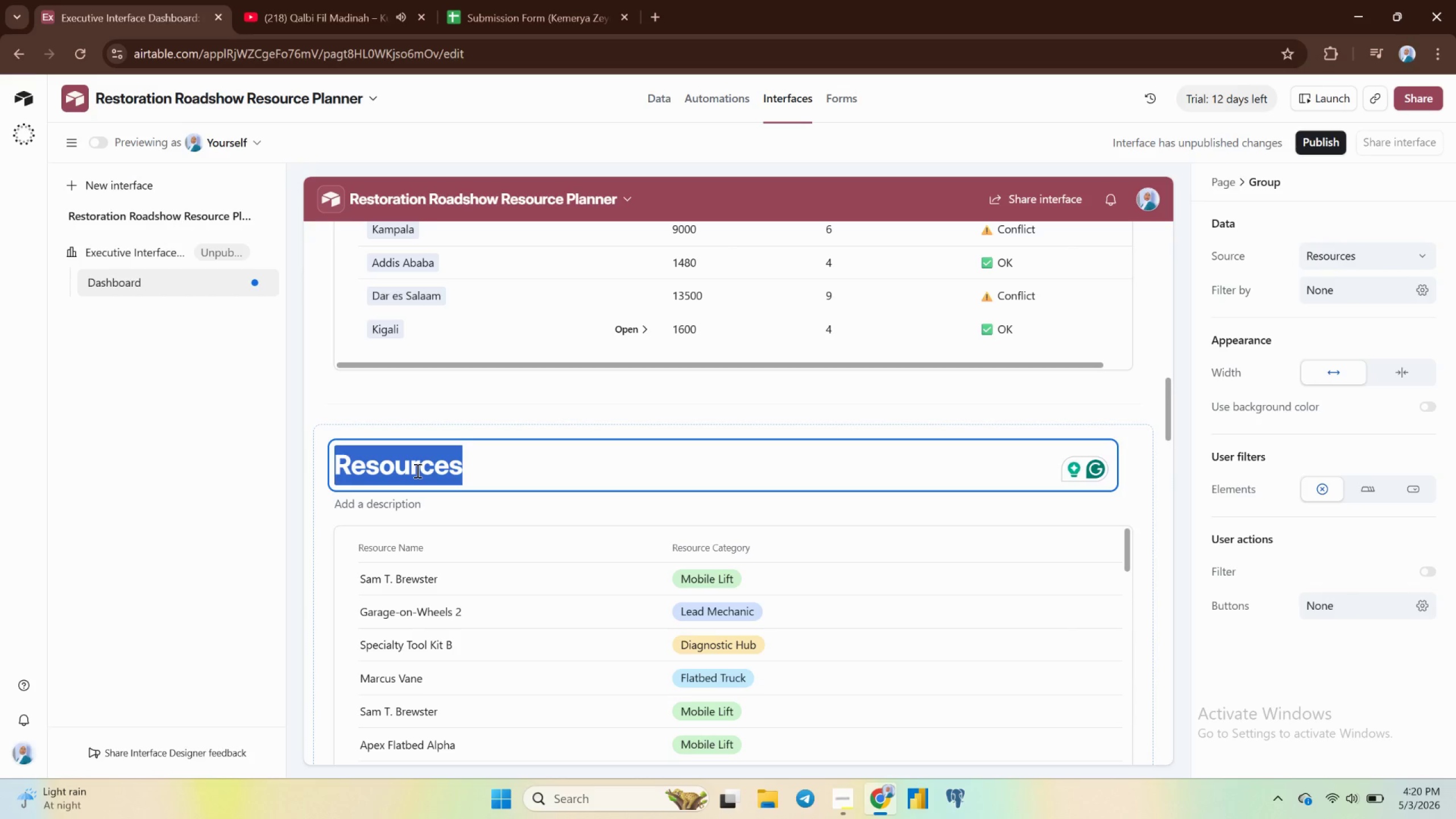 
wait(11.17)
 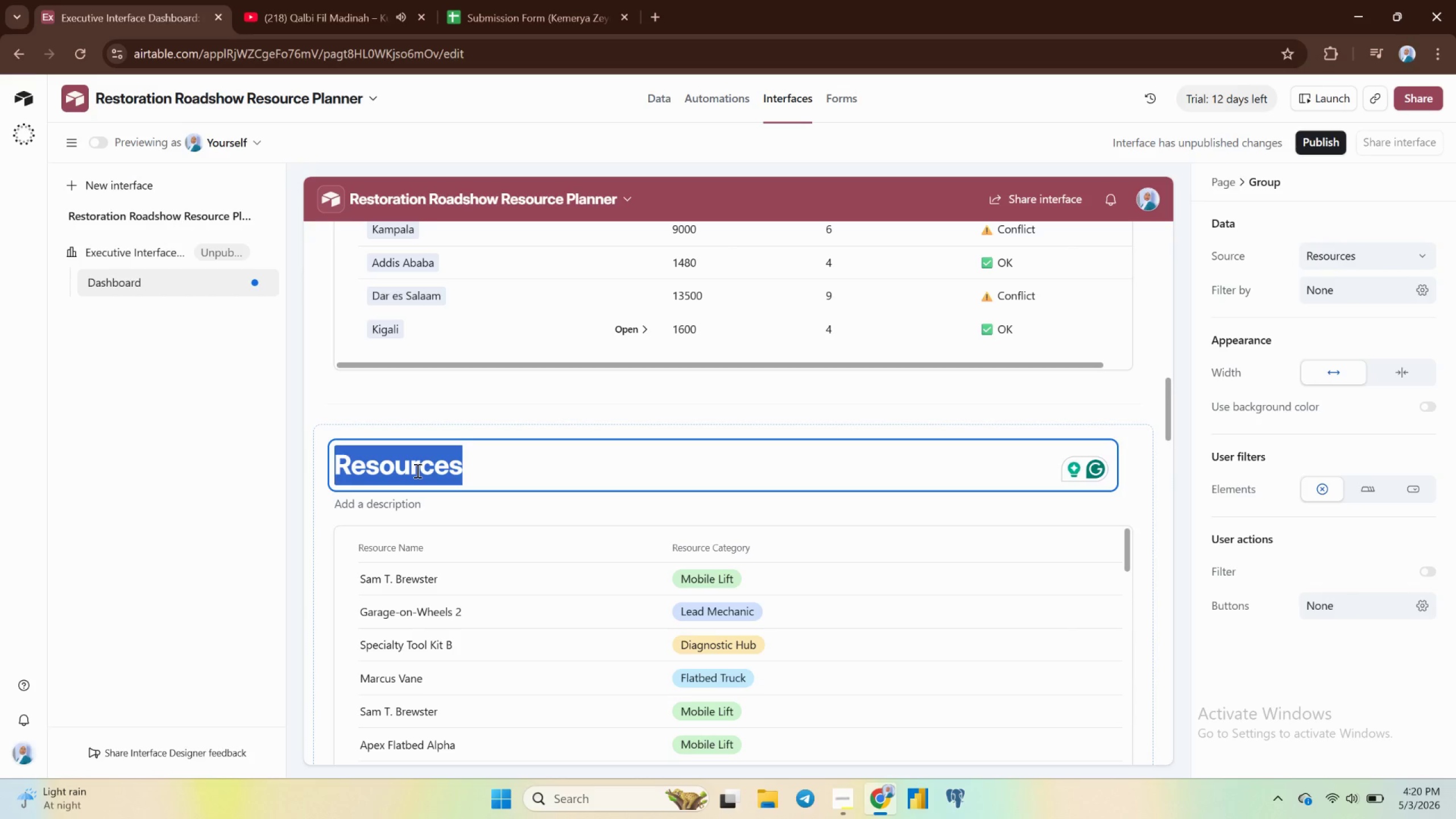 
type(Unassigned Resources)
 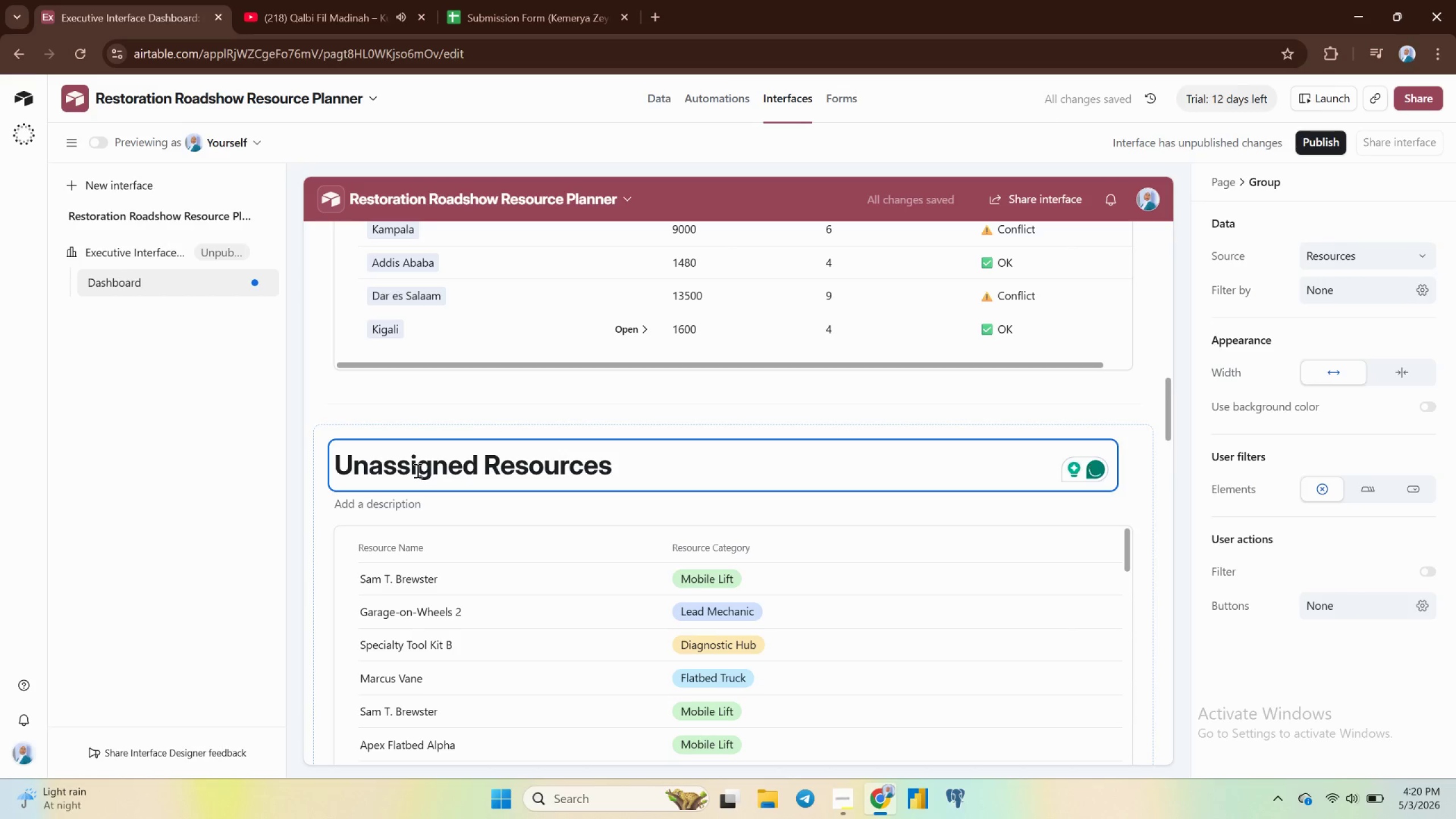 
key(Enter)
 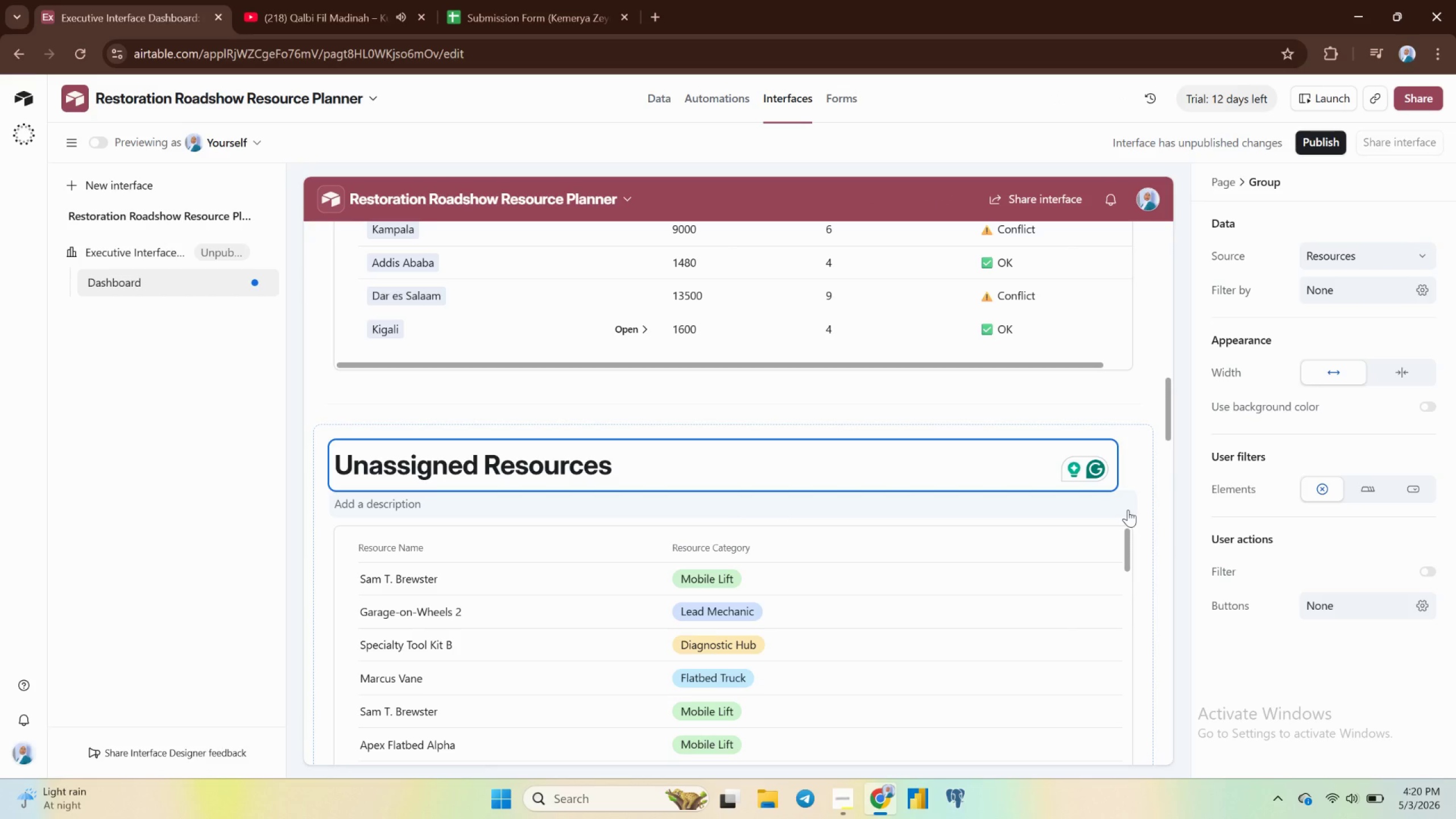 
wait(11.92)
 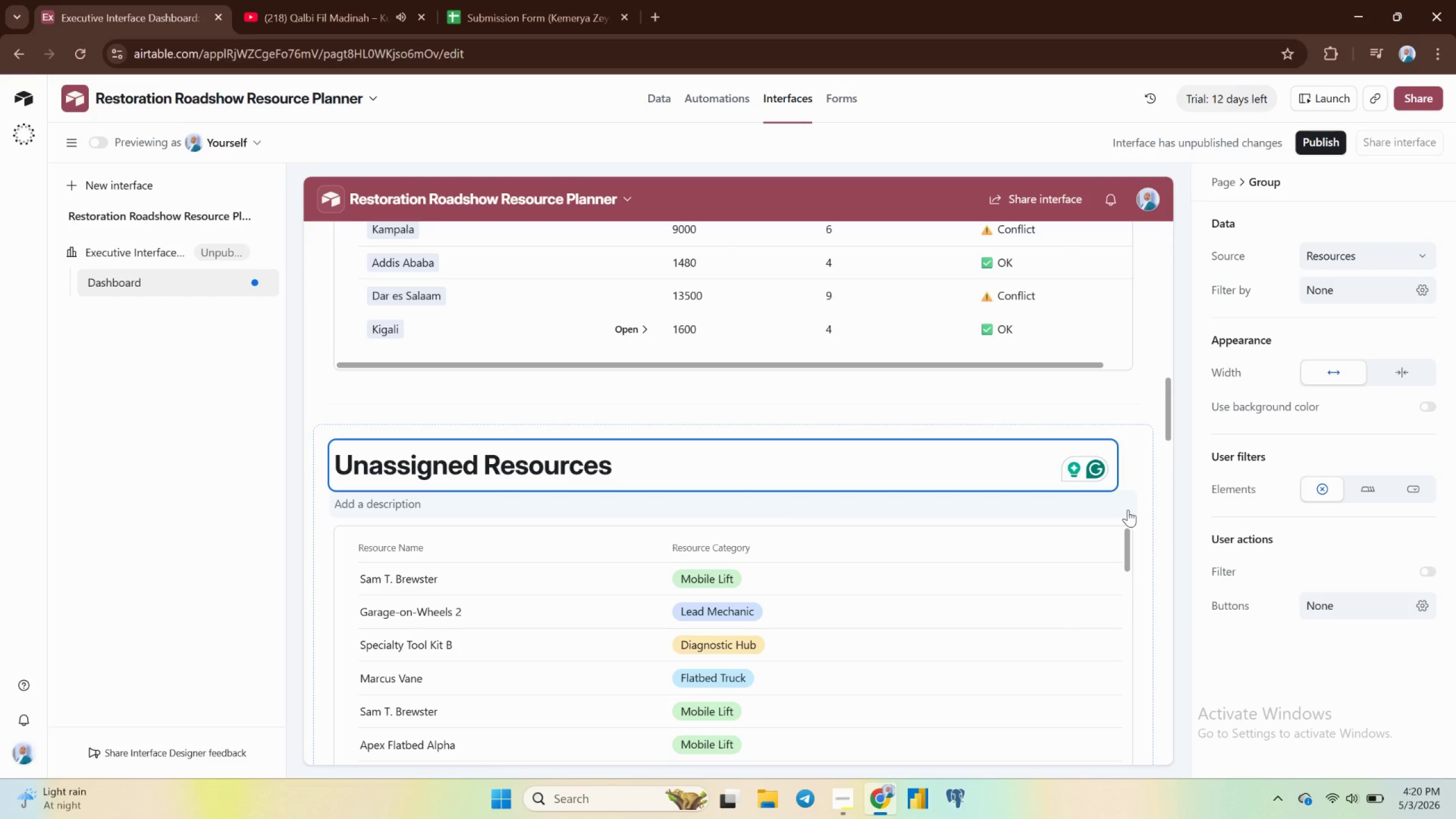 
left_click([1137, 535])
 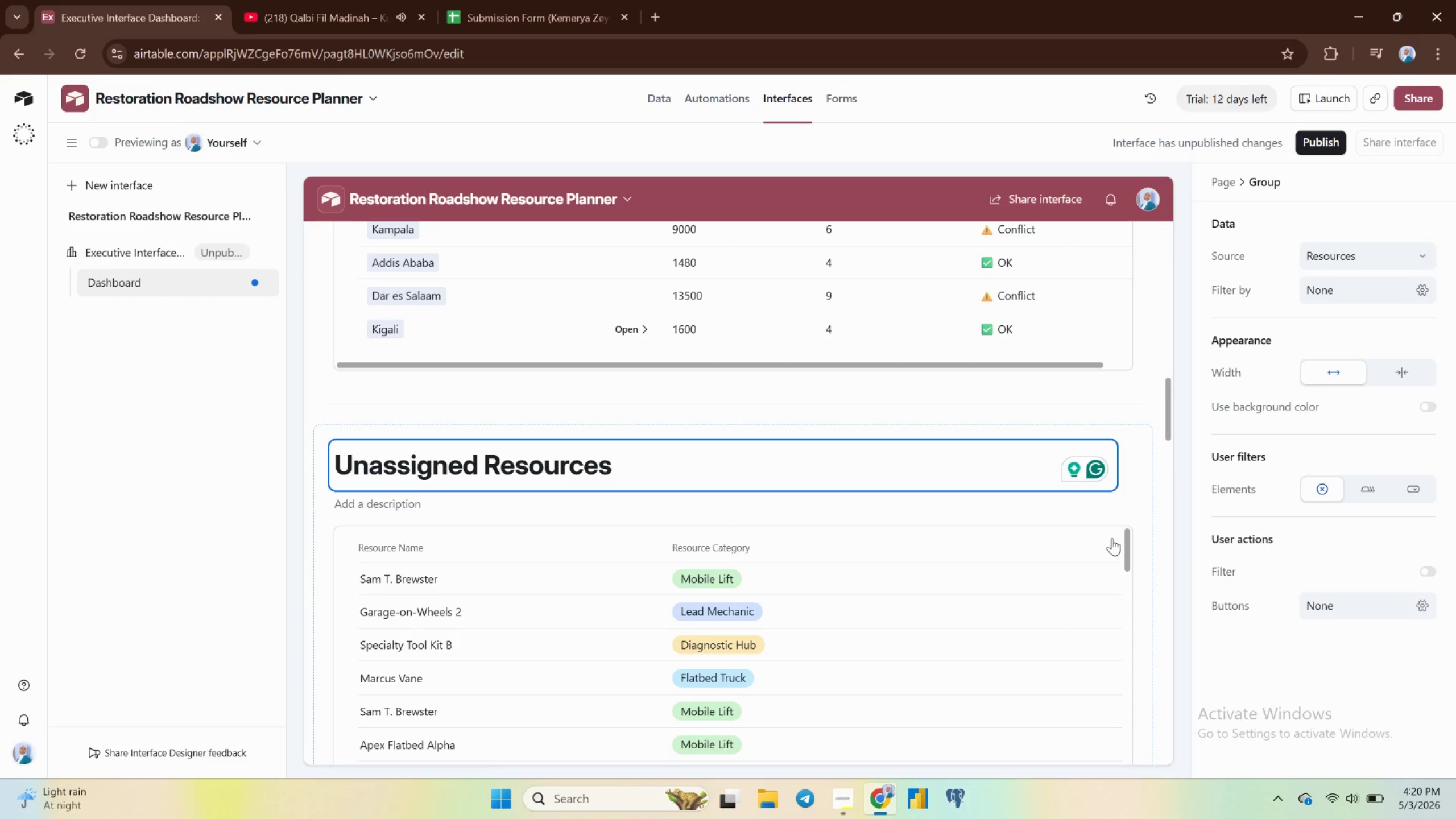 
left_click([1111, 538])
 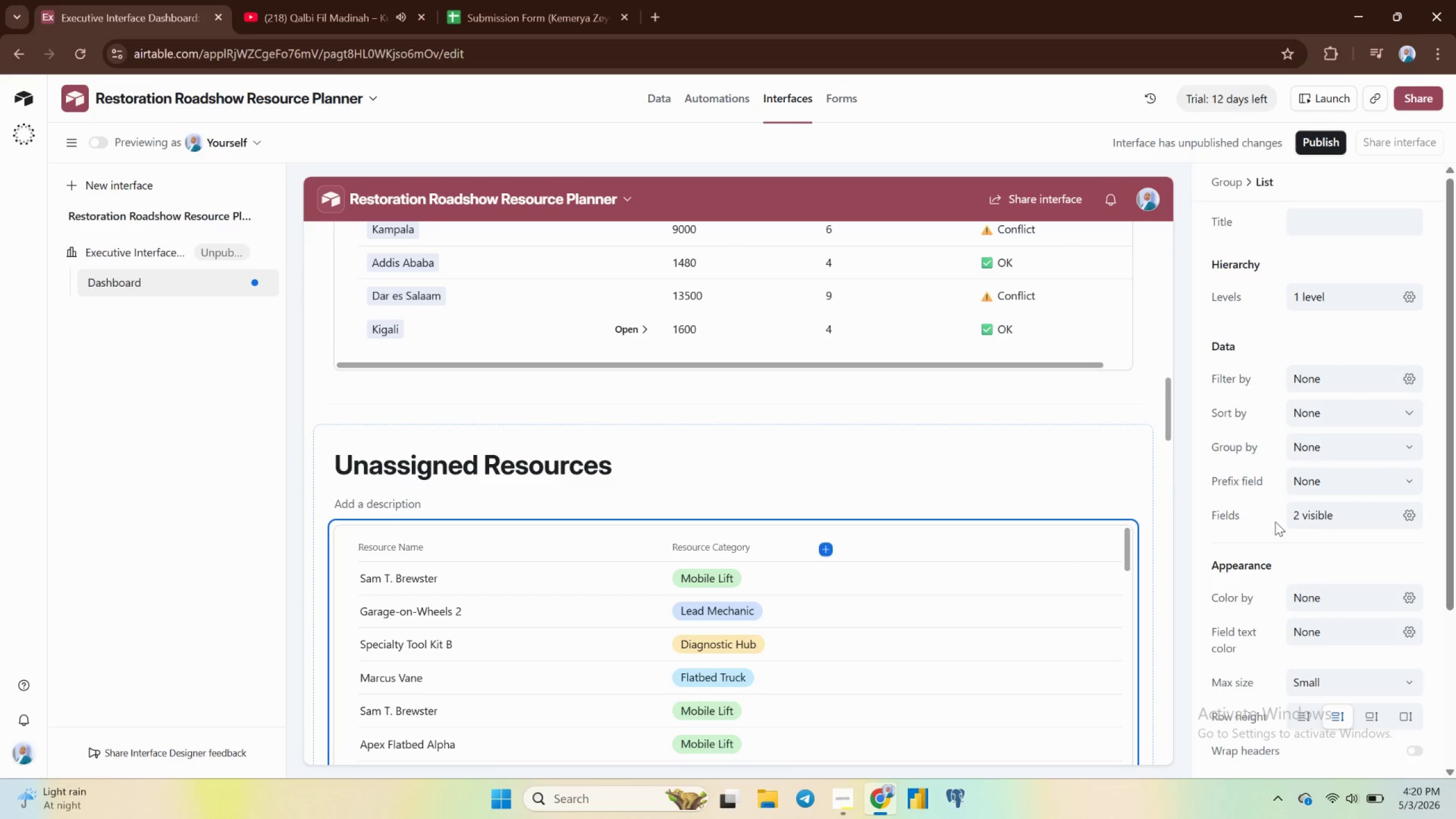 
left_click([1304, 376])
 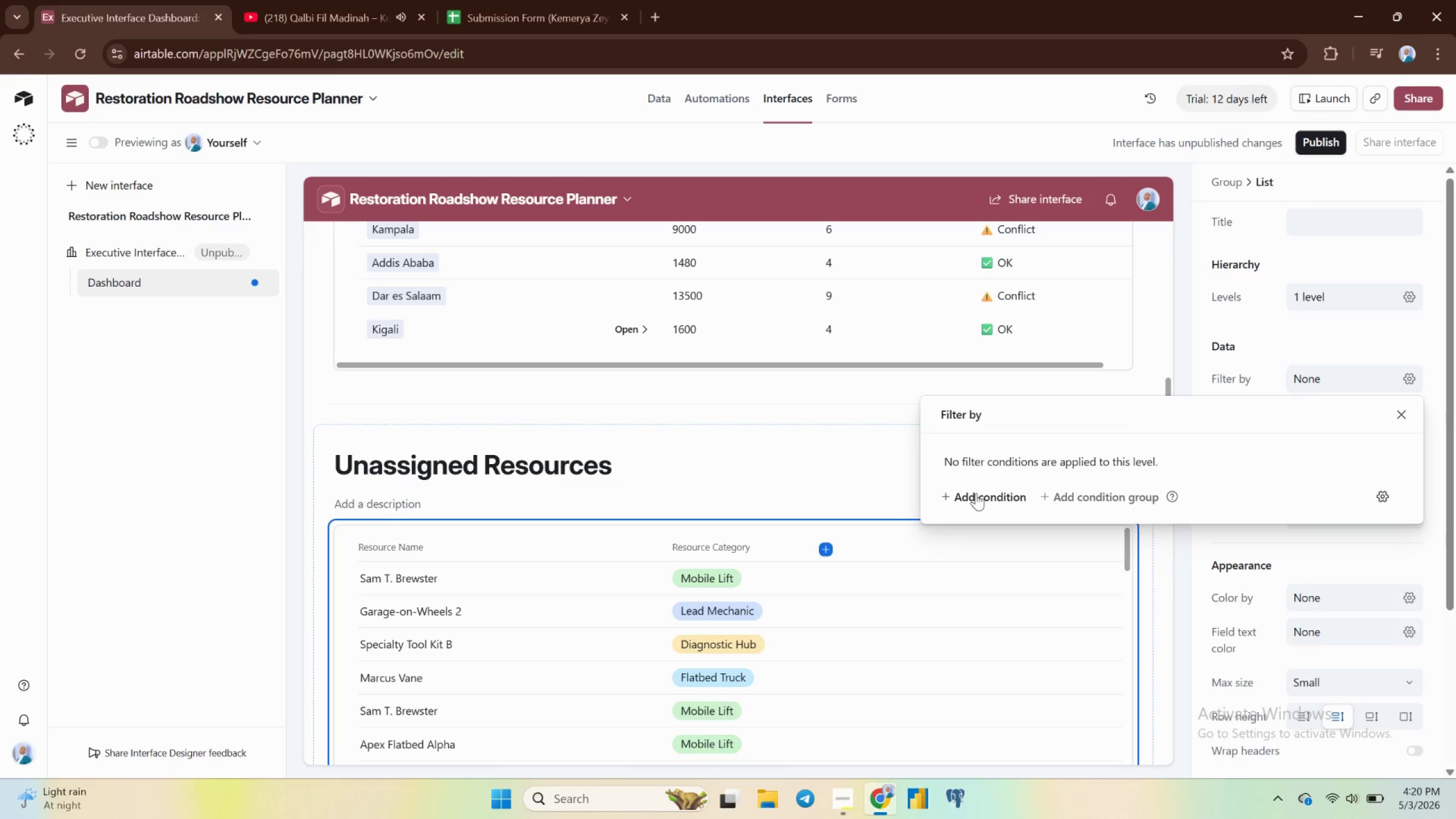 
wait(7.7)
 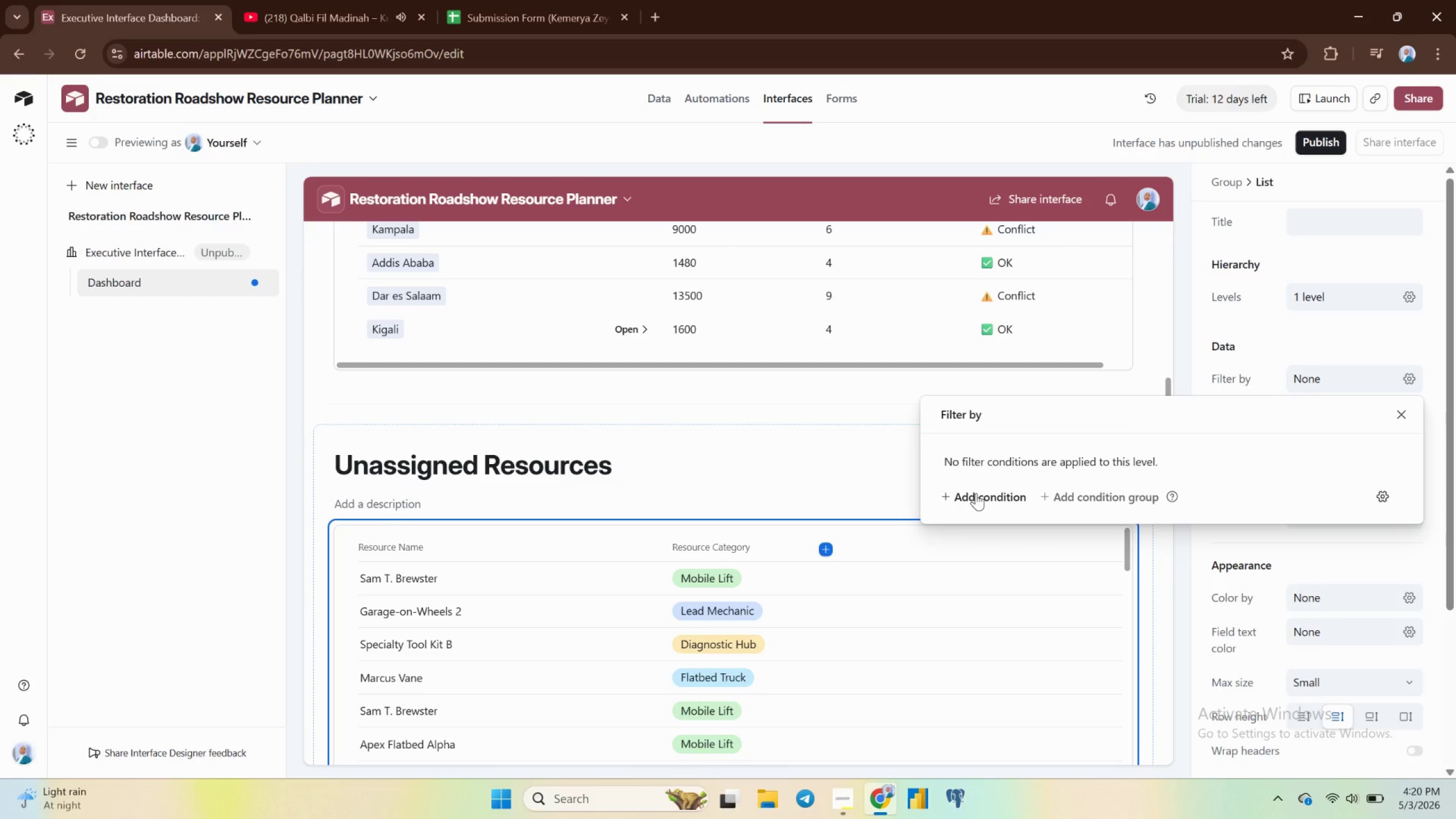 
left_click([976, 493])
 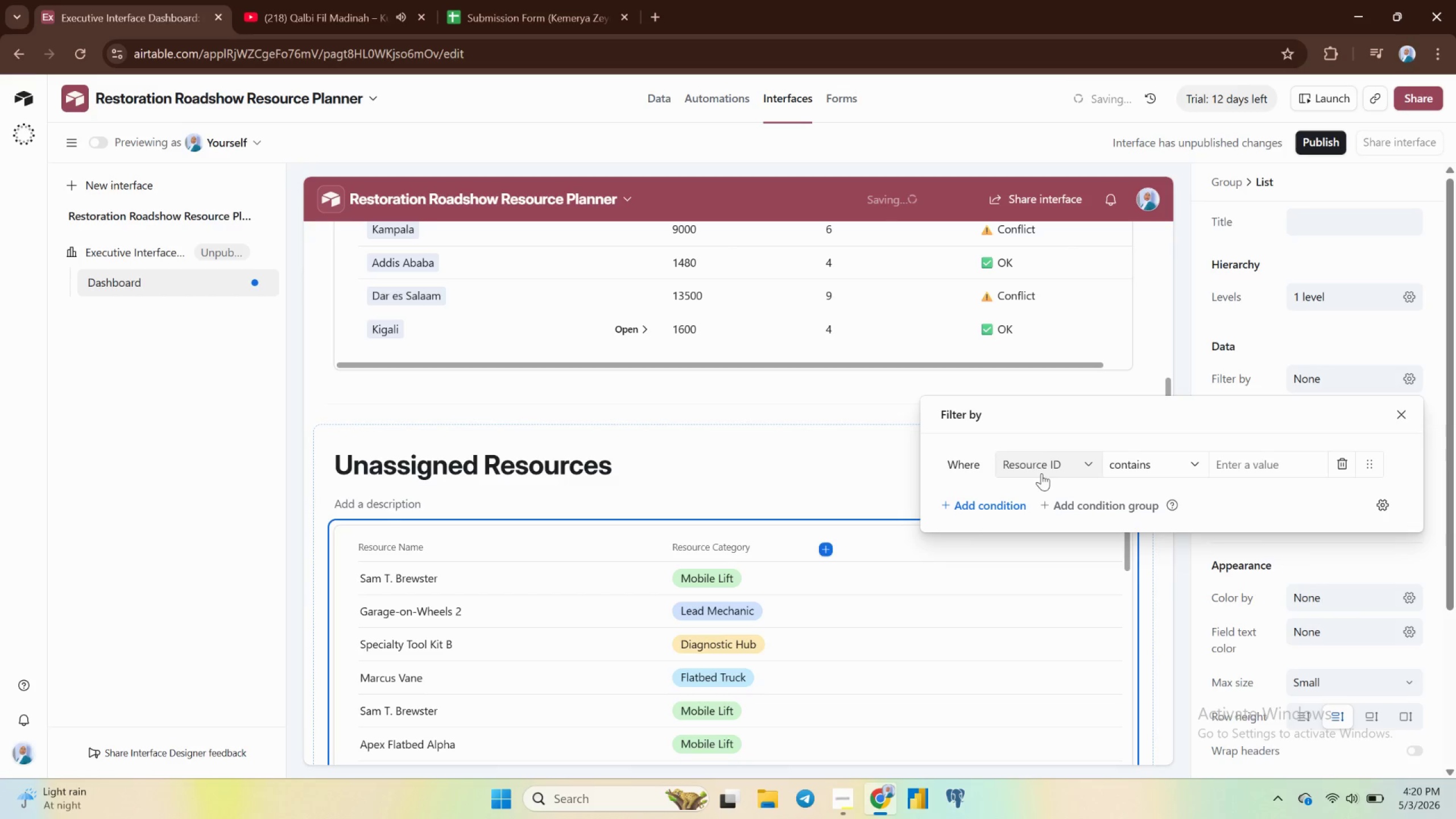 
left_click([1040, 462])
 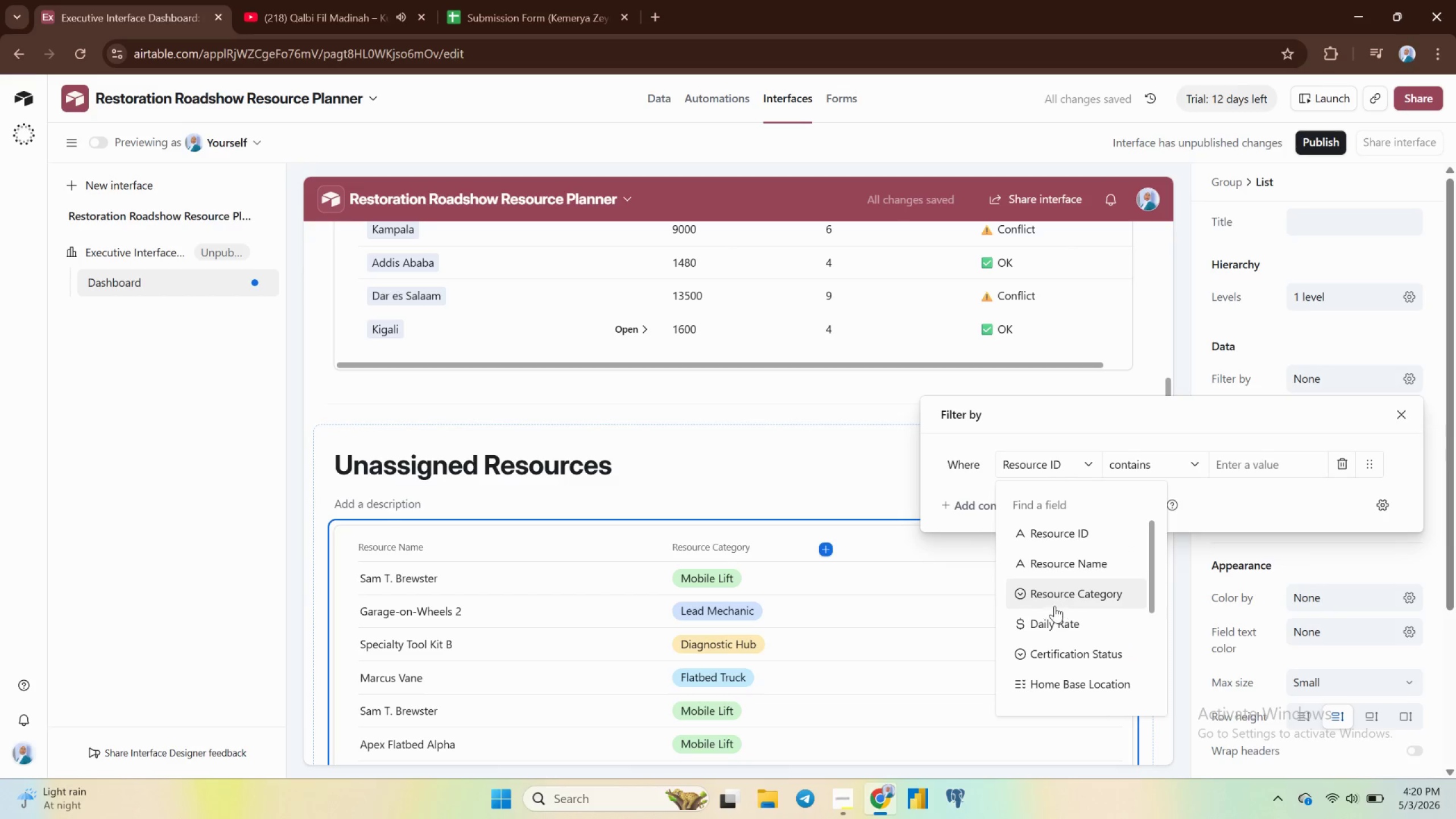 
scroll: coordinate [1055, 607], scroll_direction: down, amount: 5.0
 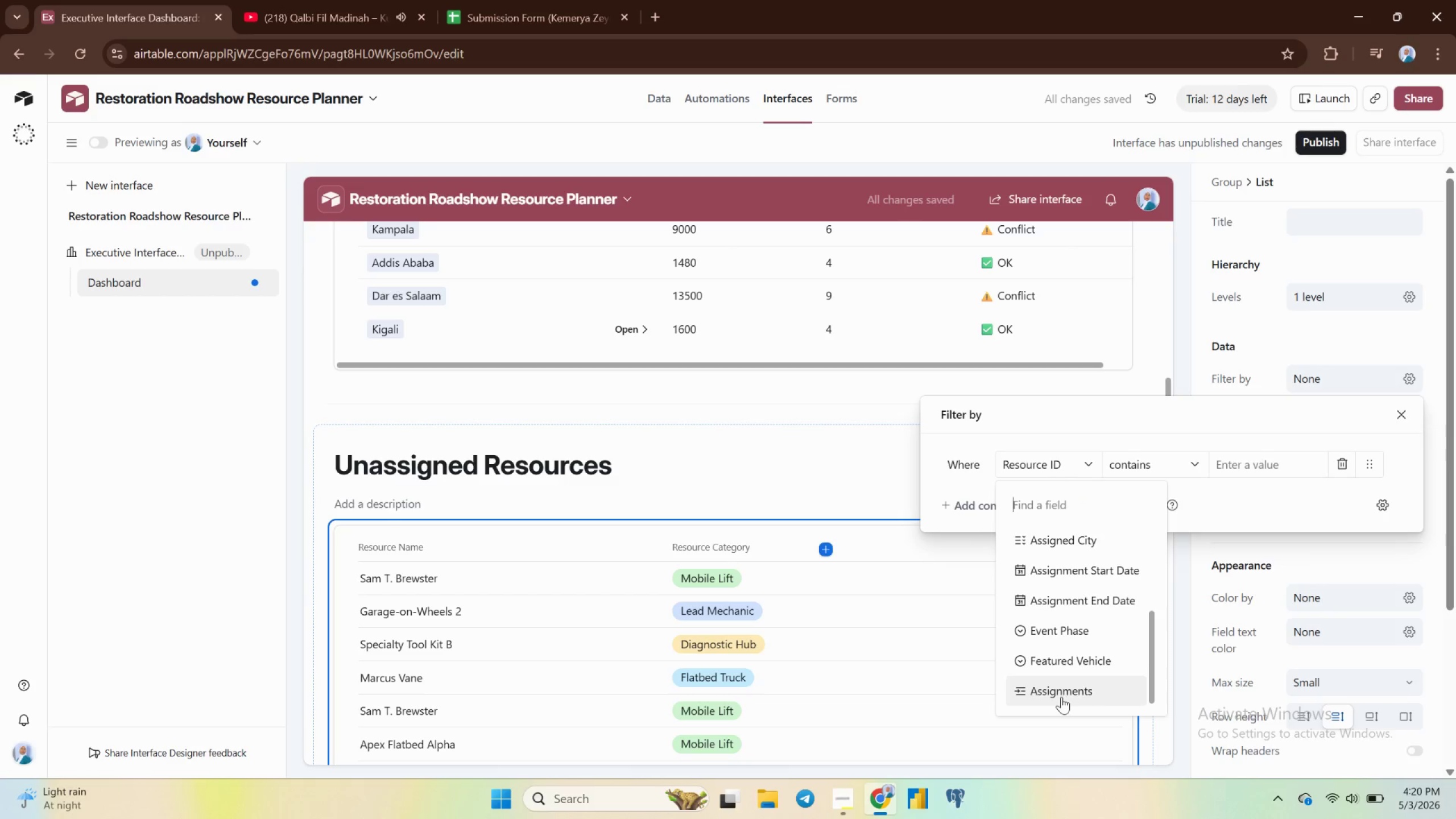 
left_click([1060, 691])
 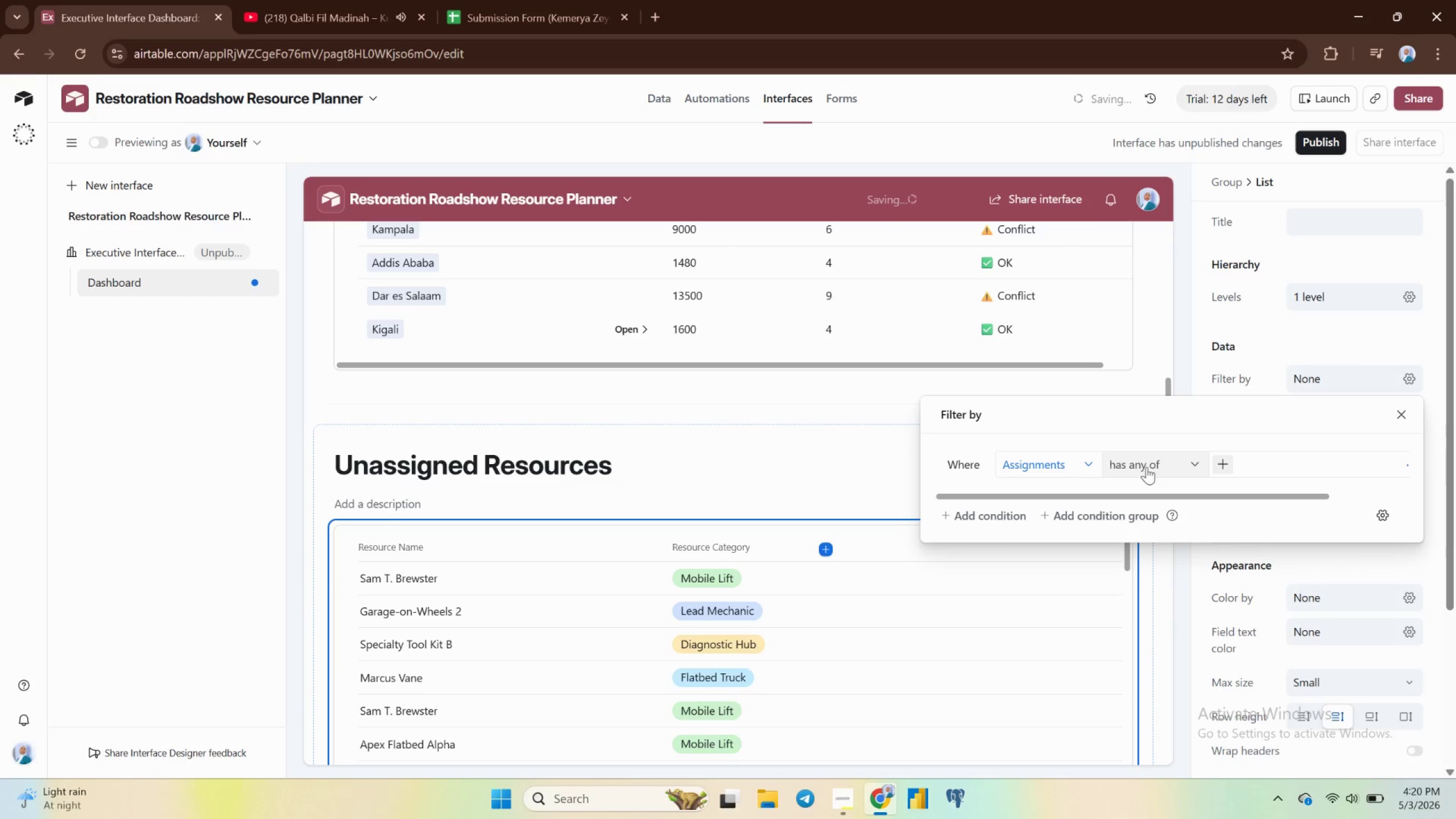 
left_click([1148, 467])
 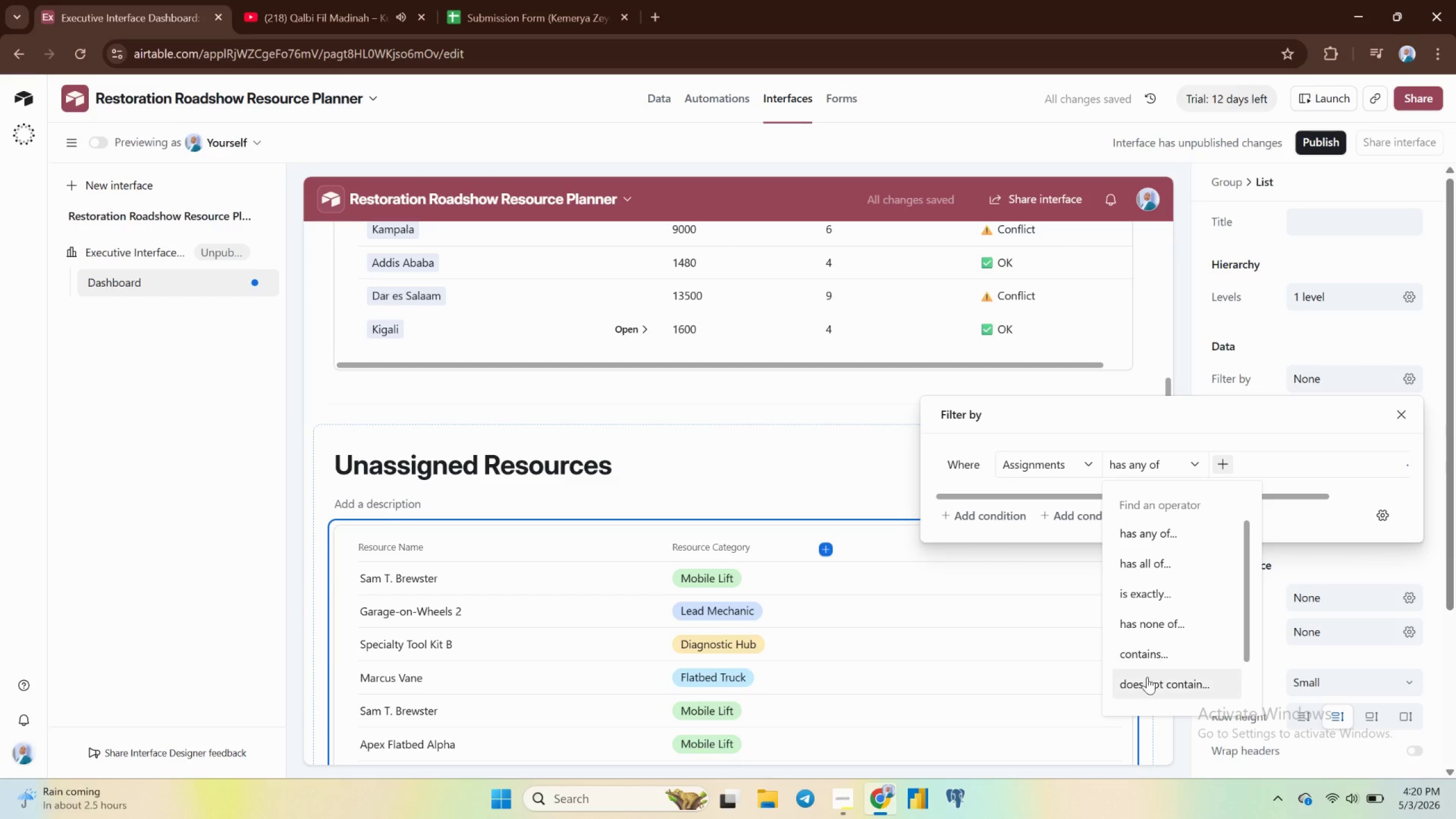 
scroll: coordinate [915, 659], scroll_direction: down, amount: 9.0
 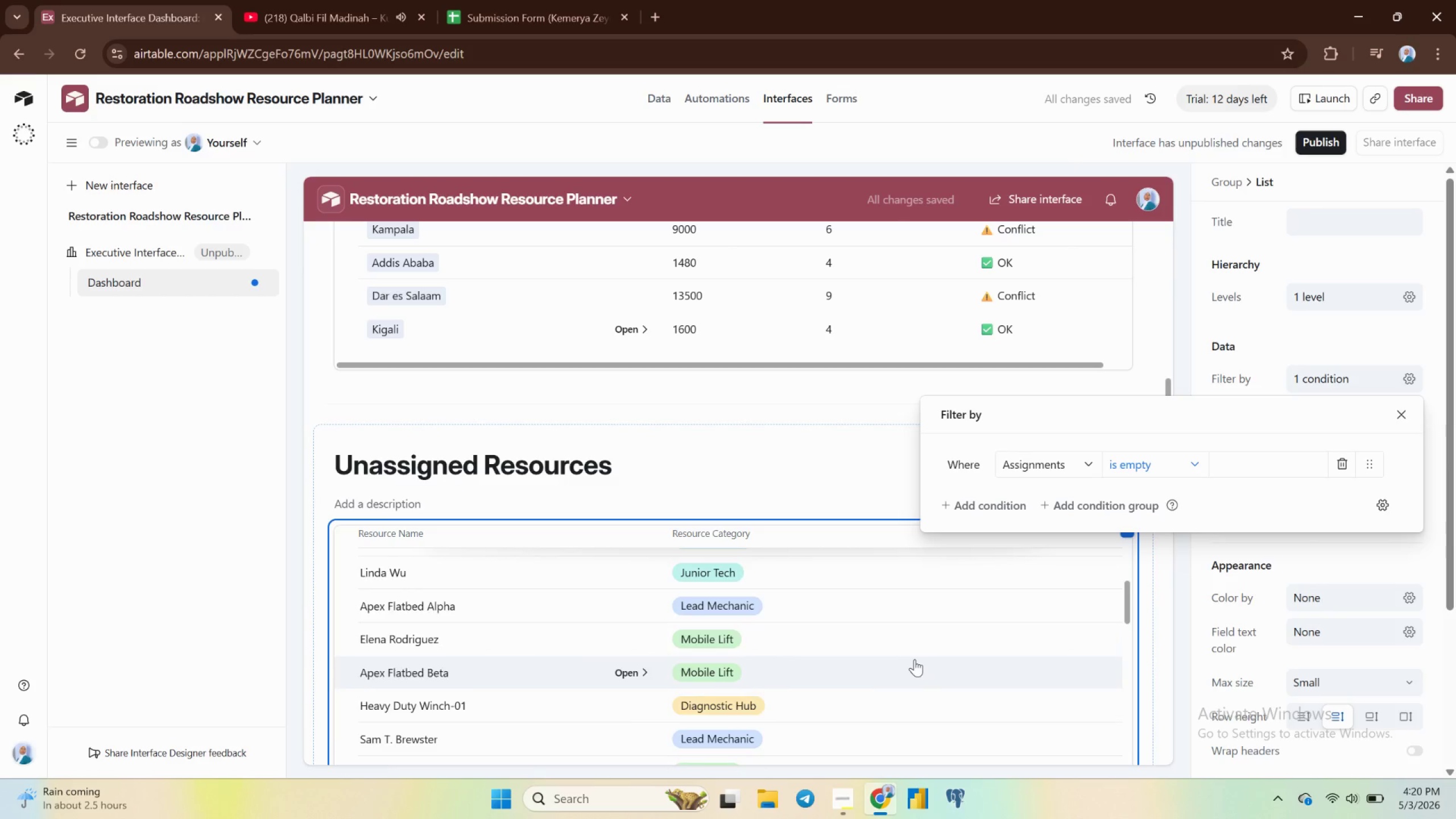 
scroll: coordinate [917, 657], scroll_direction: up, amount: 11.0
 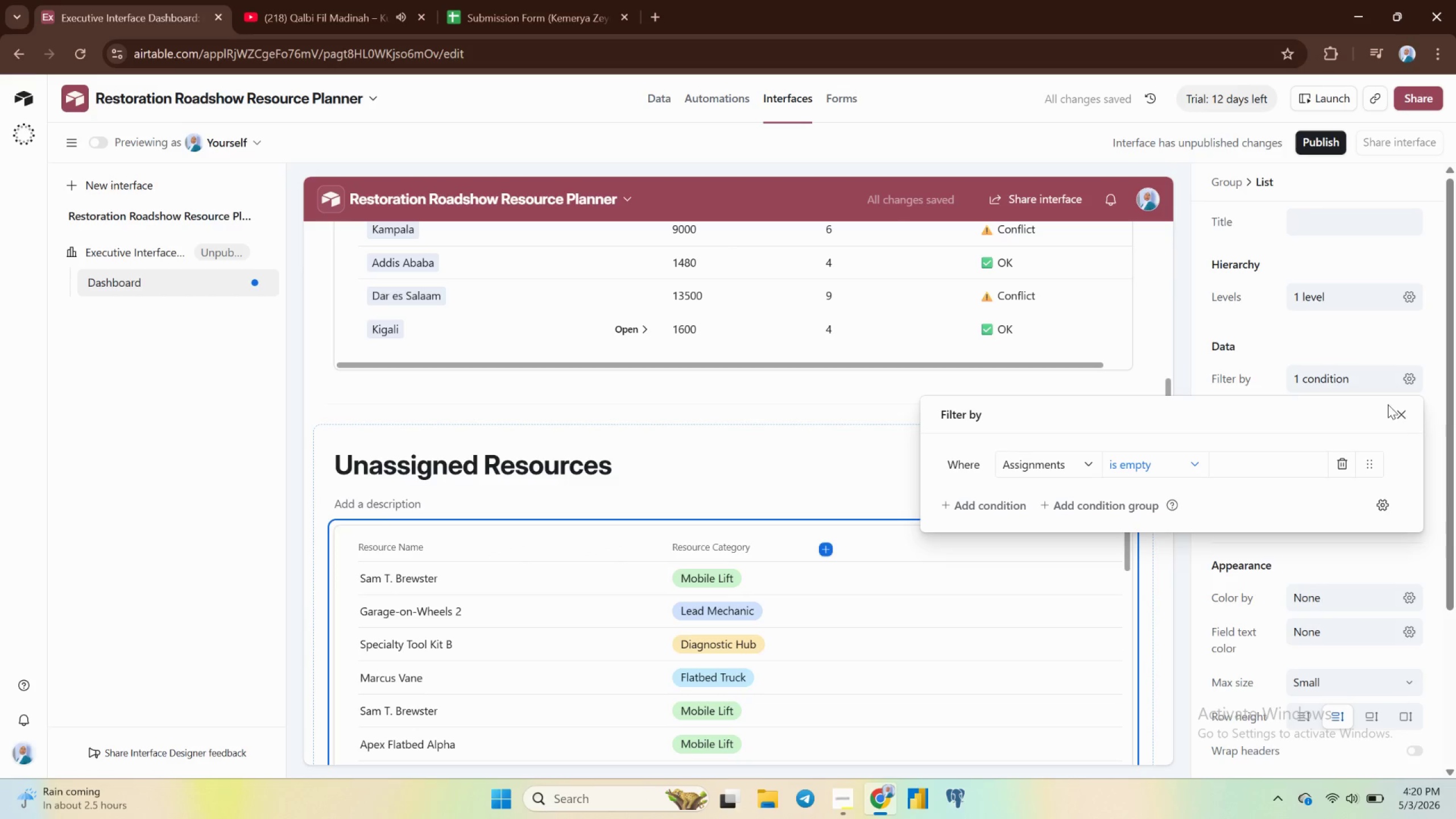 
left_click([1405, 419])
 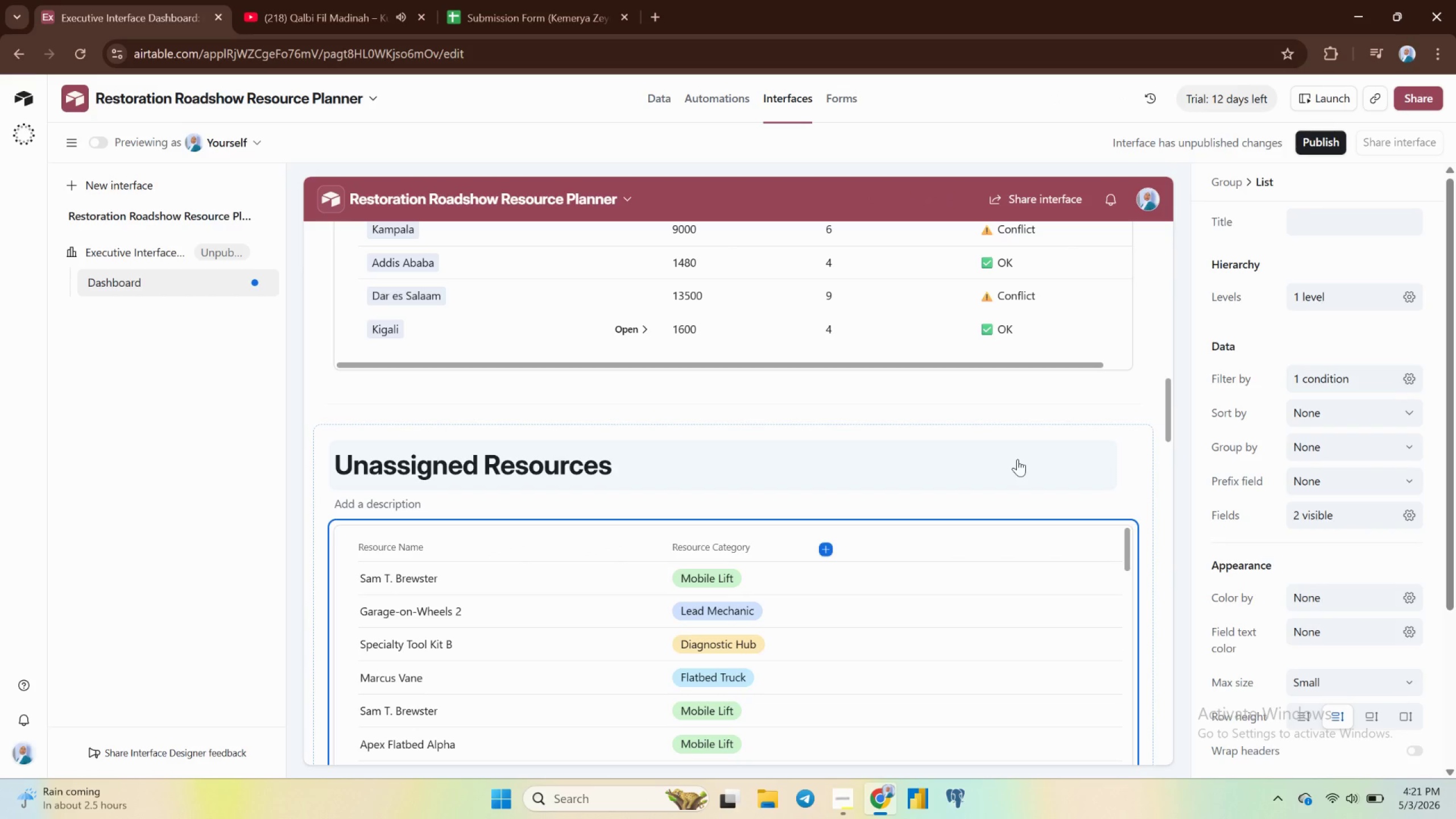 
wait(14.81)
 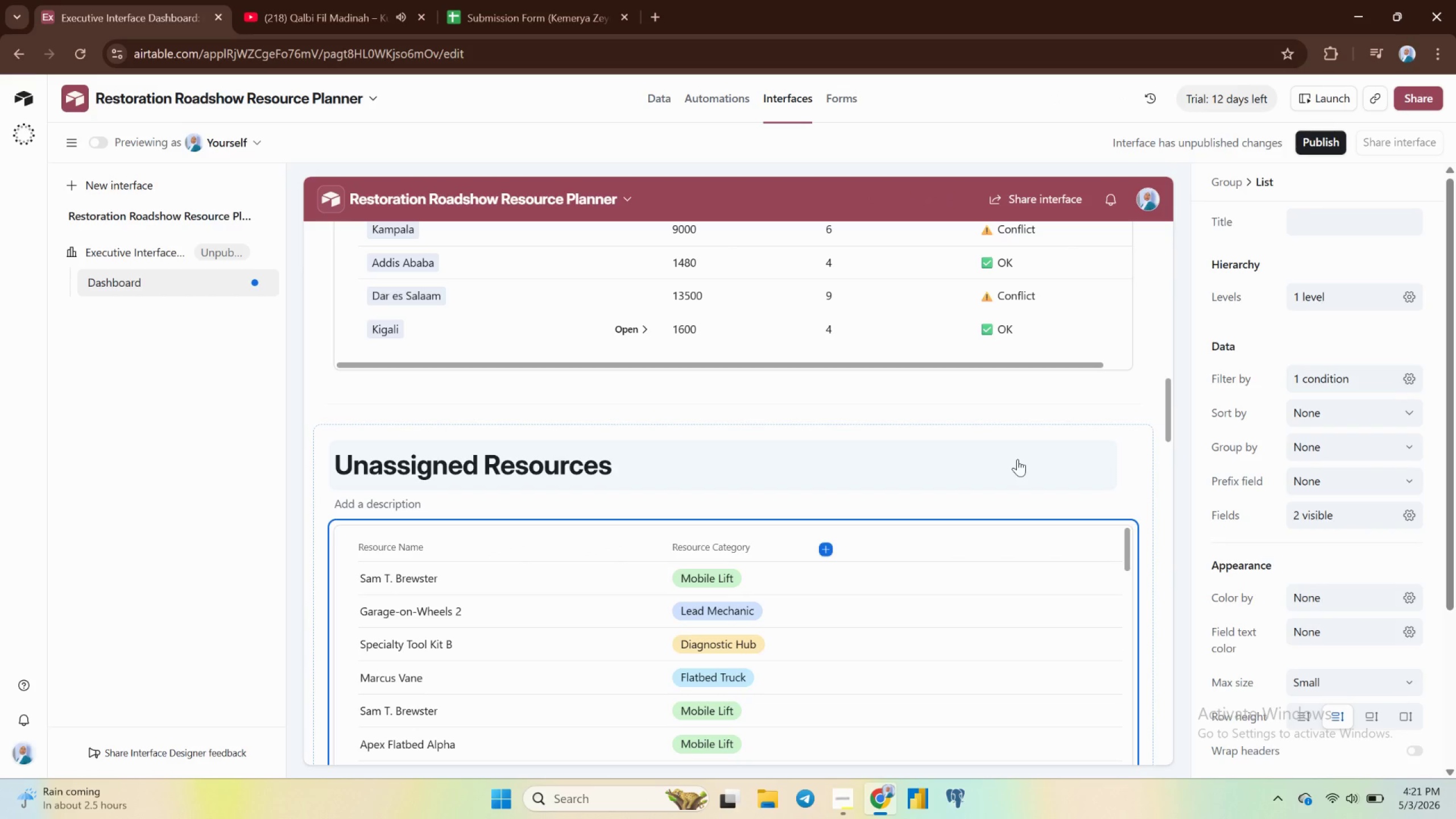 
scroll: coordinate [872, 505], scroll_direction: down, amount: 3.0
 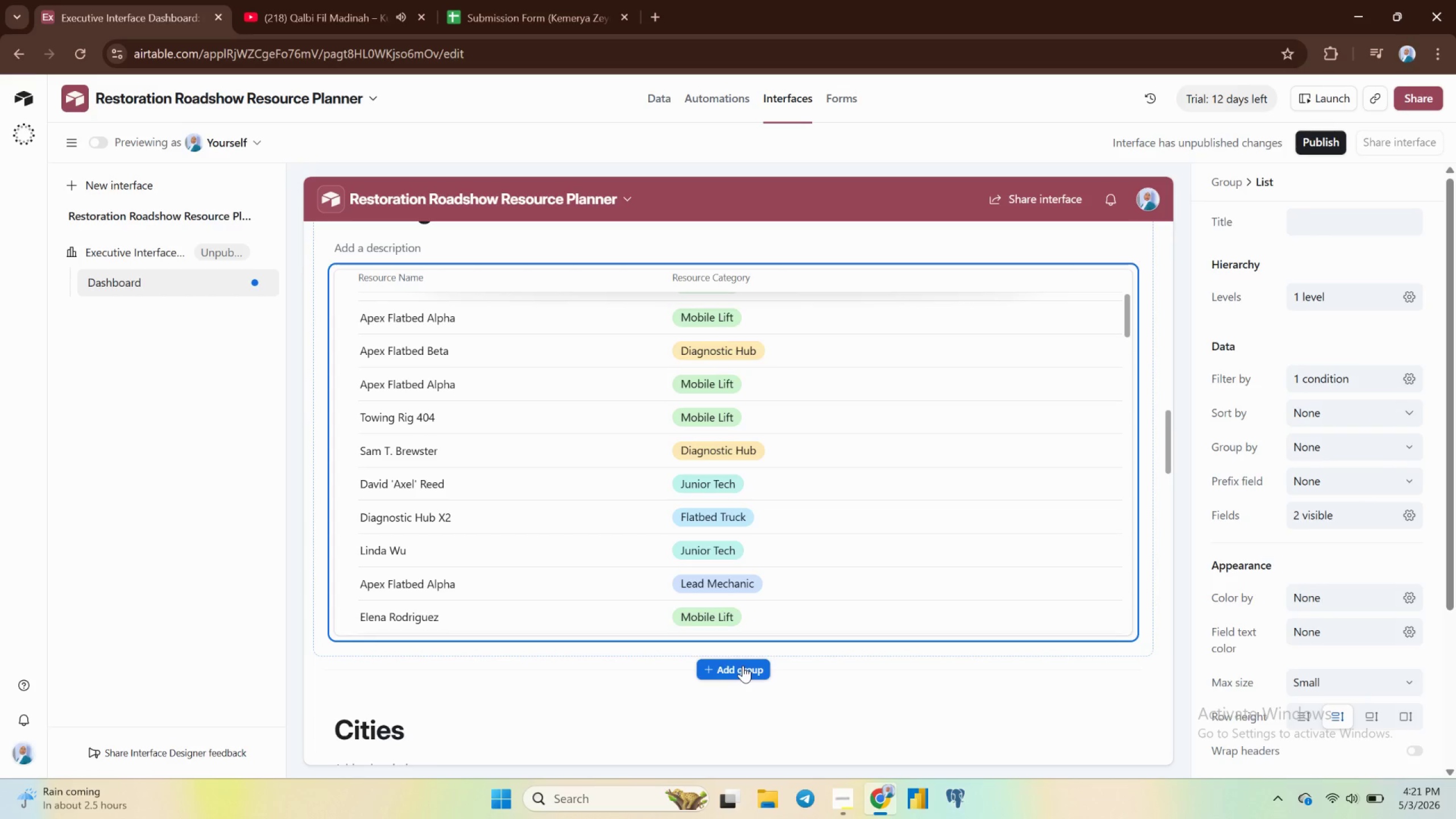 
wait(6.94)
 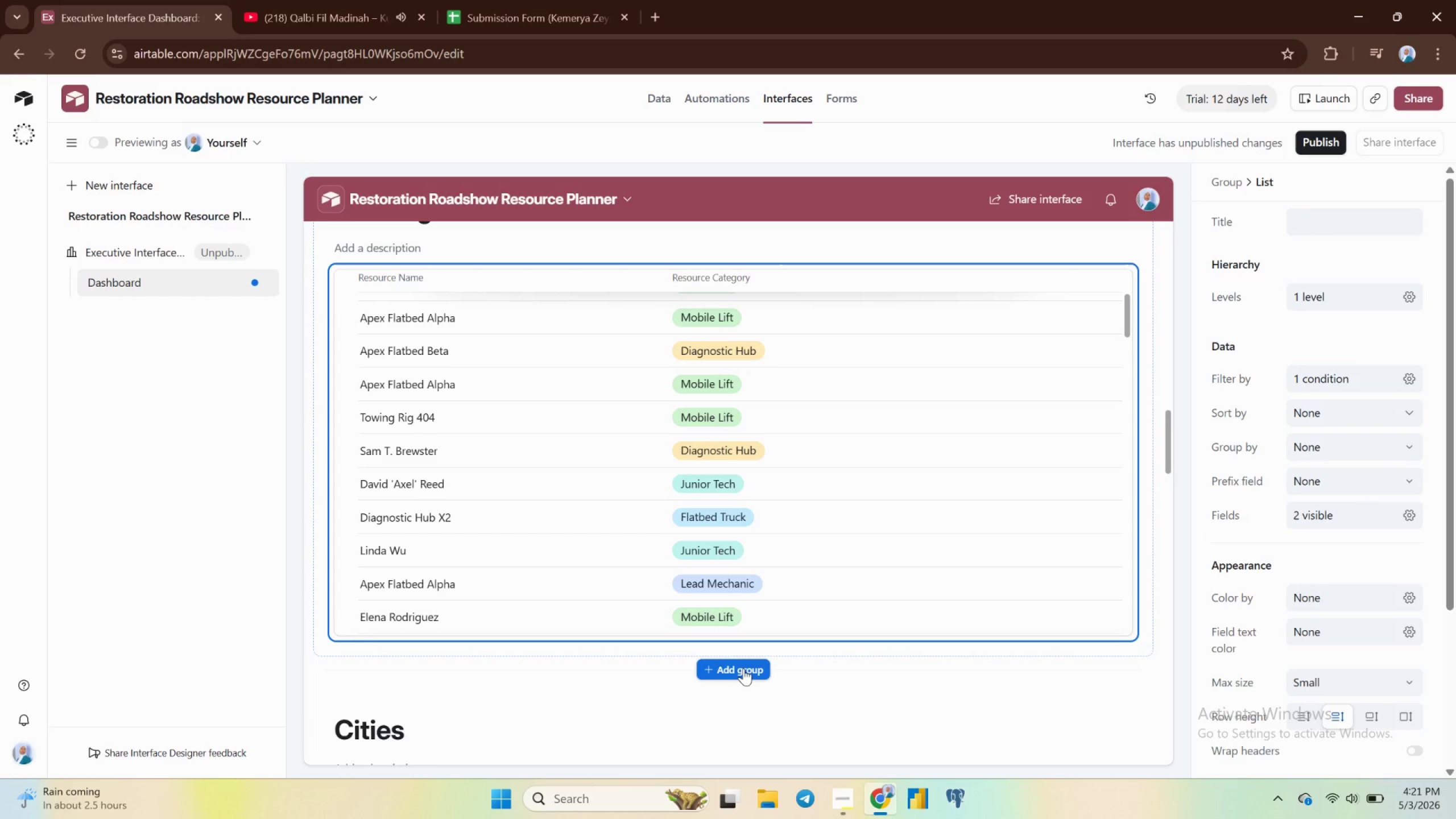 
scroll: coordinate [743, 665], scroll_direction: down, amount: 2.0
 